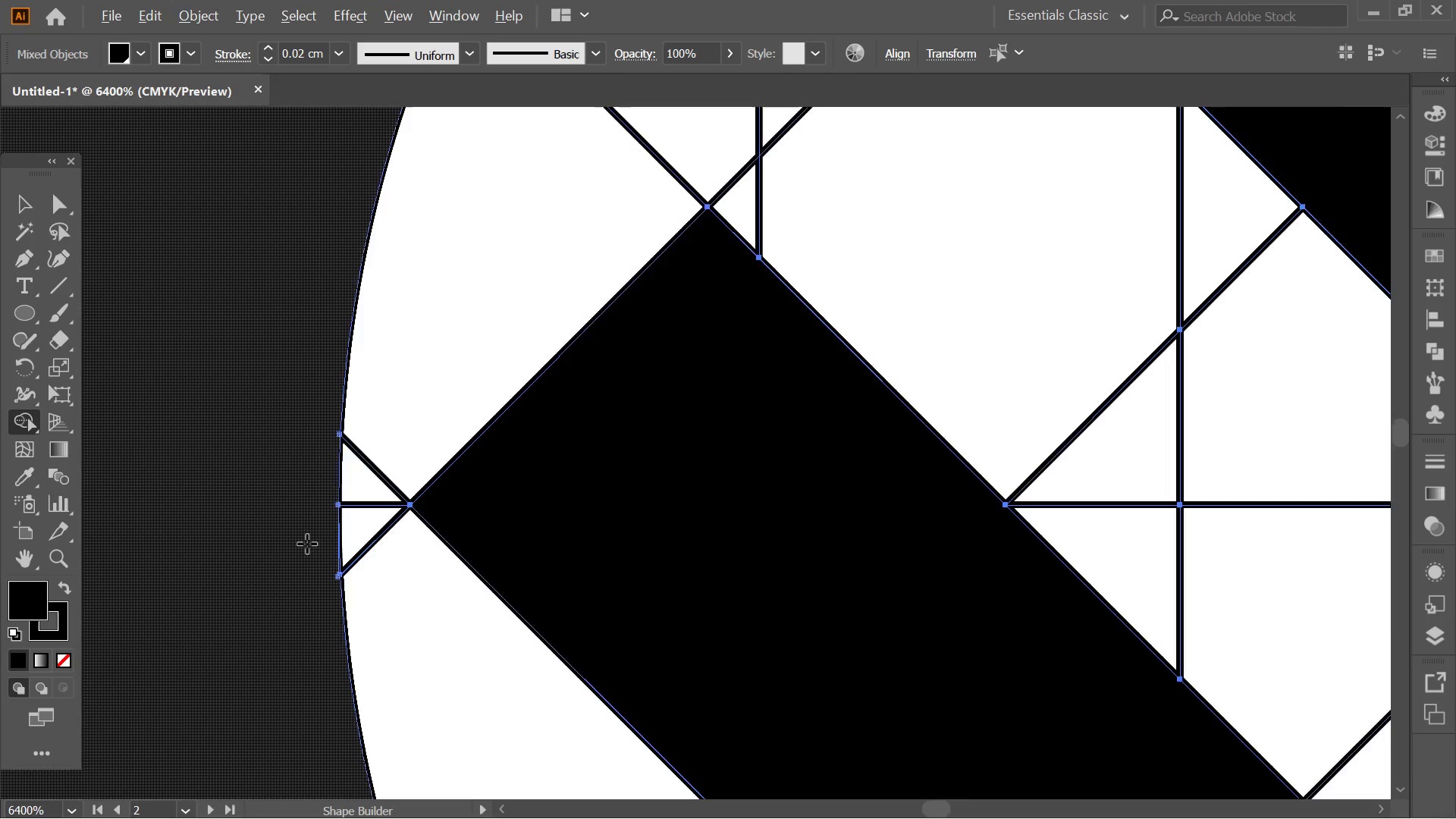 
hold_key(key=AltLeft, duration=0.48)
 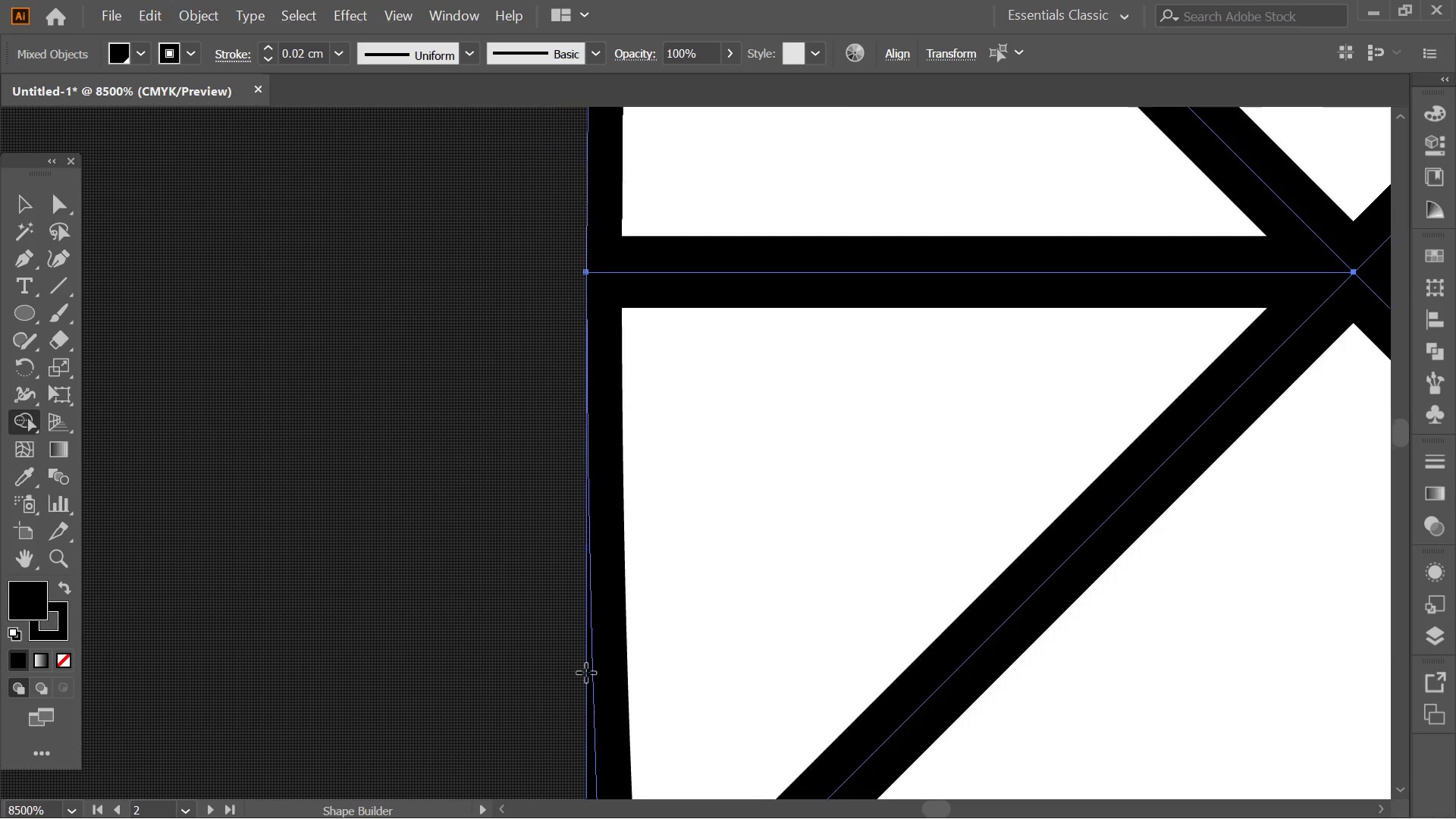 
hold_key(key=Space, duration=0.55)
 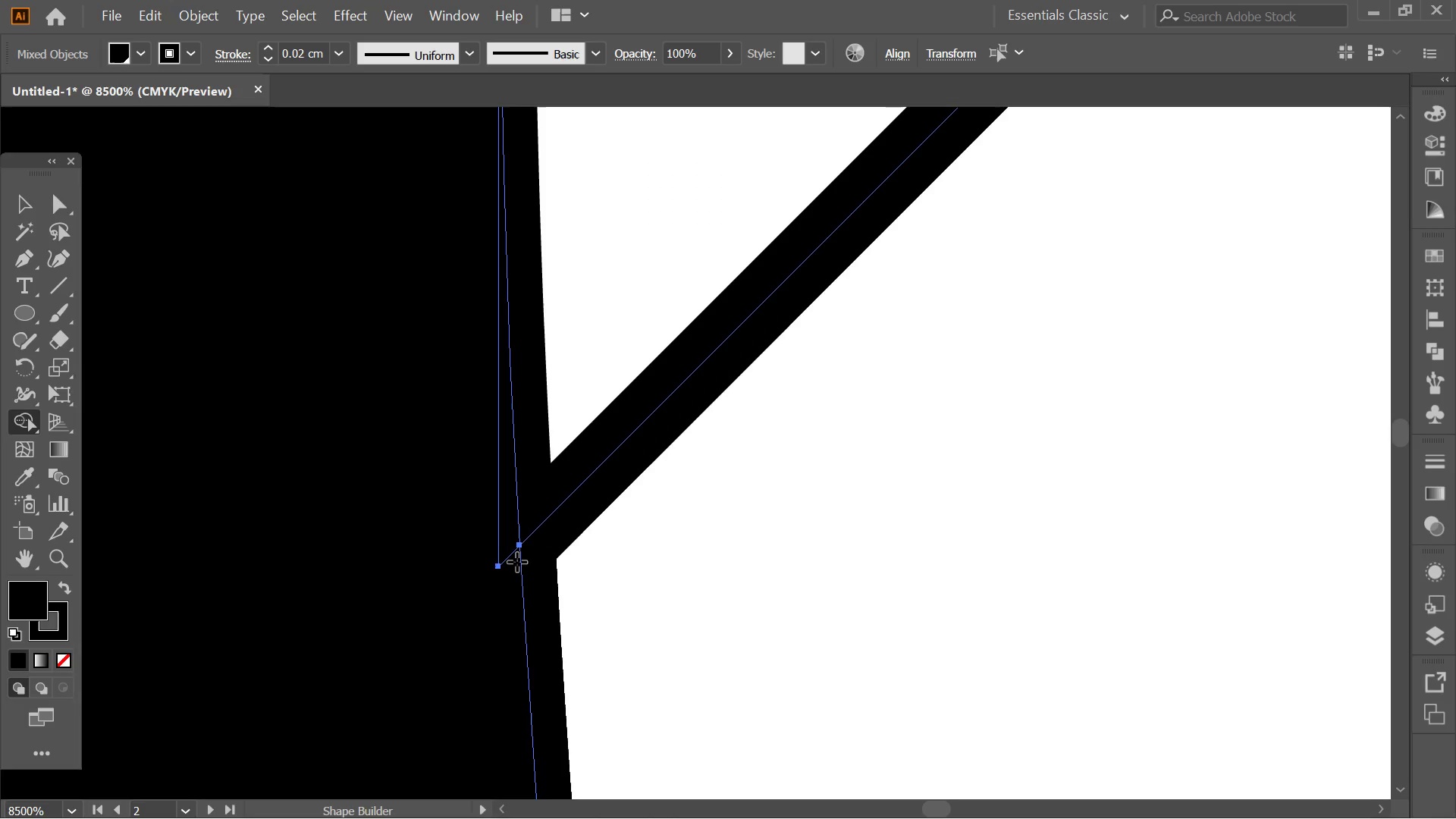 
left_click_drag(start_coordinate=[582, 637], to_coordinate=[499, 166])
 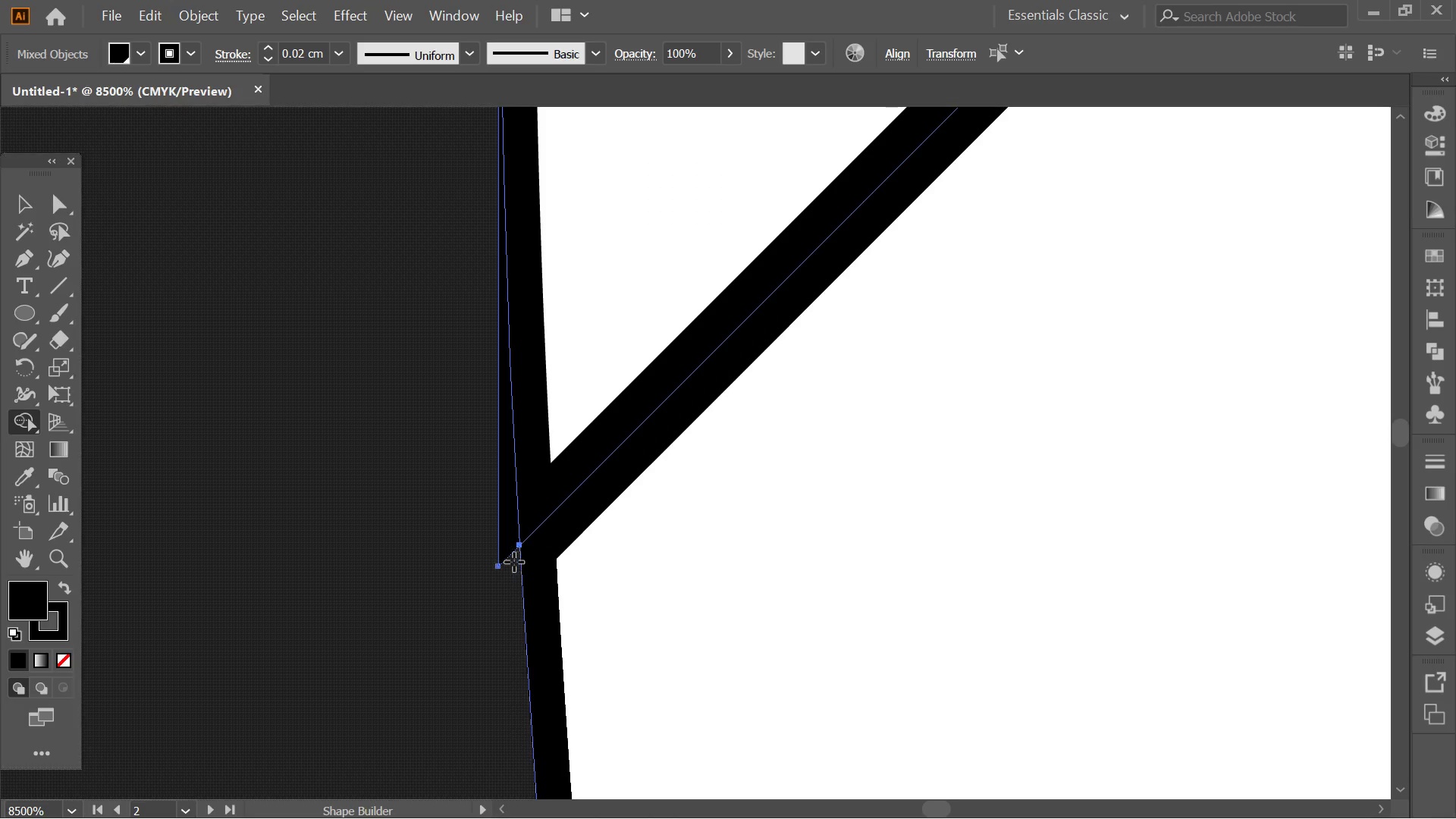 
scroll: coordinate [331, 609], scroll_direction: down, amount: 1.0
 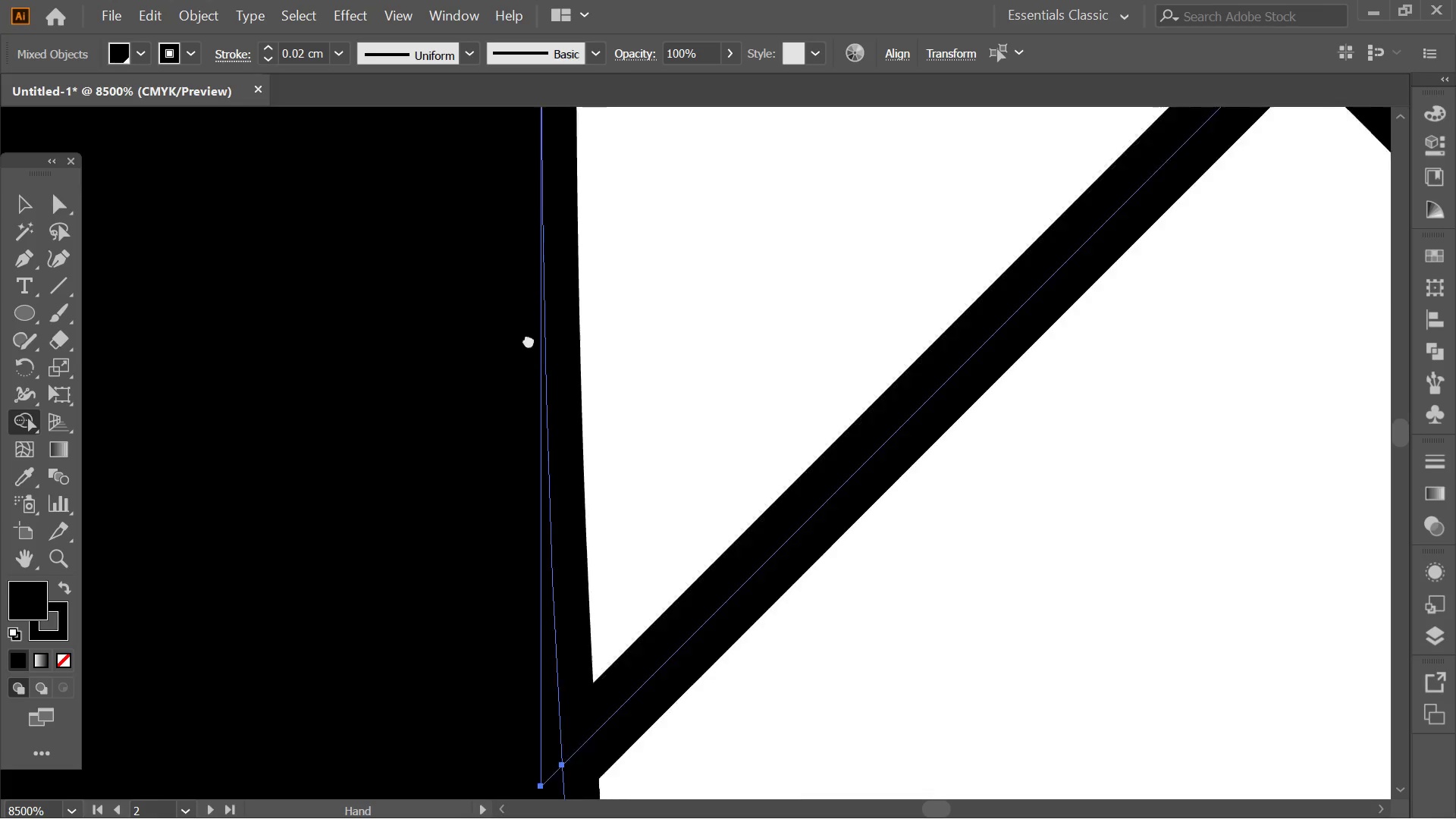 
left_click_drag(start_coordinate=[510, 566], to_coordinate=[465, 489])
 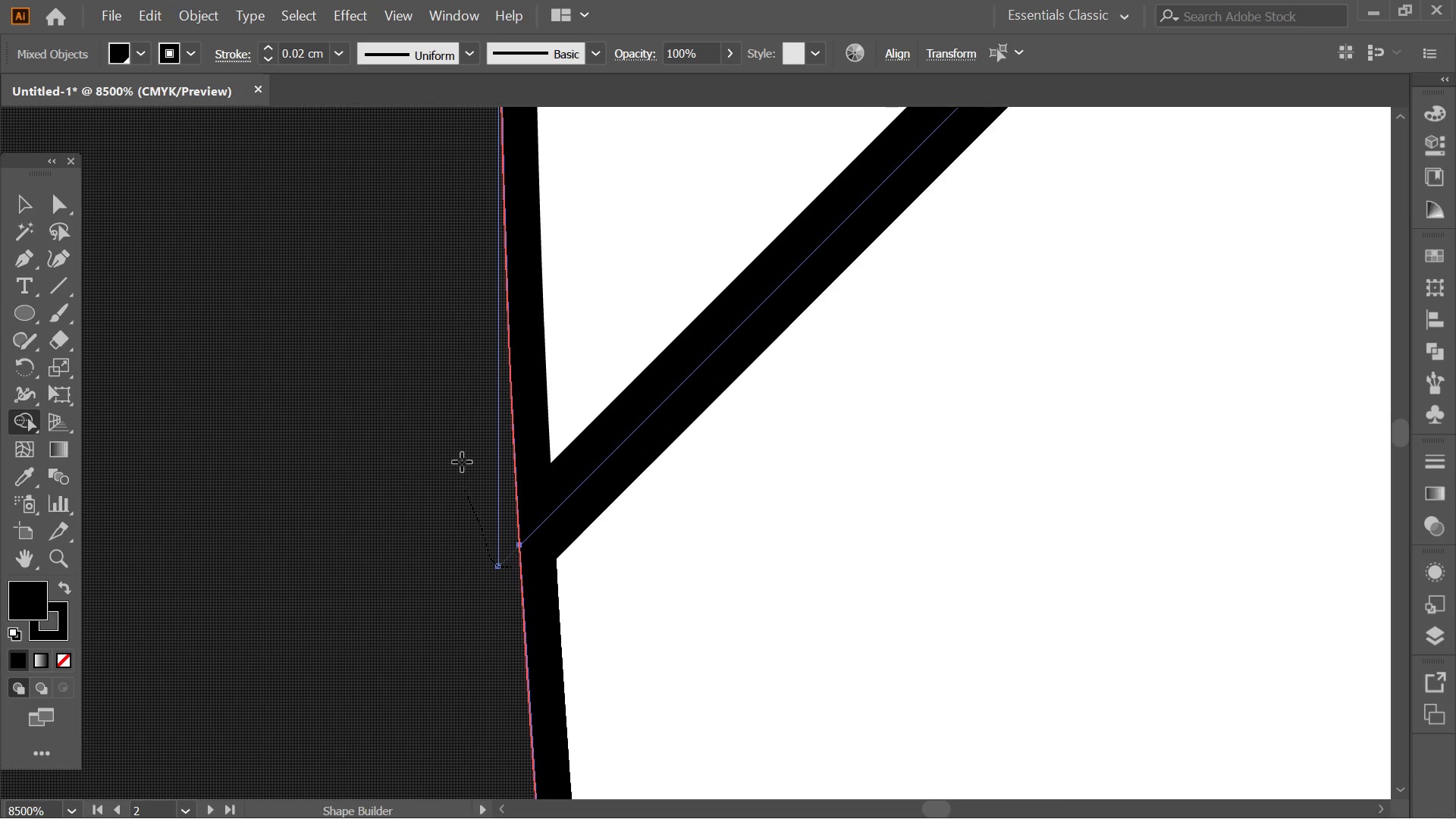 
hold_key(key=AltLeft, duration=0.34)
scroll: coordinate [467, 444], scroll_direction: down, amount: 6.0
 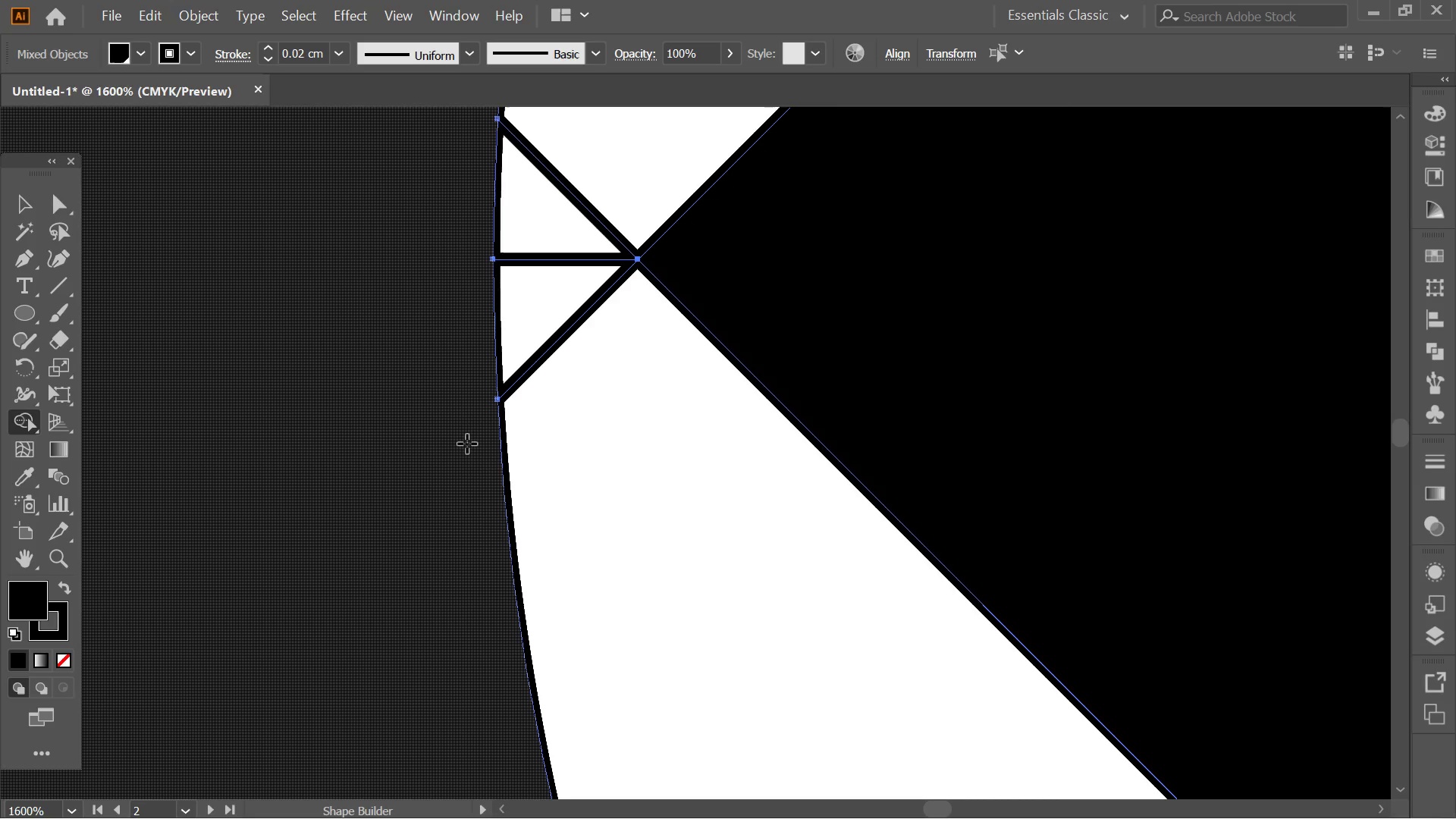 
hold_key(key=AltLeft, duration=0.33)
scroll: coordinate [526, 375], scroll_direction: down, amount: 7.0
 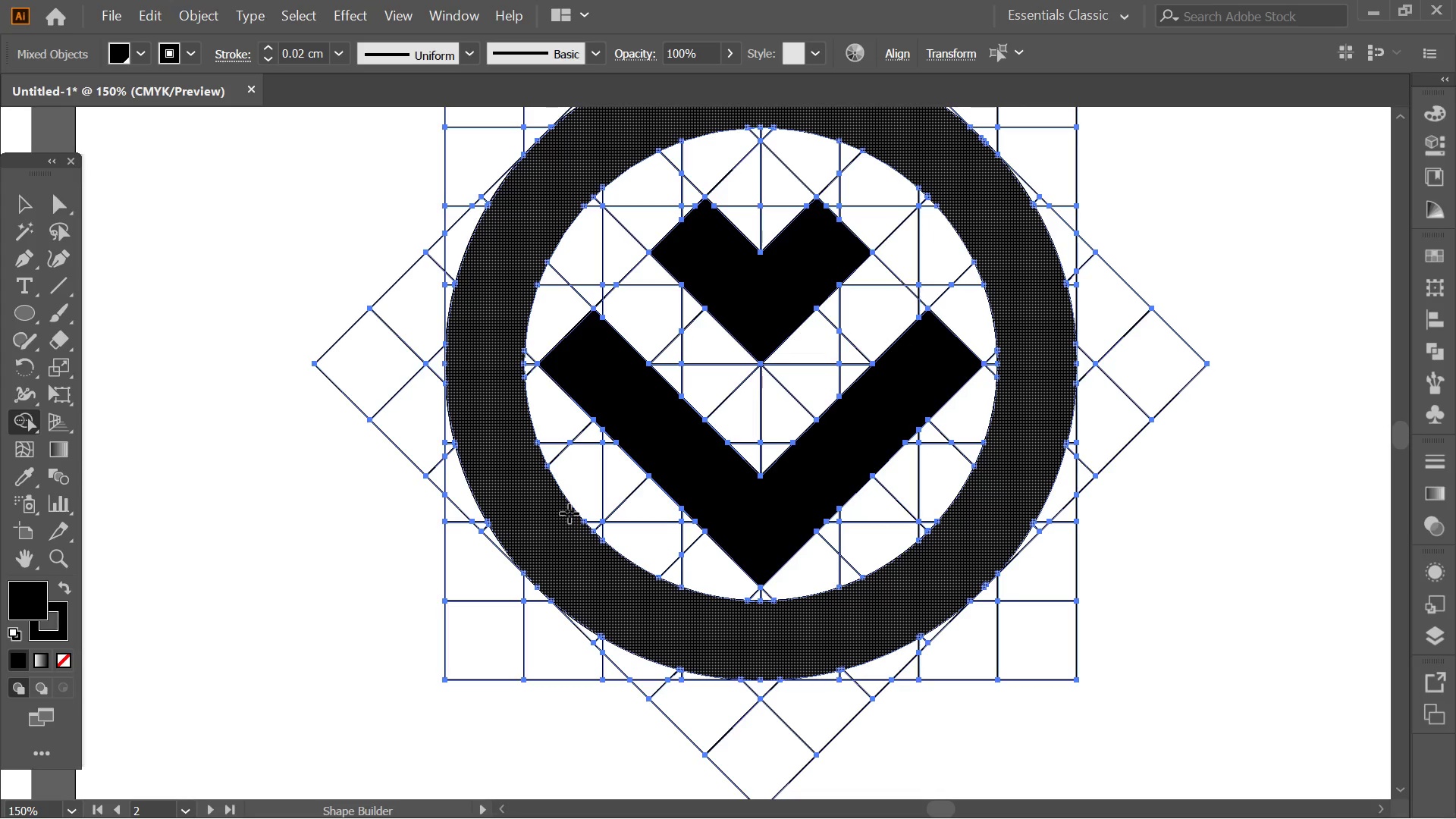 
hold_key(key=AltLeft, duration=0.61)
 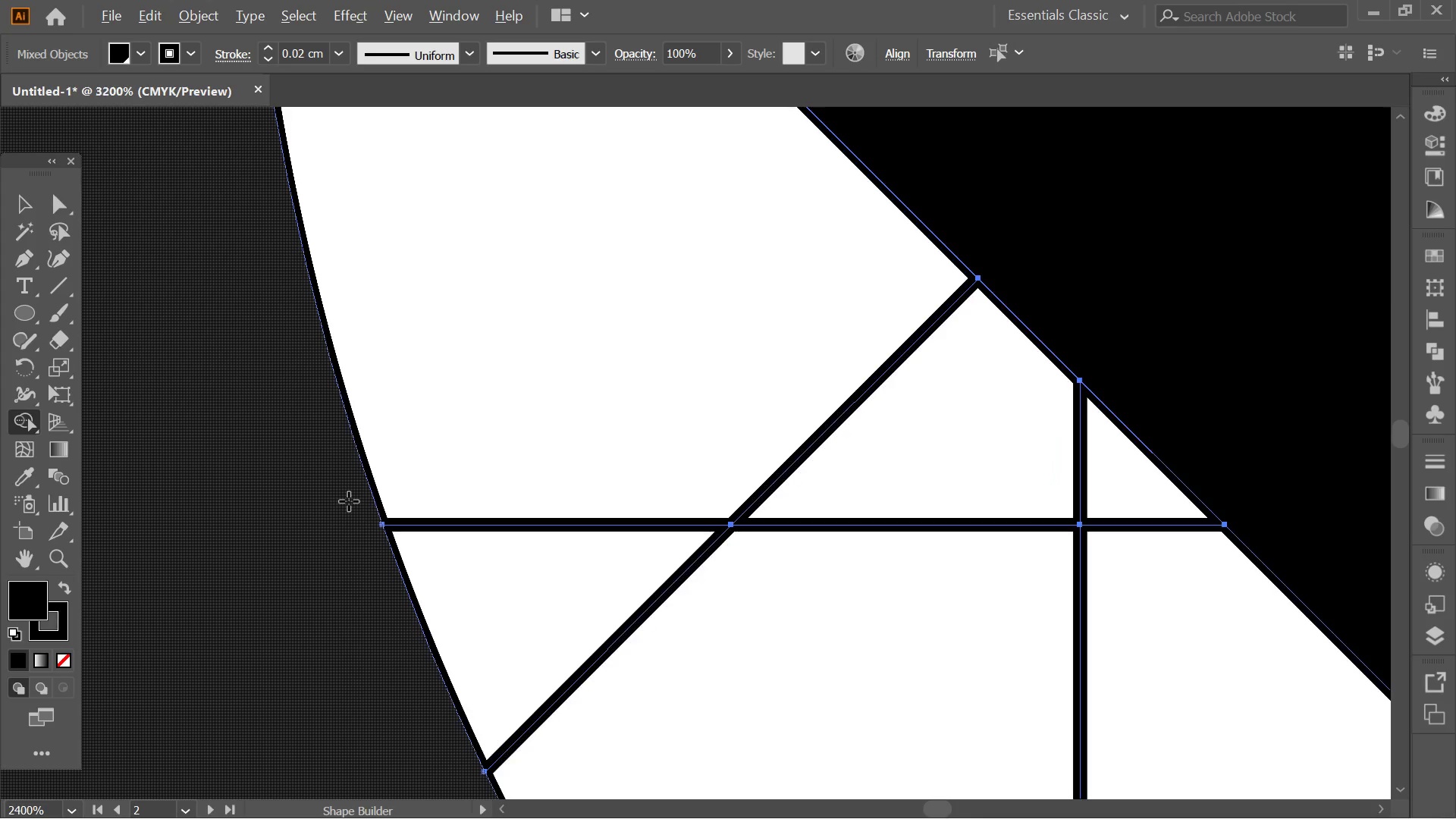 
hold_key(key=AltLeft, duration=0.36)
 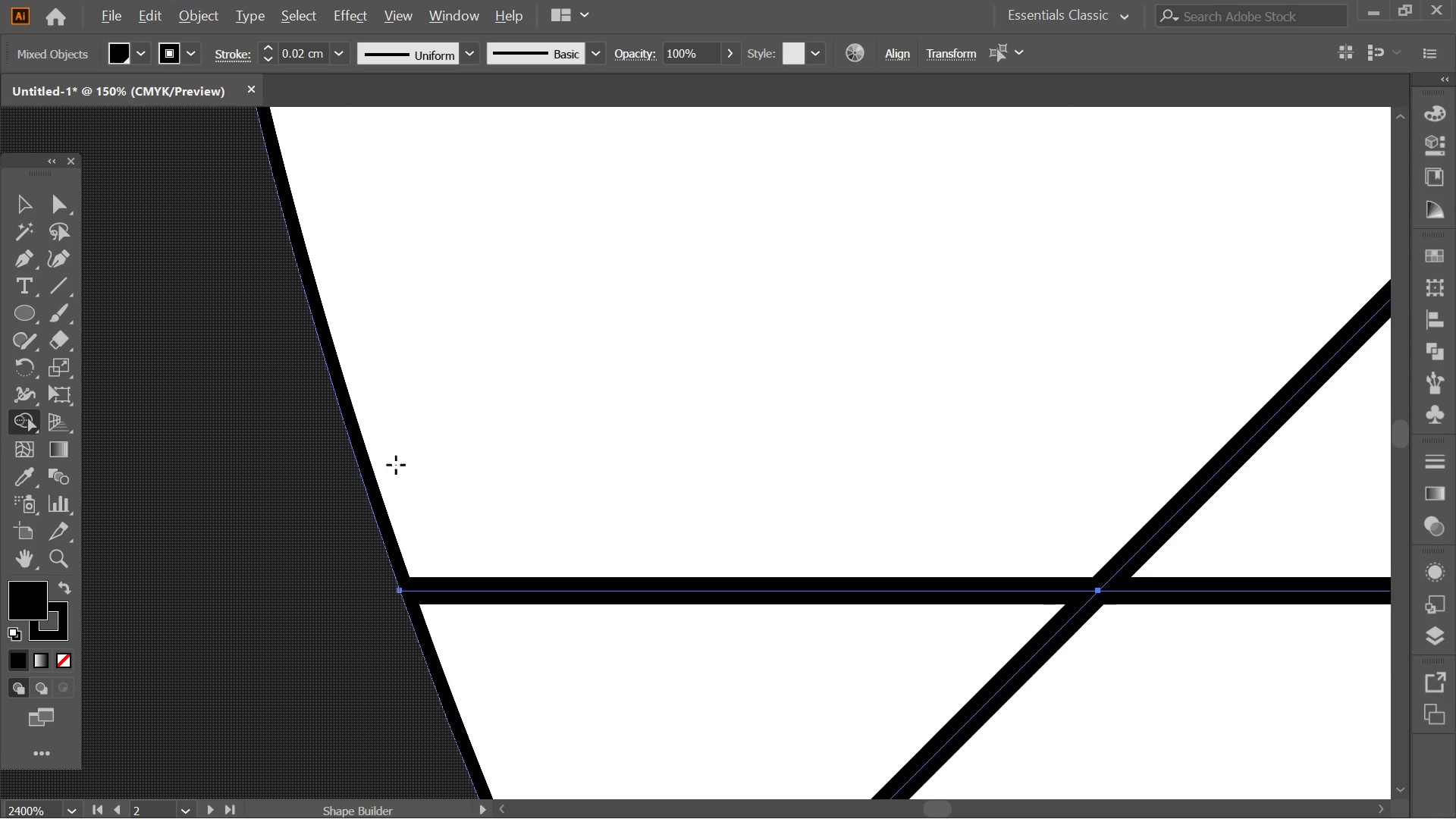 
scroll: coordinate [574, 416], scroll_direction: up, amount: 5.0
 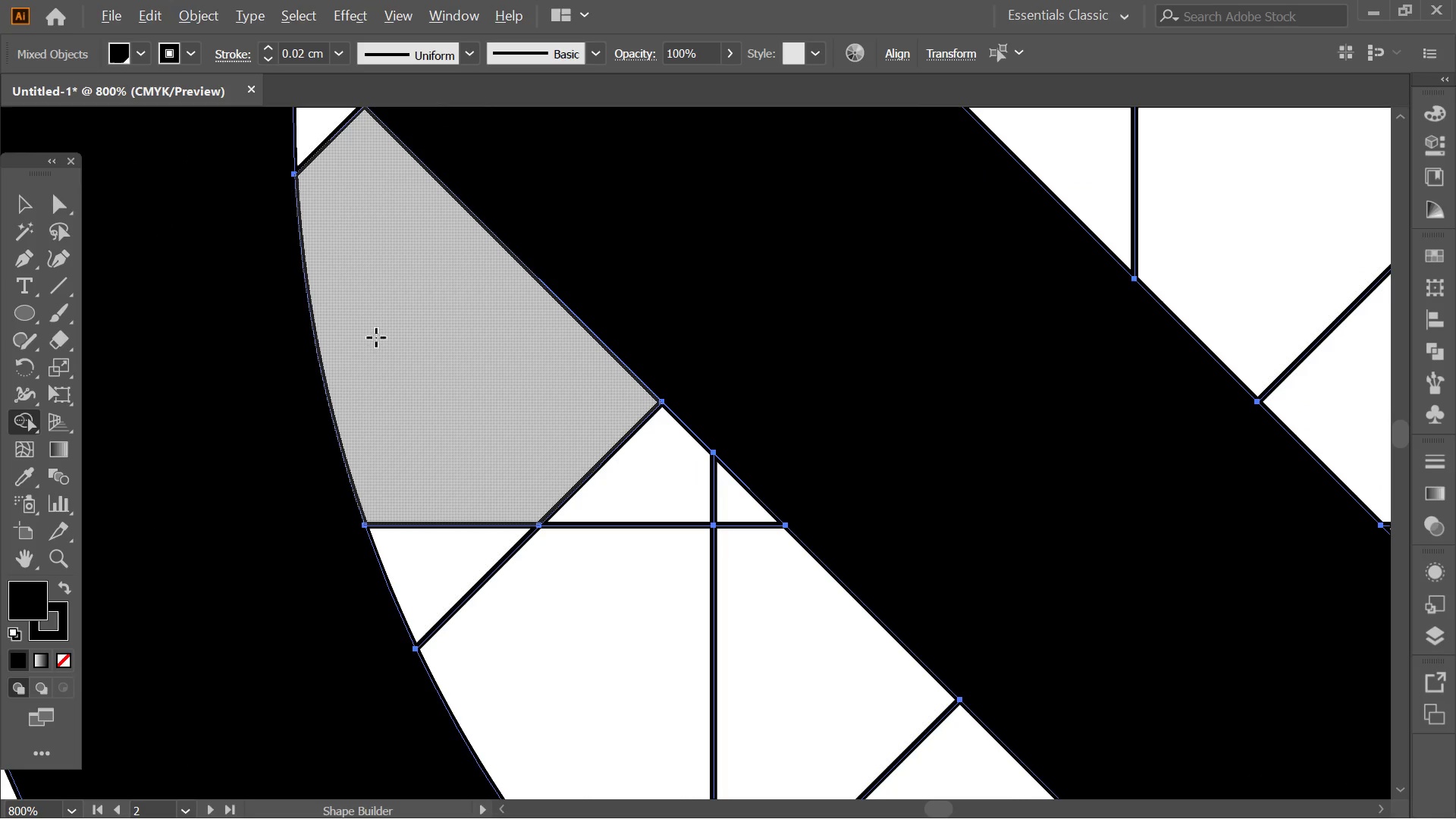 
hold_key(key=AltLeft, duration=0.34)
 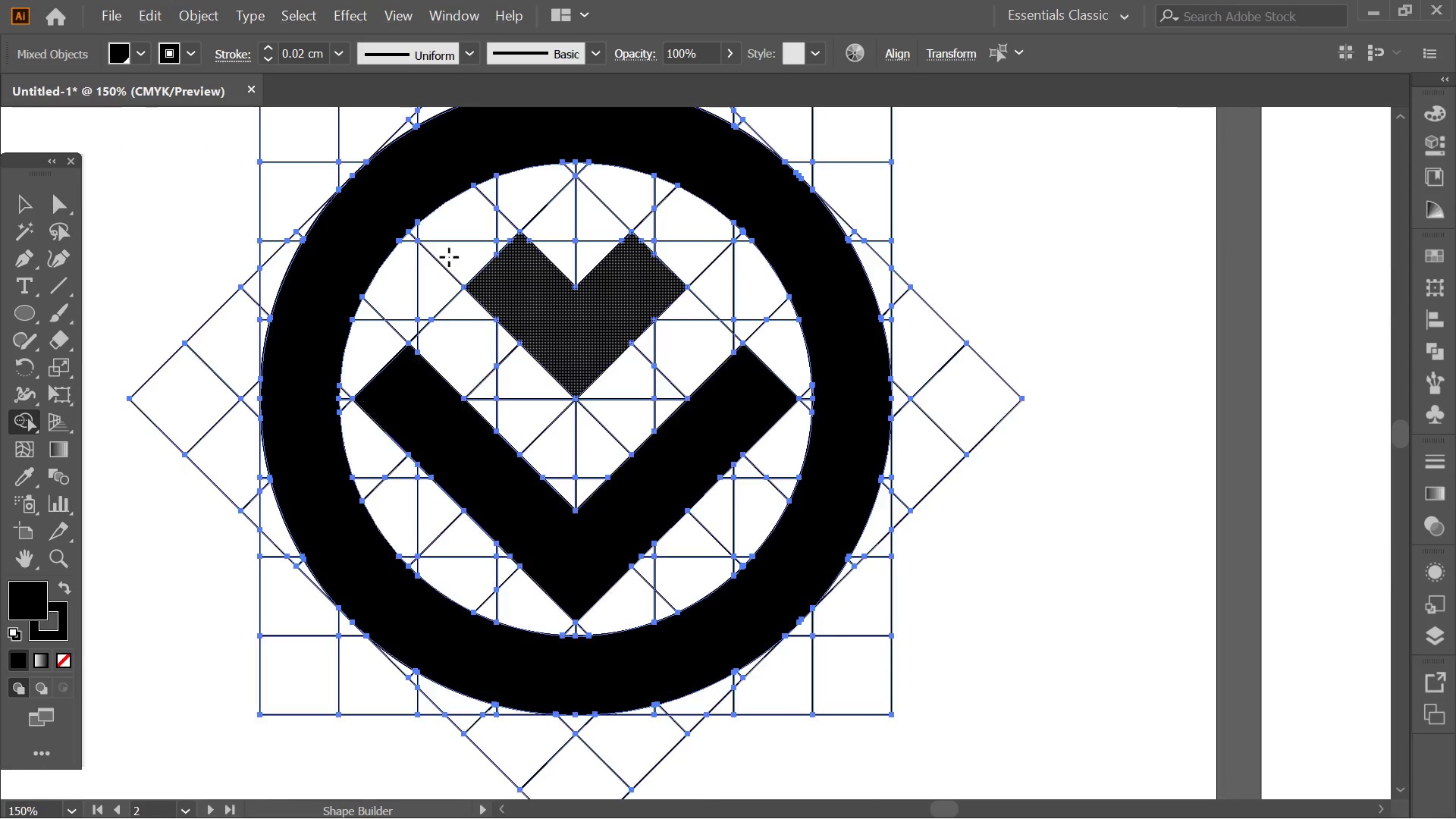 
hold_key(key=Space, duration=0.36)
 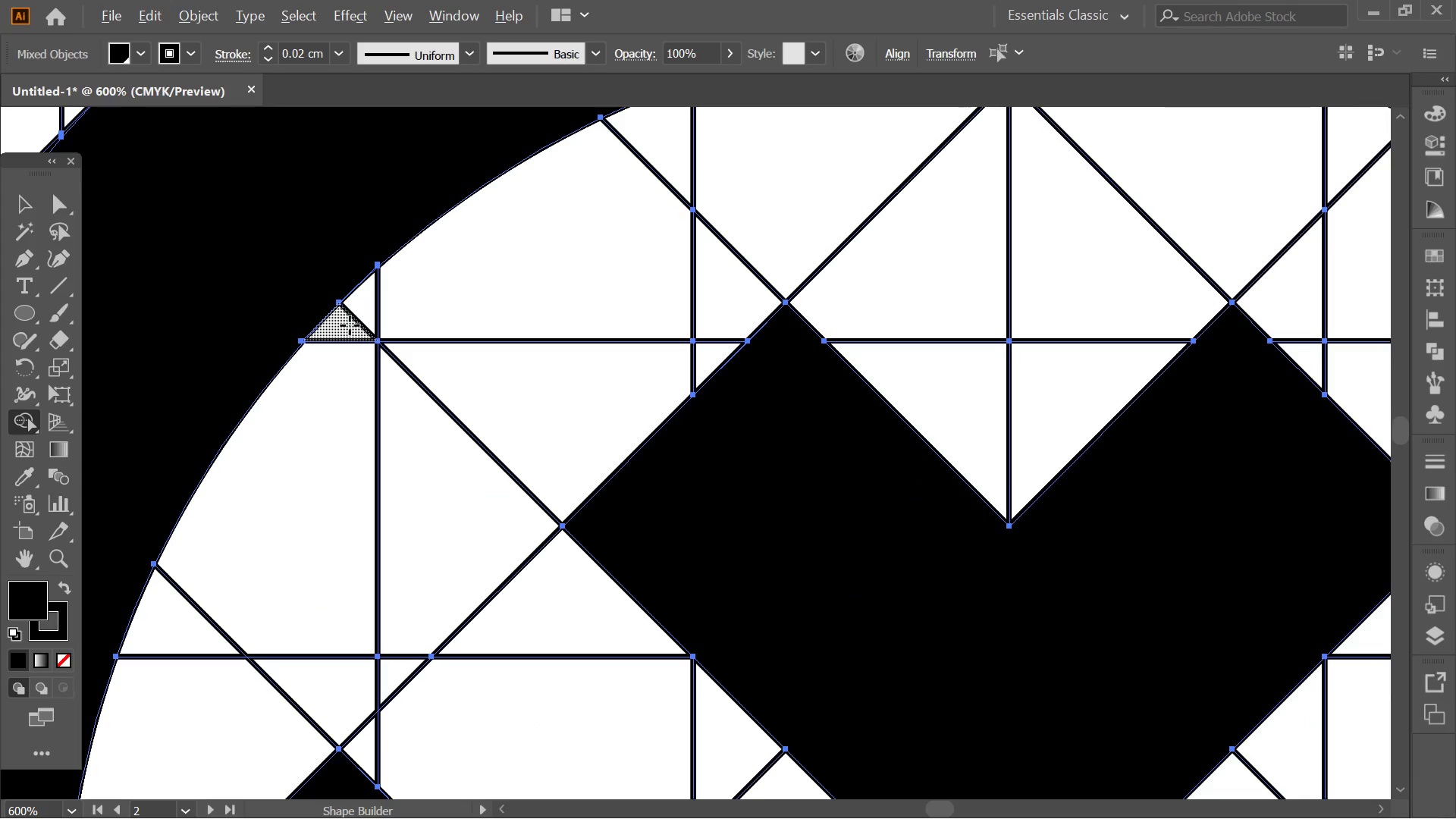 
left_click_drag(start_coordinate=[415, 253], to_coordinate=[381, 381])
 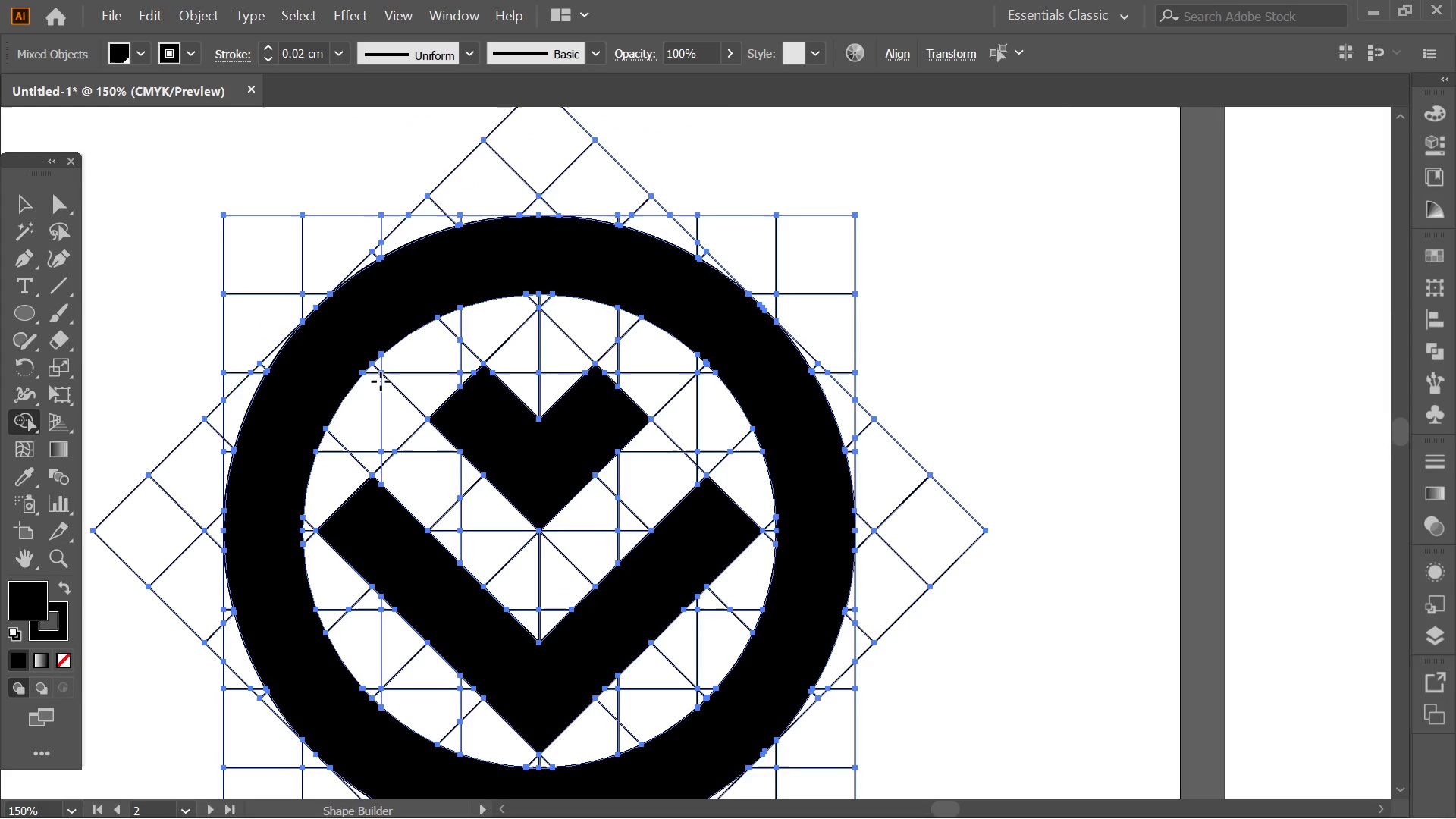 
scroll: coordinate [354, 478], scroll_direction: down, amount: 4.0
 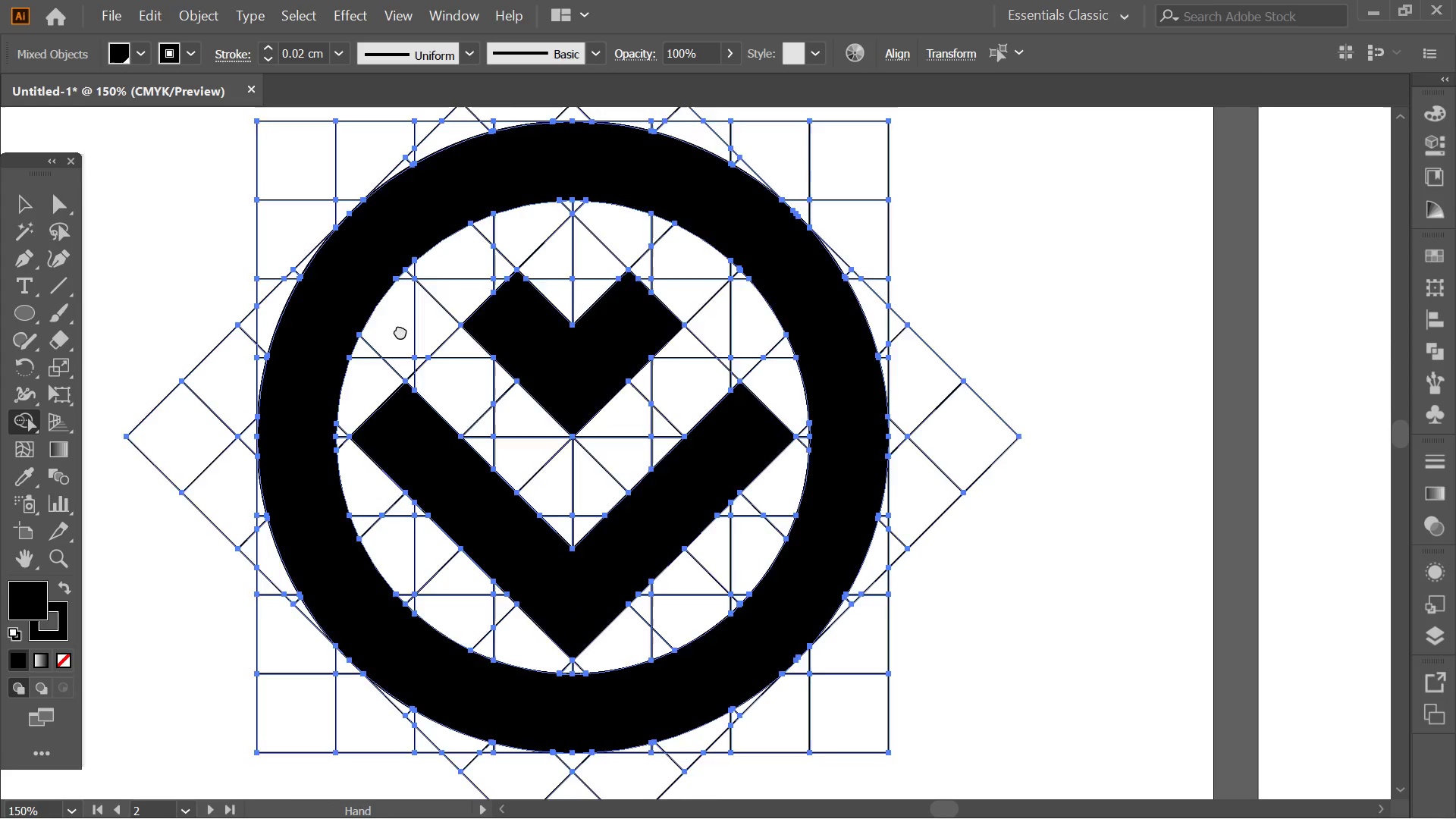 
hold_key(key=AltLeft, duration=0.42)
 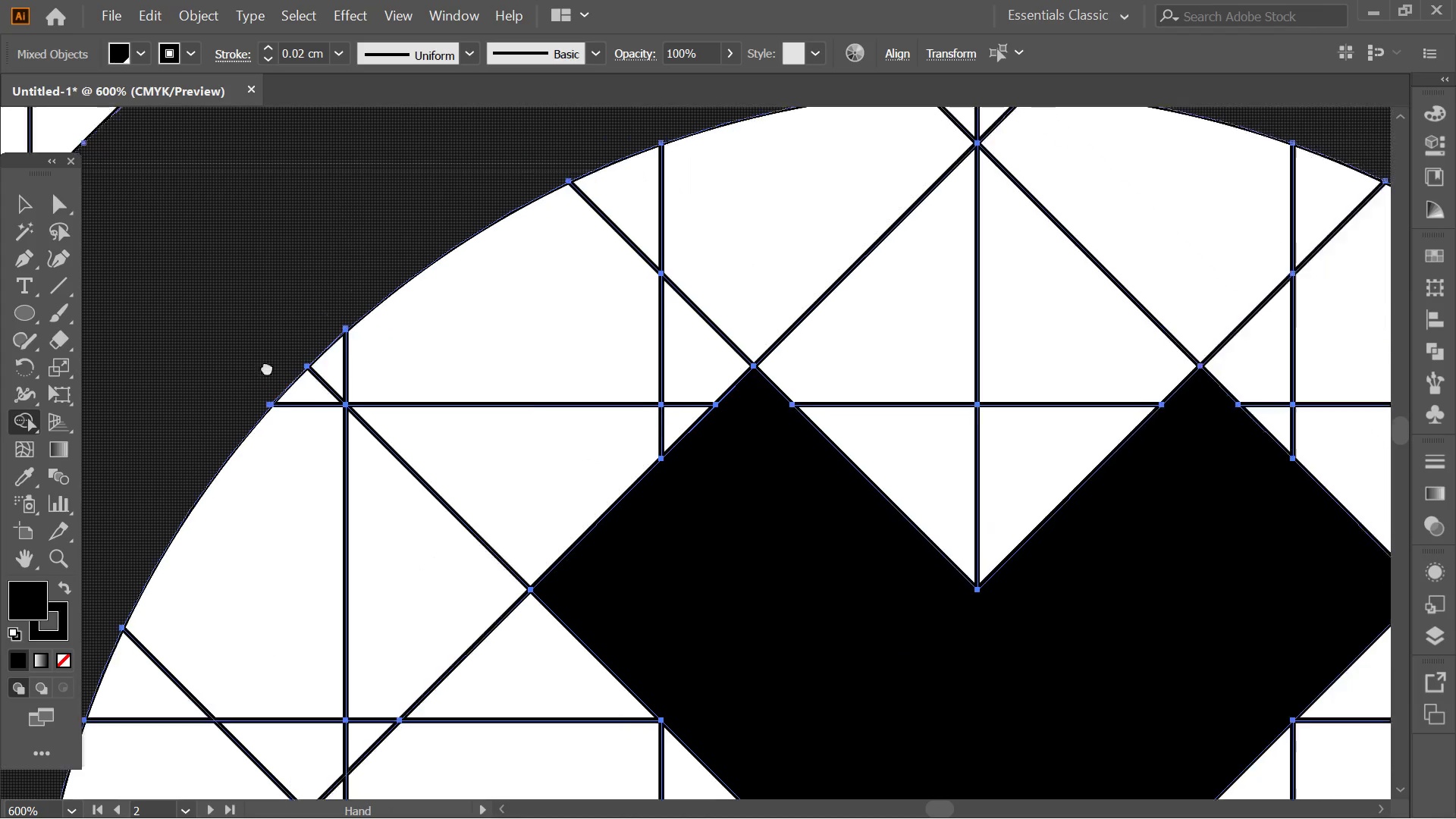 
hold_key(key=Space, duration=0.47)
 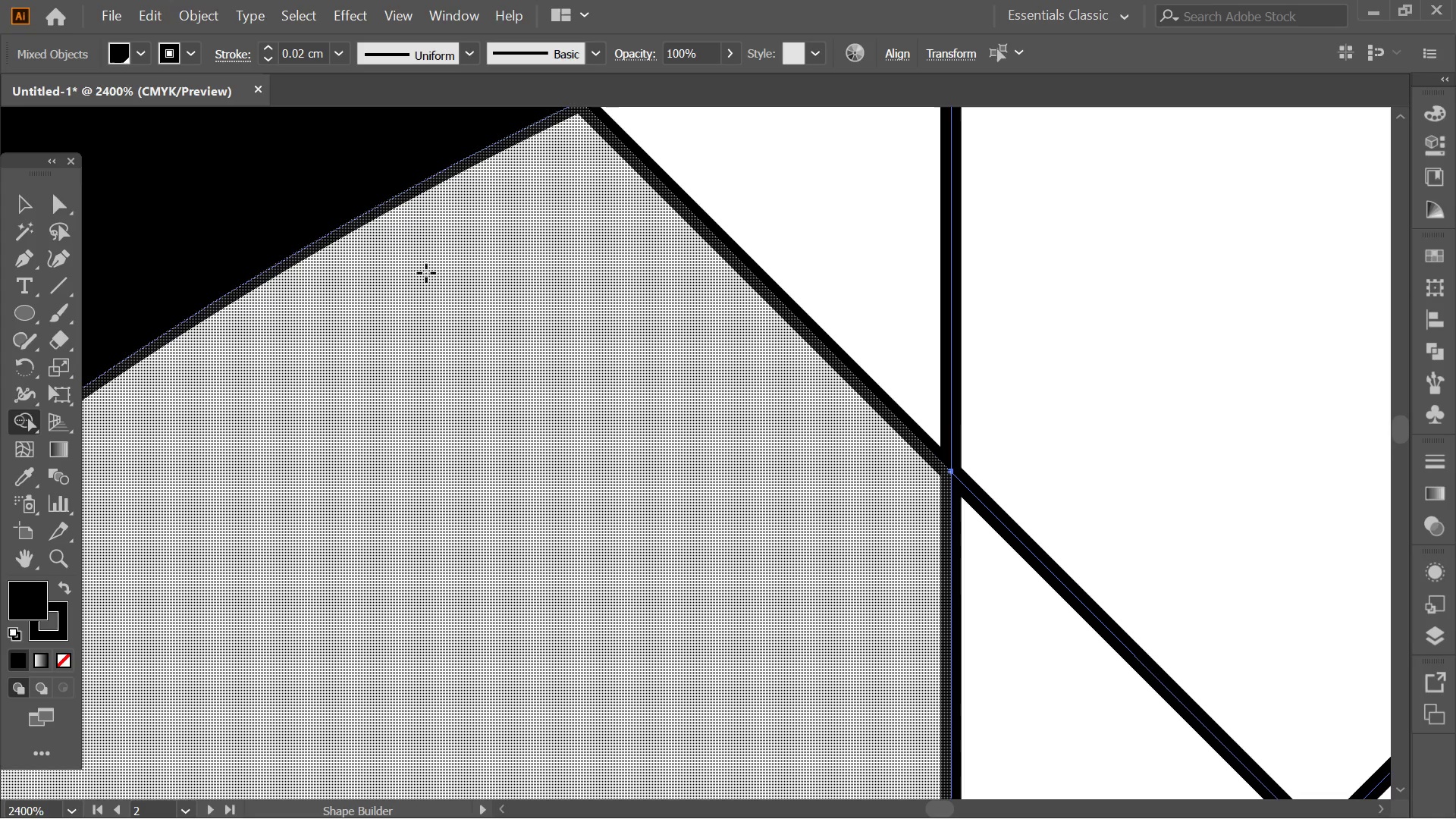 
scroll: coordinate [381, 381], scroll_direction: up, amount: 4.0
 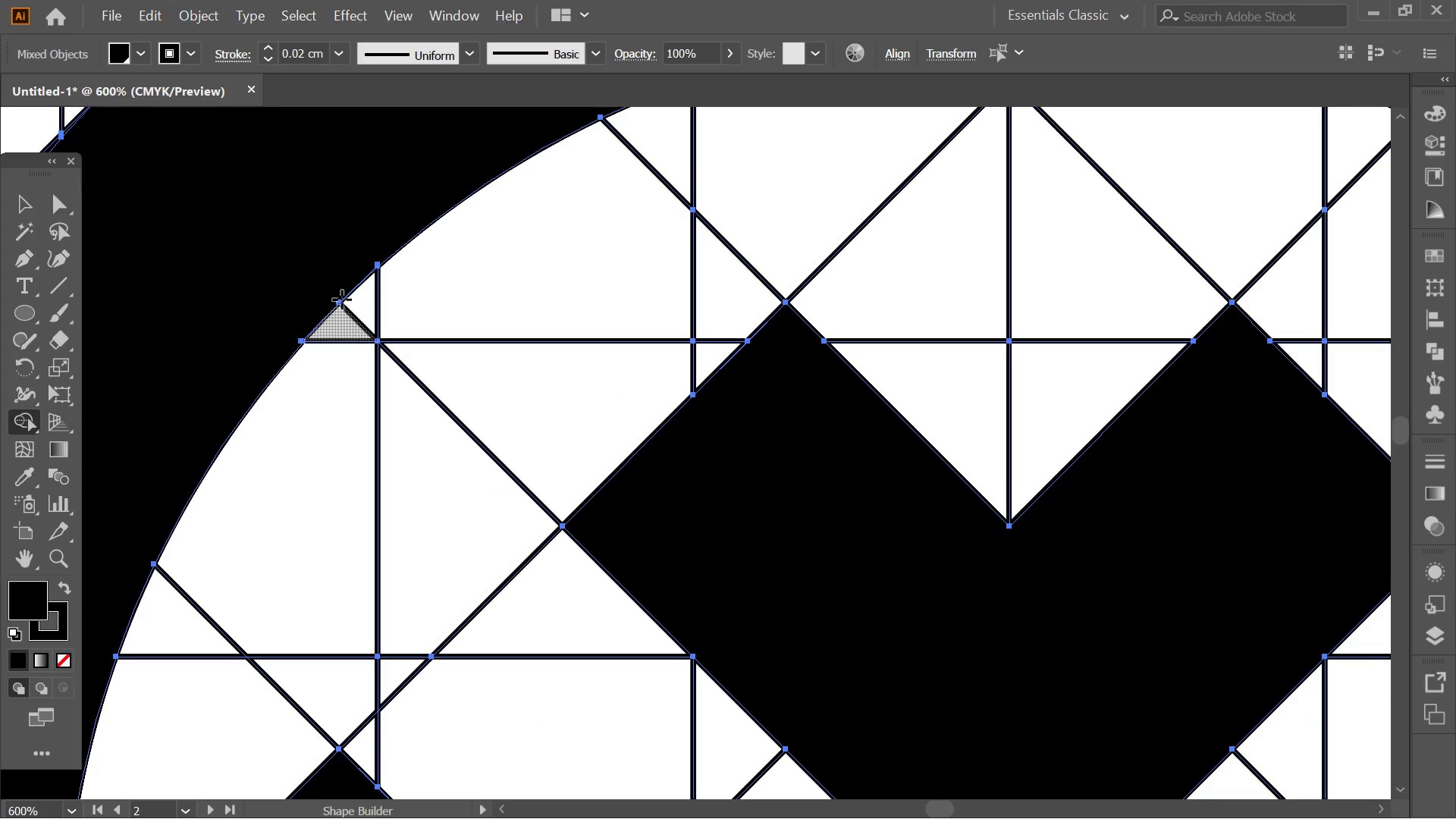 
left_click_drag(start_coordinate=[350, 240], to_coordinate=[240, 407])
 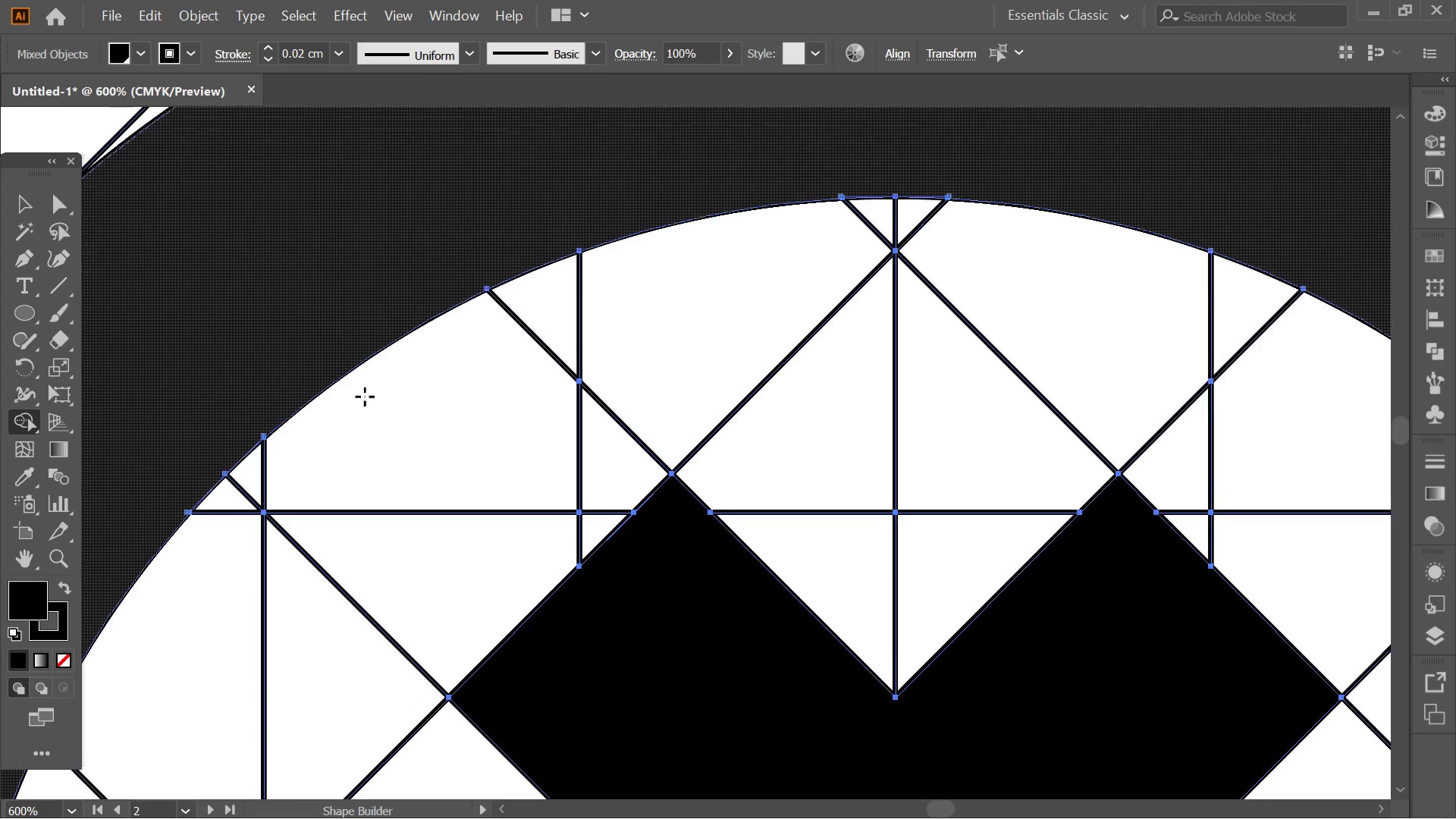 
key(Alt+AltLeft)
 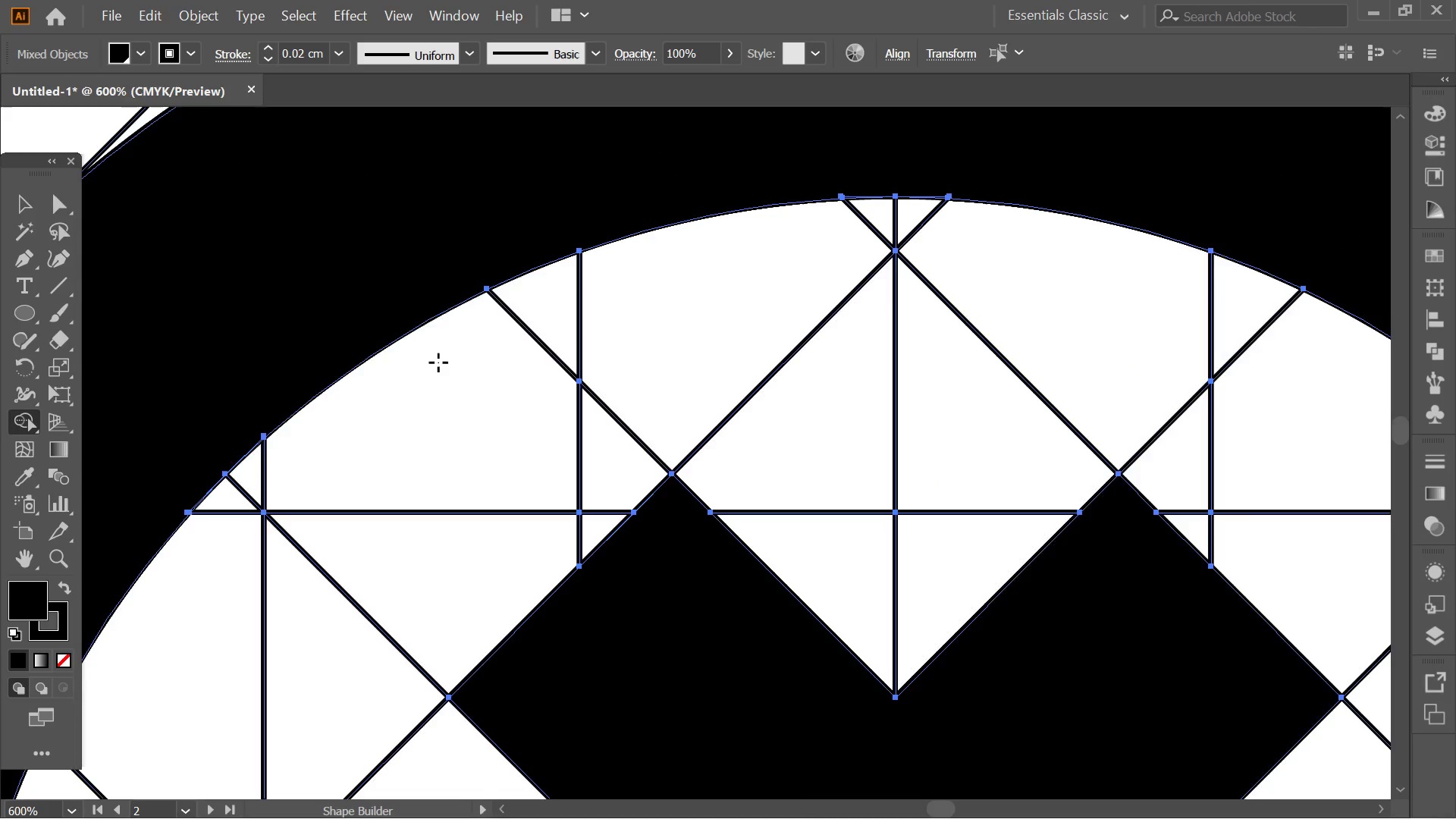 
hold_key(key=Space, duration=0.91)
 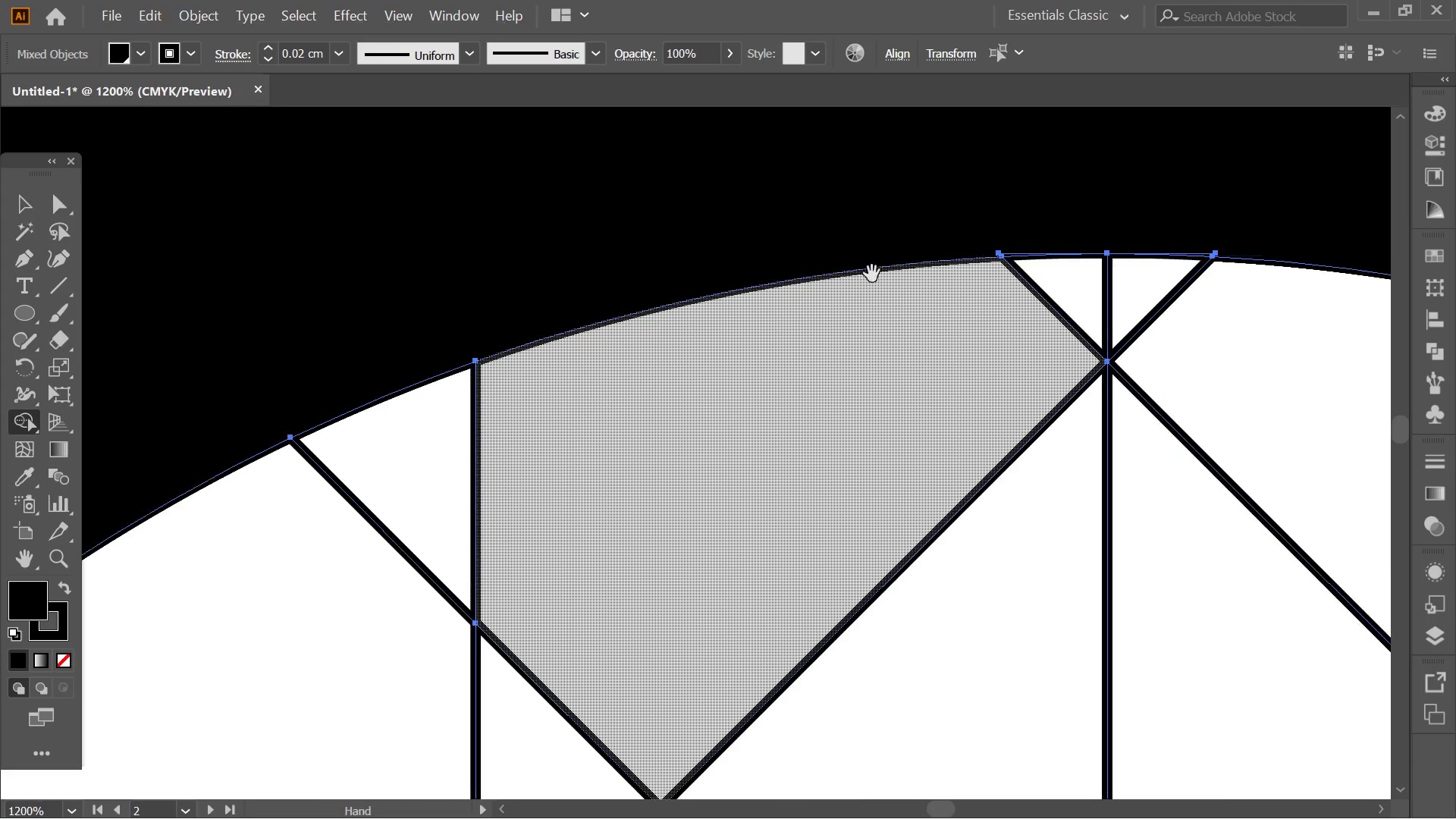 
scroll: coordinate [453, 350], scroll_direction: up, amount: 3.0
 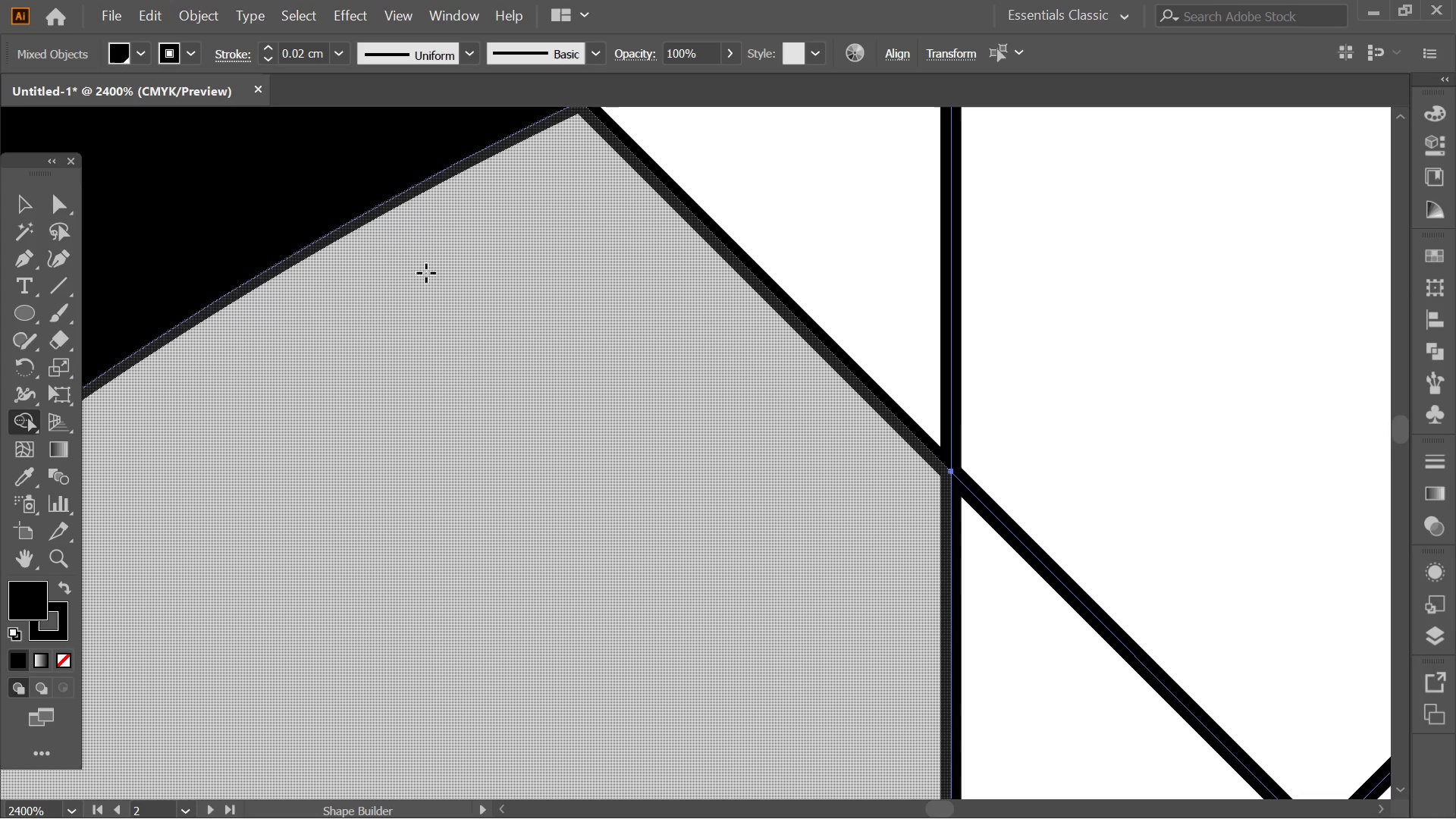 
left_click_drag(start_coordinate=[400, 217], to_coordinate=[228, 487])
 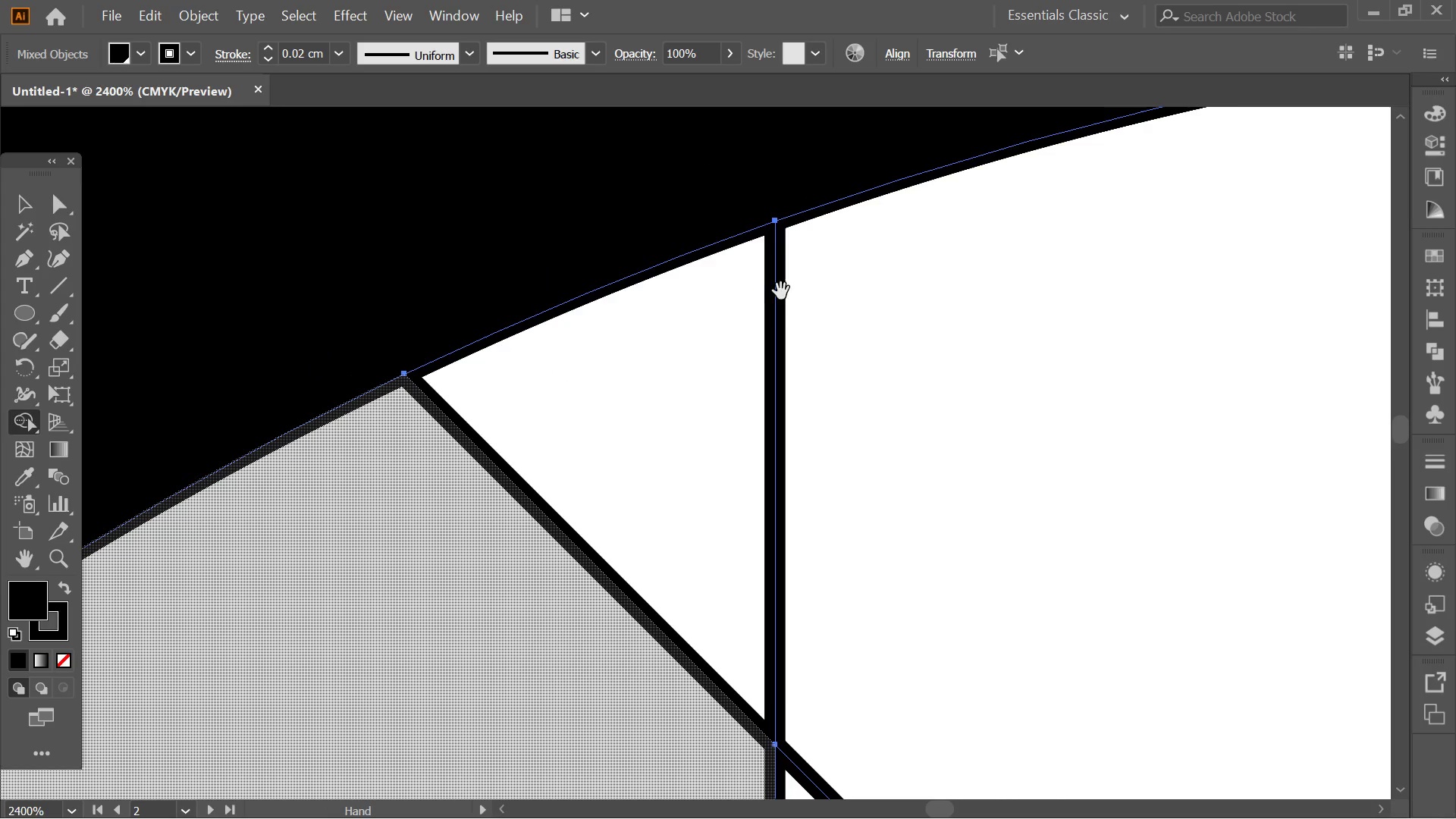 
left_click_drag(start_coordinate=[780, 290], to_coordinate=[262, 488])
 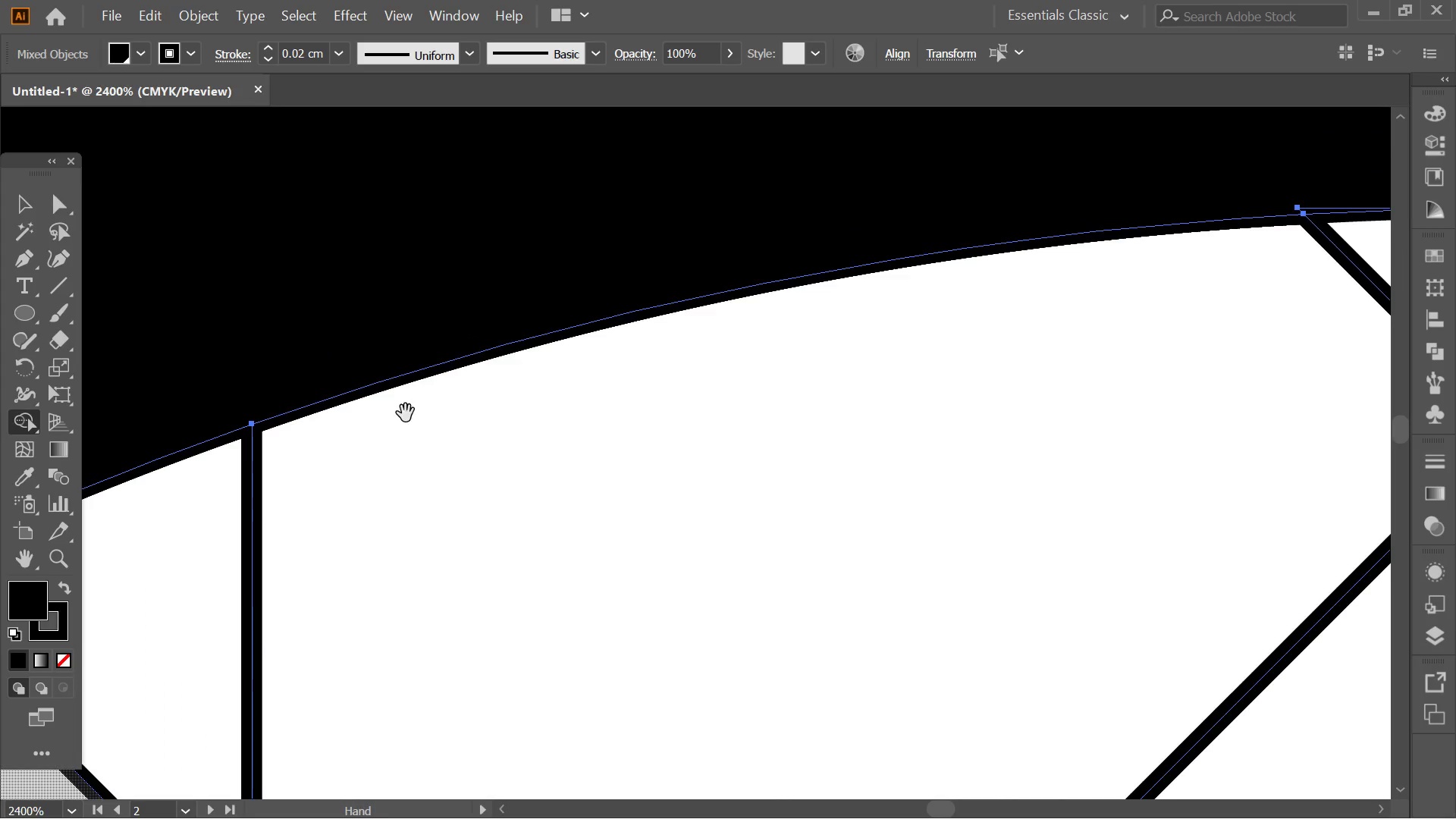 
key(Alt+AltLeft)
 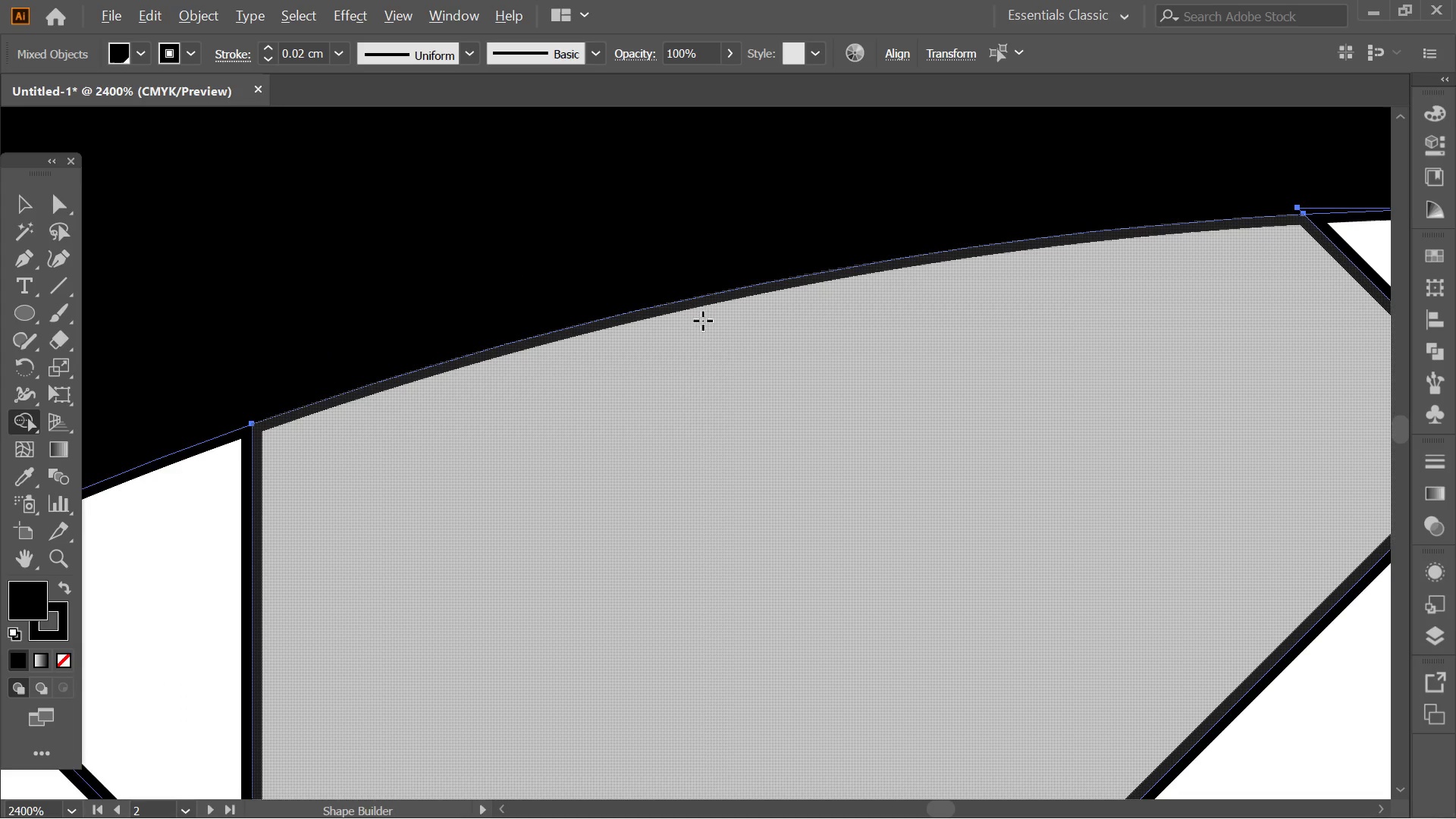 
hold_key(key=Space, duration=0.41)
 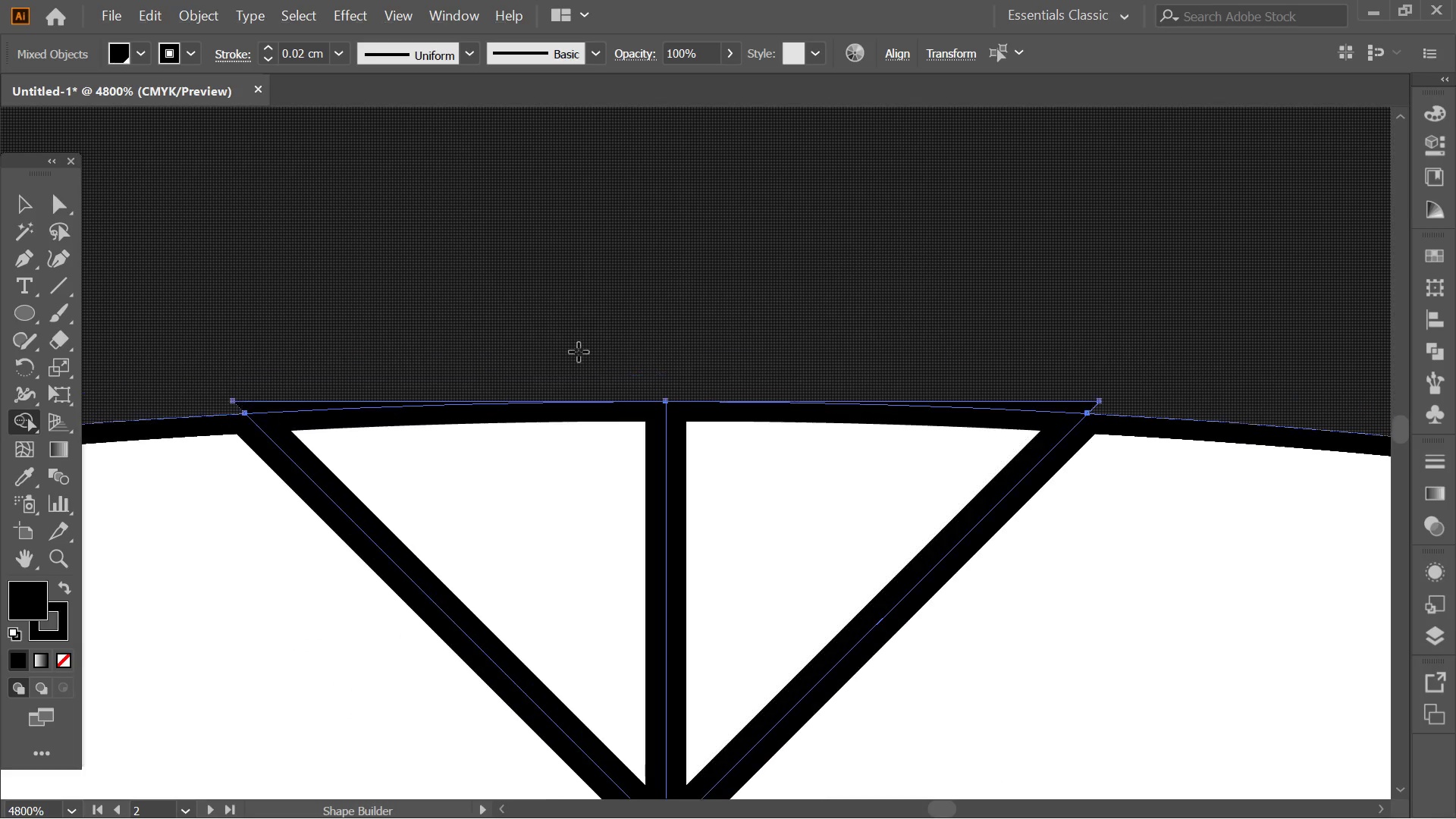 
left_click_drag(start_coordinate=[860, 281], to_coordinate=[423, 352])
 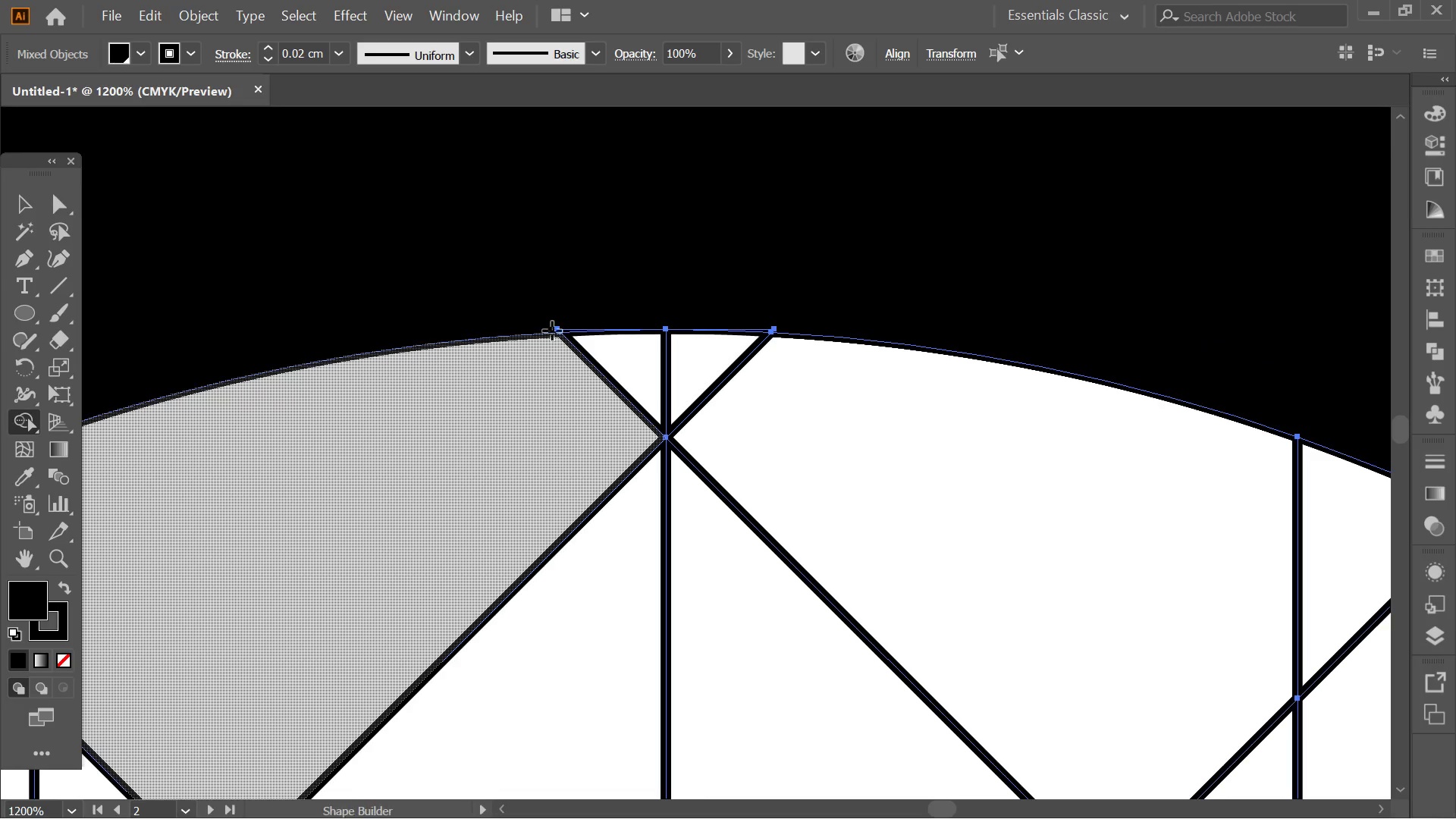 
scroll: coordinate [696, 319], scroll_direction: down, amount: 3.0
 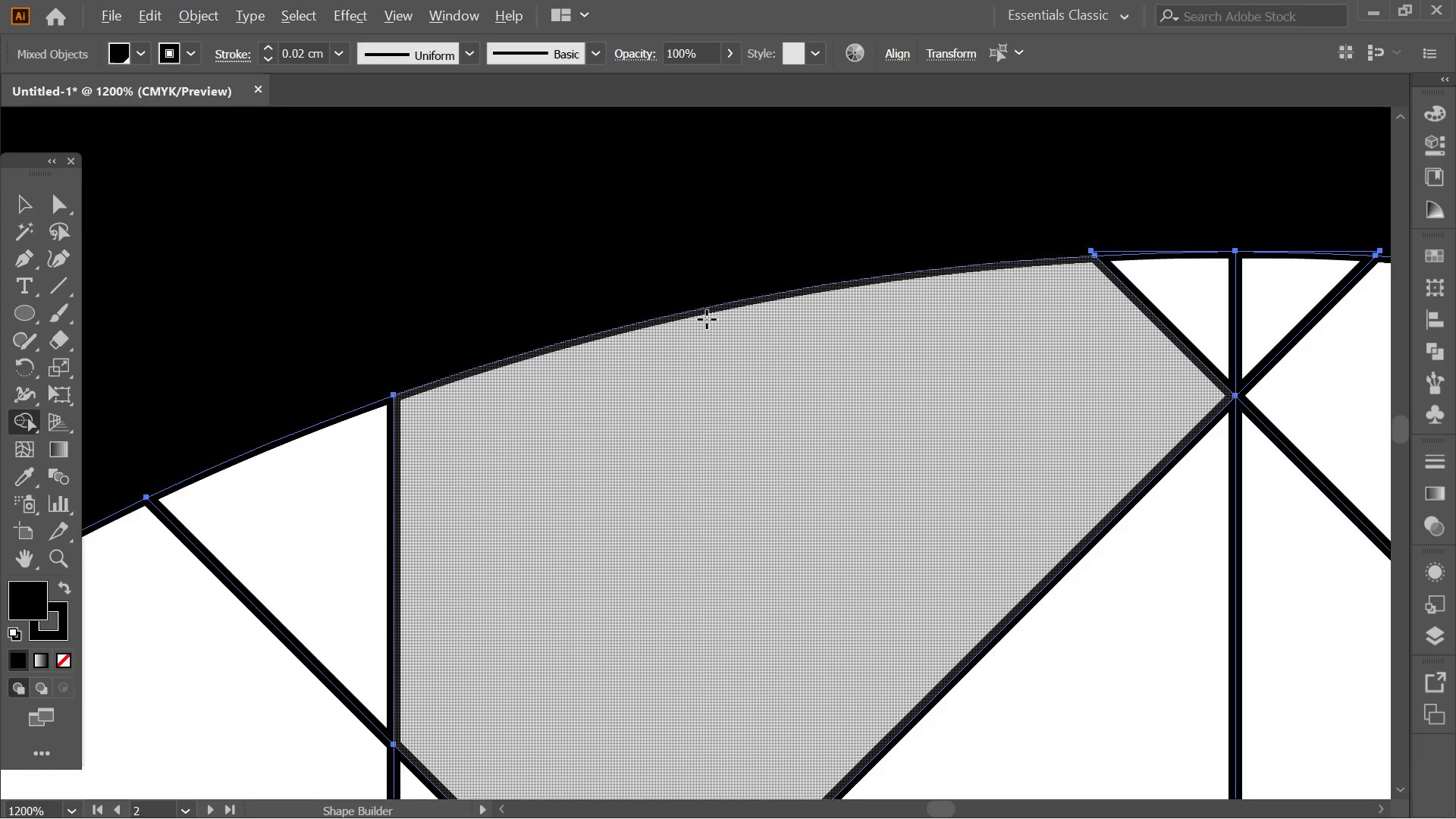 
hold_key(key=AltLeft, duration=0.36)
scroll: coordinate [689, 314], scroll_direction: up, amount: 4.0
 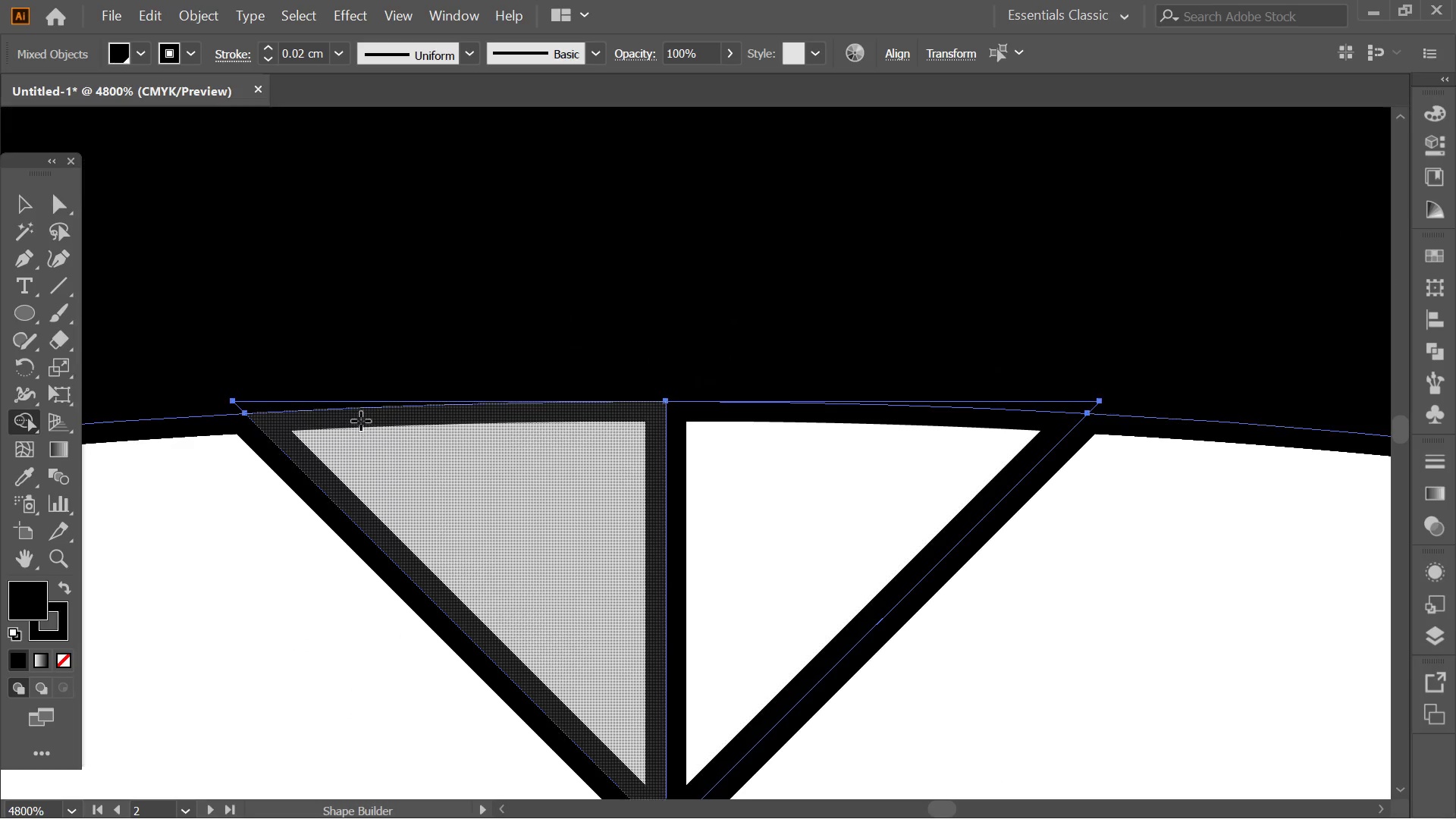 
key(Alt+AltLeft)
 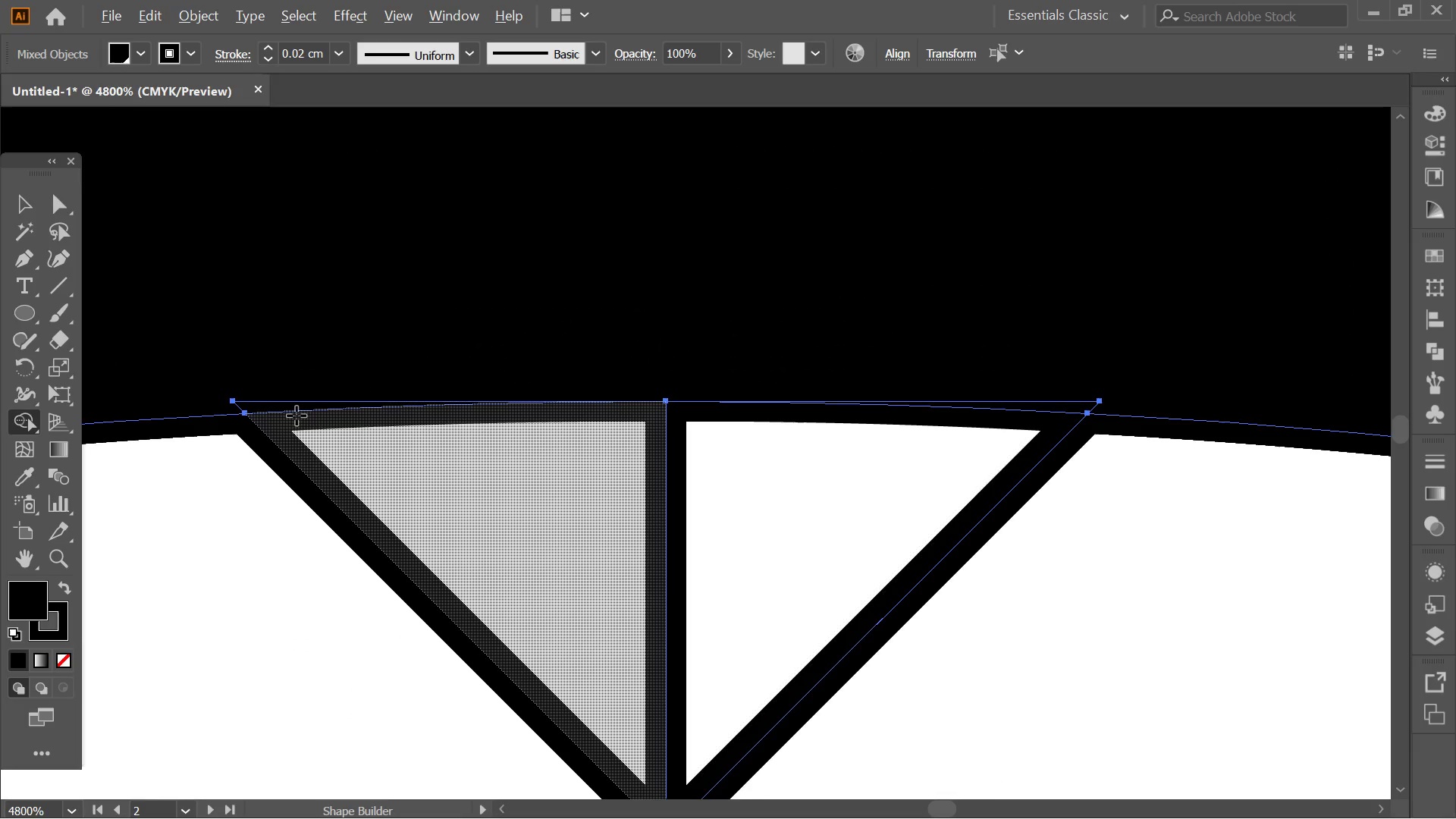 
scroll: coordinate [280, 412], scroll_direction: up, amount: 3.0
 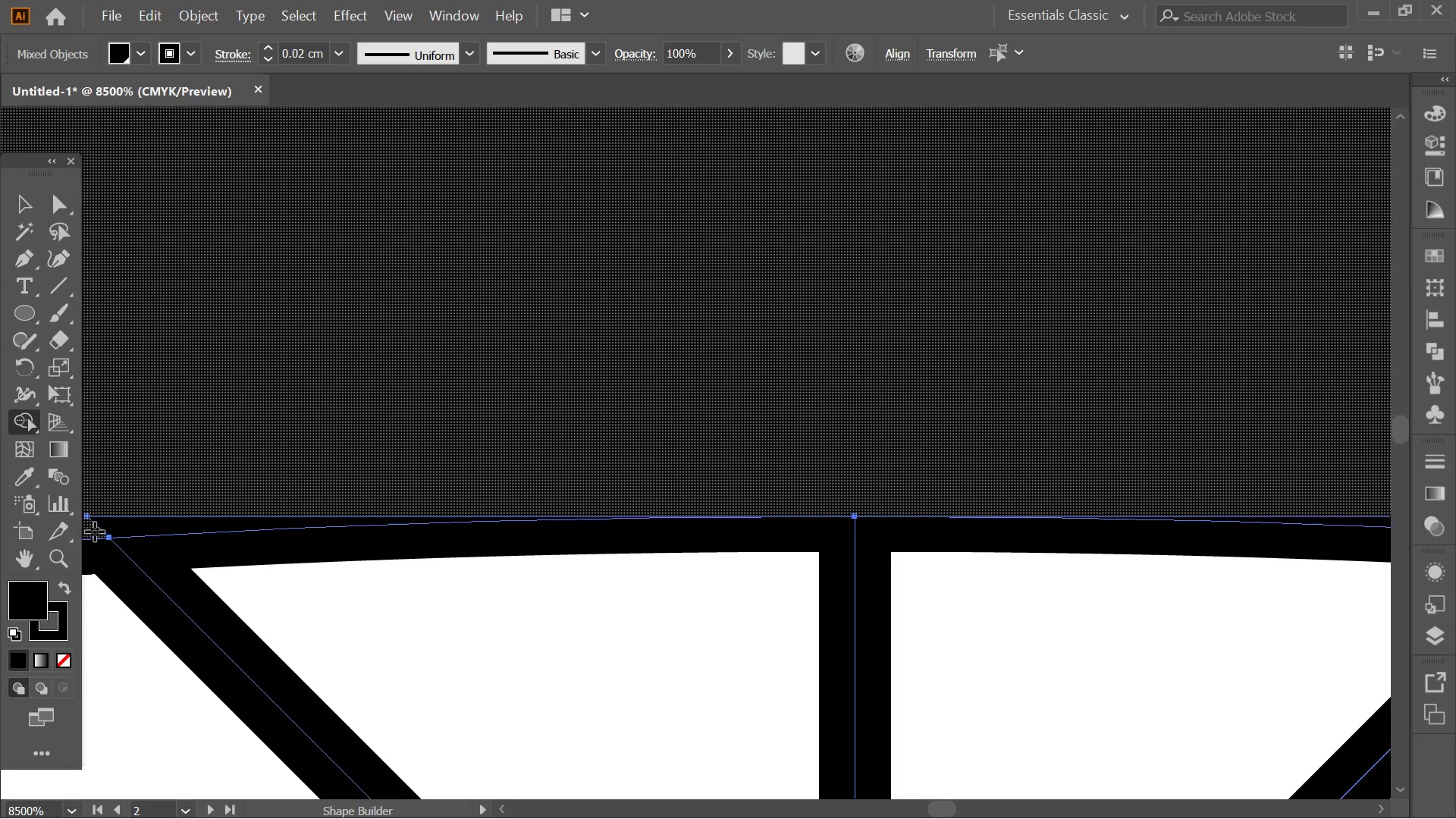 
left_click_drag(start_coordinate=[95, 530], to_coordinate=[162, 524])
 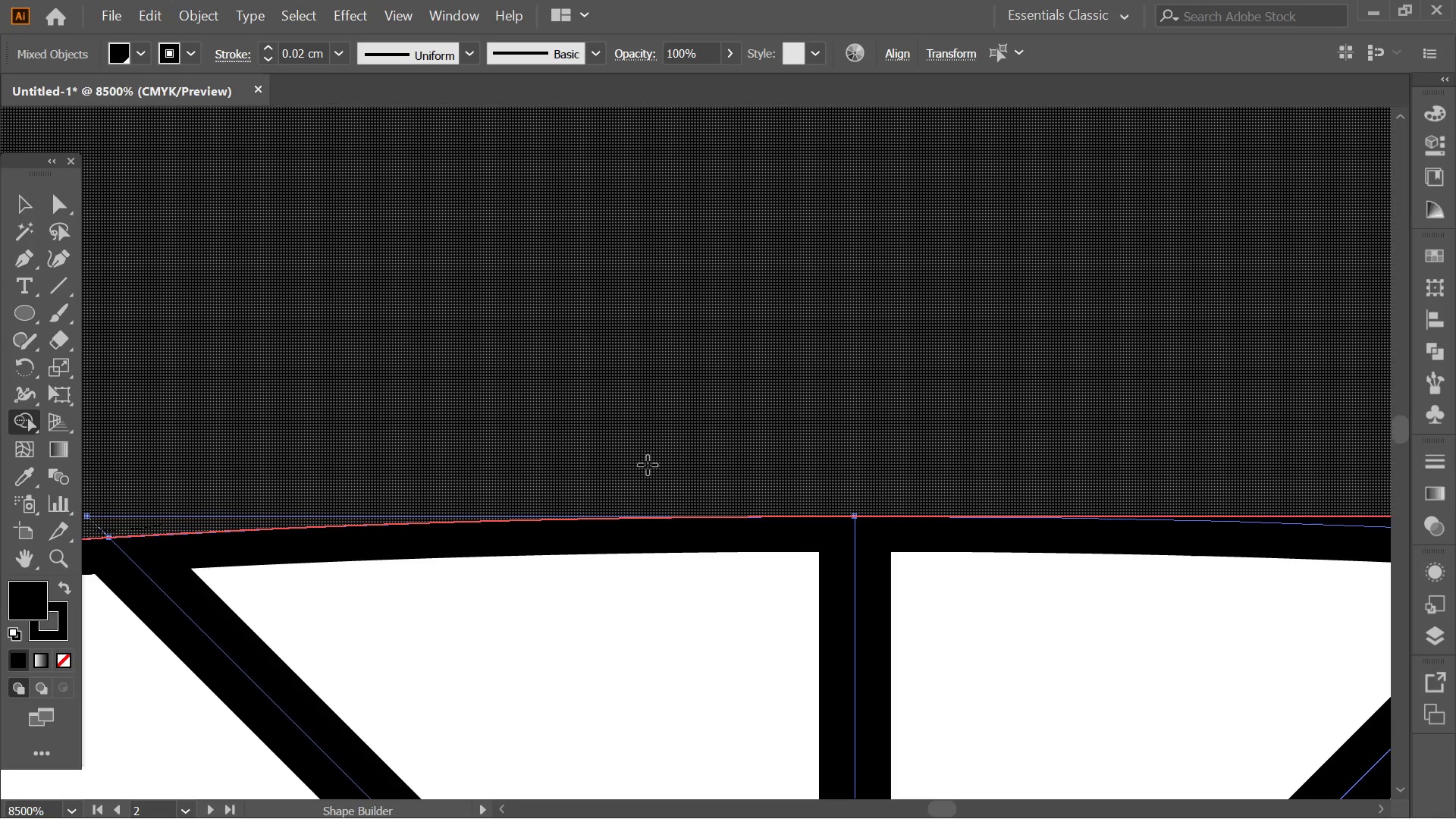 
hold_key(key=Space, duration=1.0)
 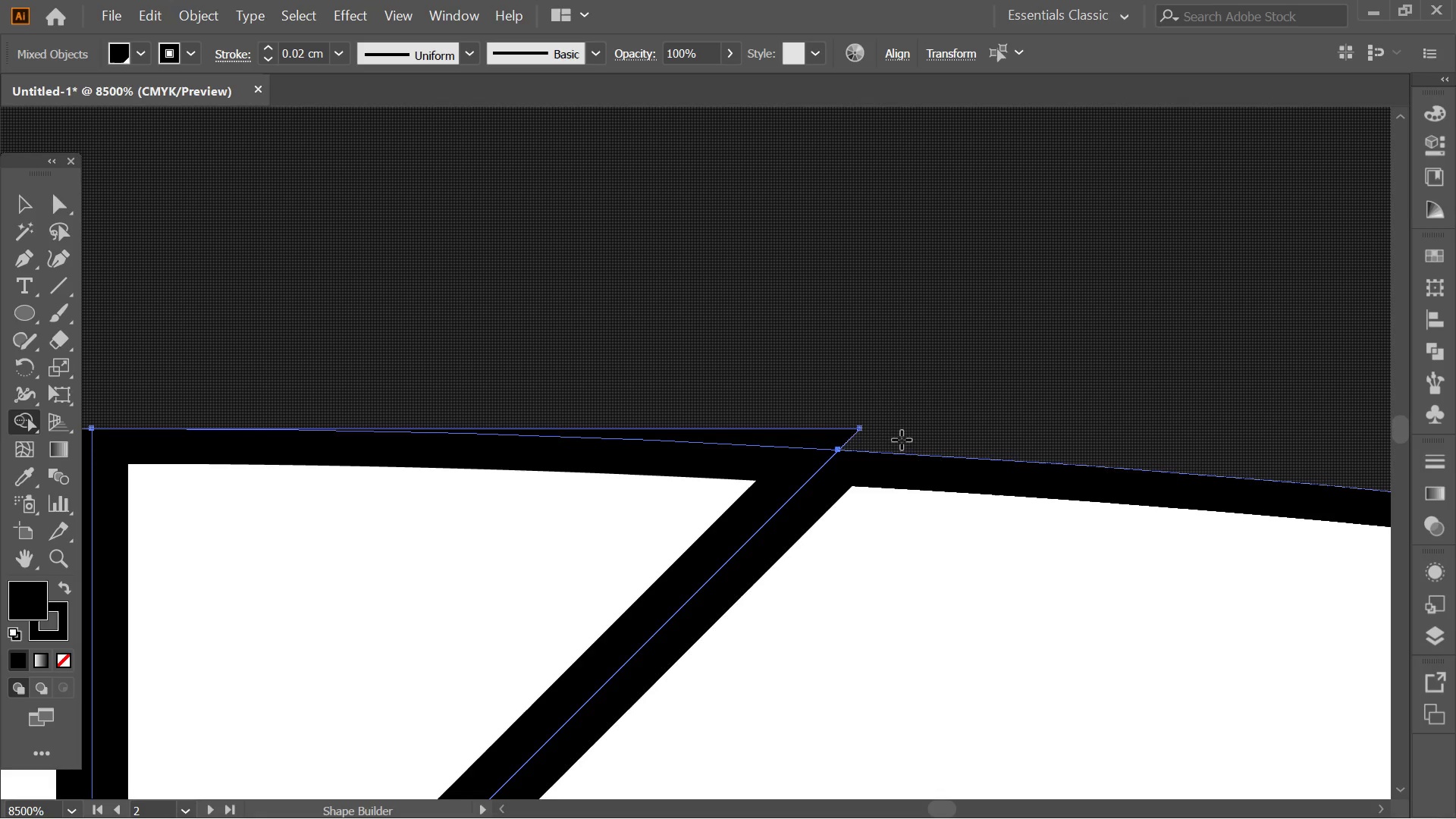 
left_click_drag(start_coordinate=[899, 433], to_coordinate=[406, 382])
 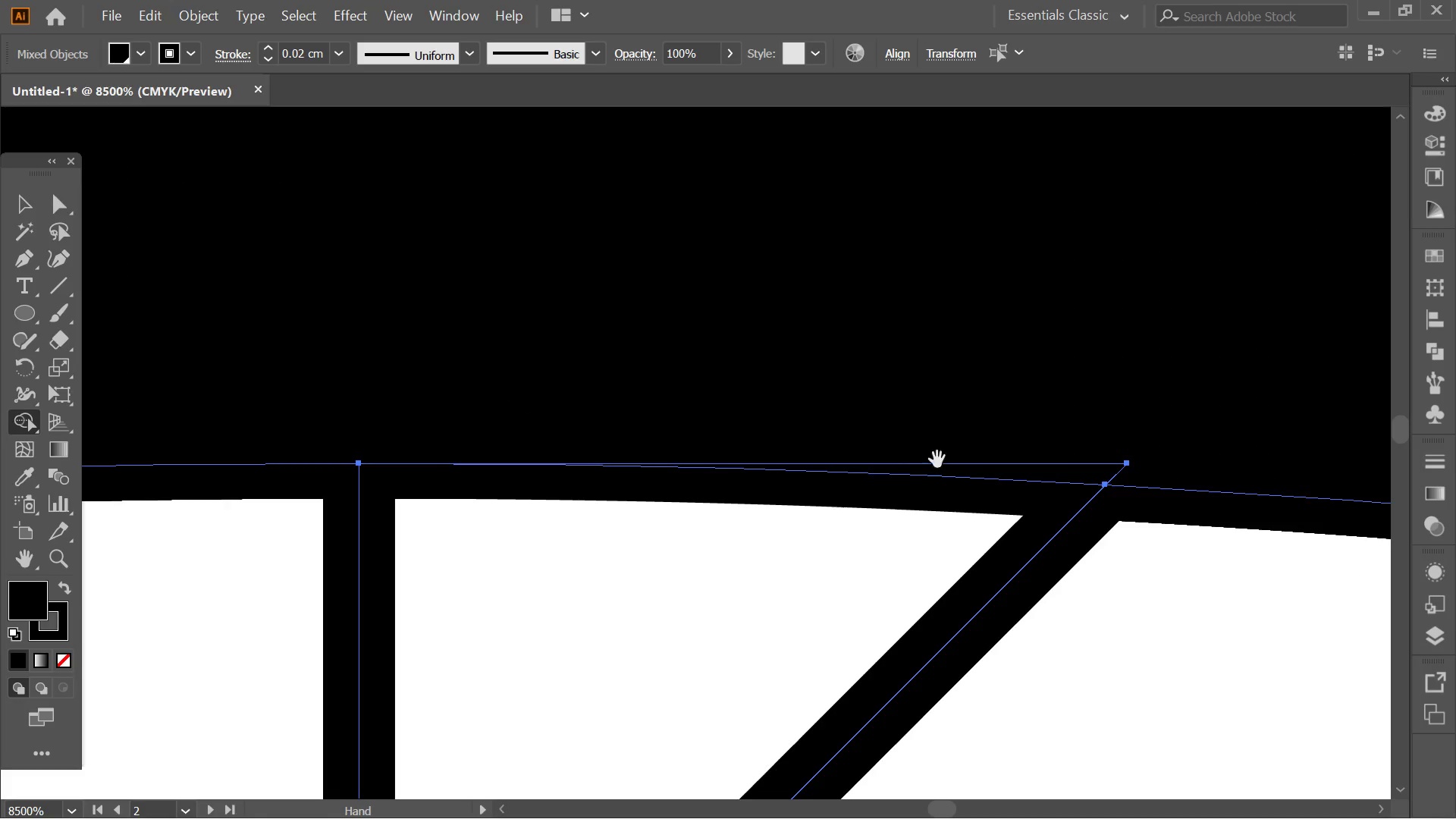 
left_click_drag(start_coordinate=[1018, 474], to_coordinate=[753, 442])
 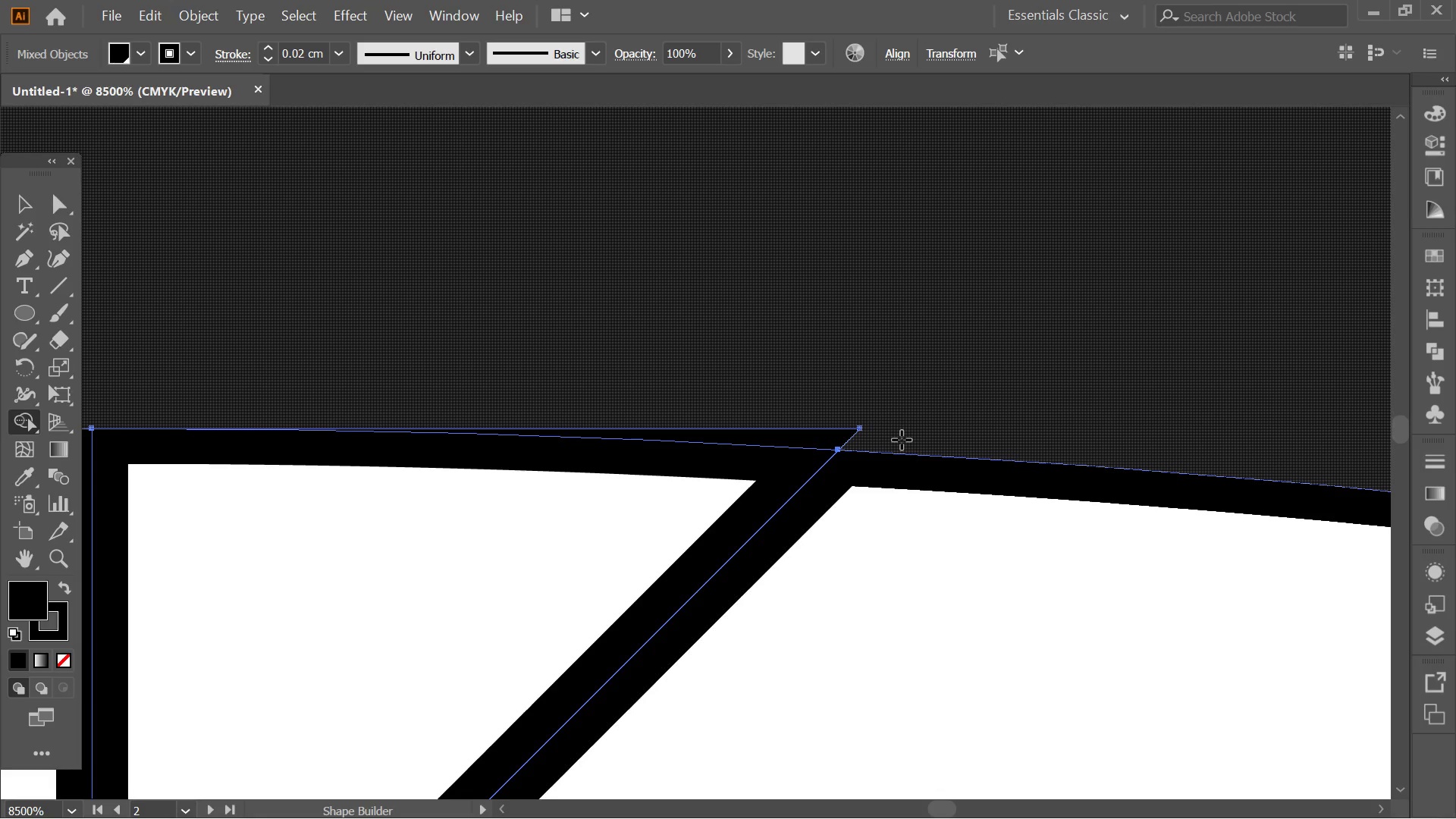 
left_click_drag(start_coordinate=[902, 440], to_coordinate=[817, 428])
 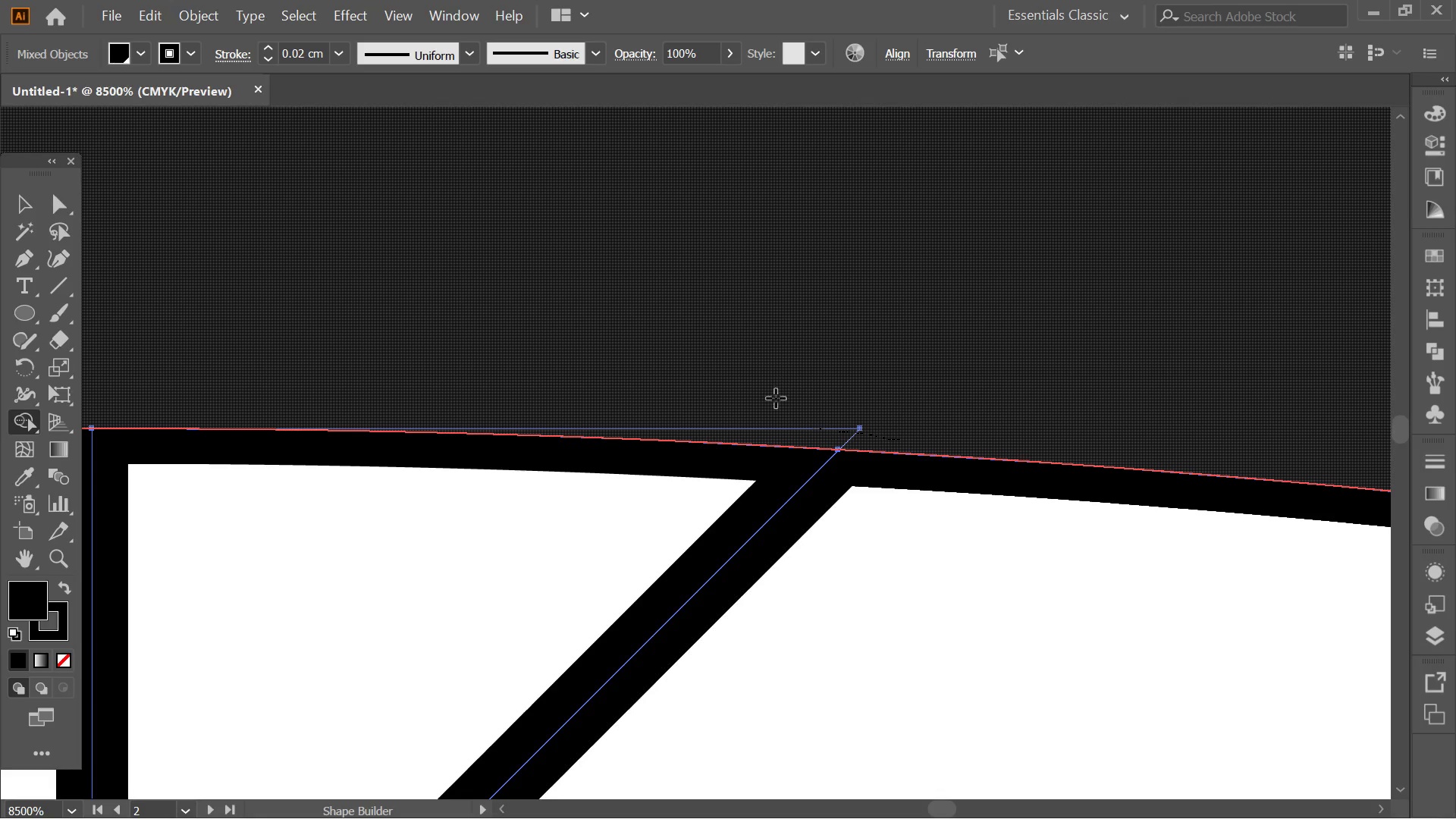 
key(Alt+AltLeft)
 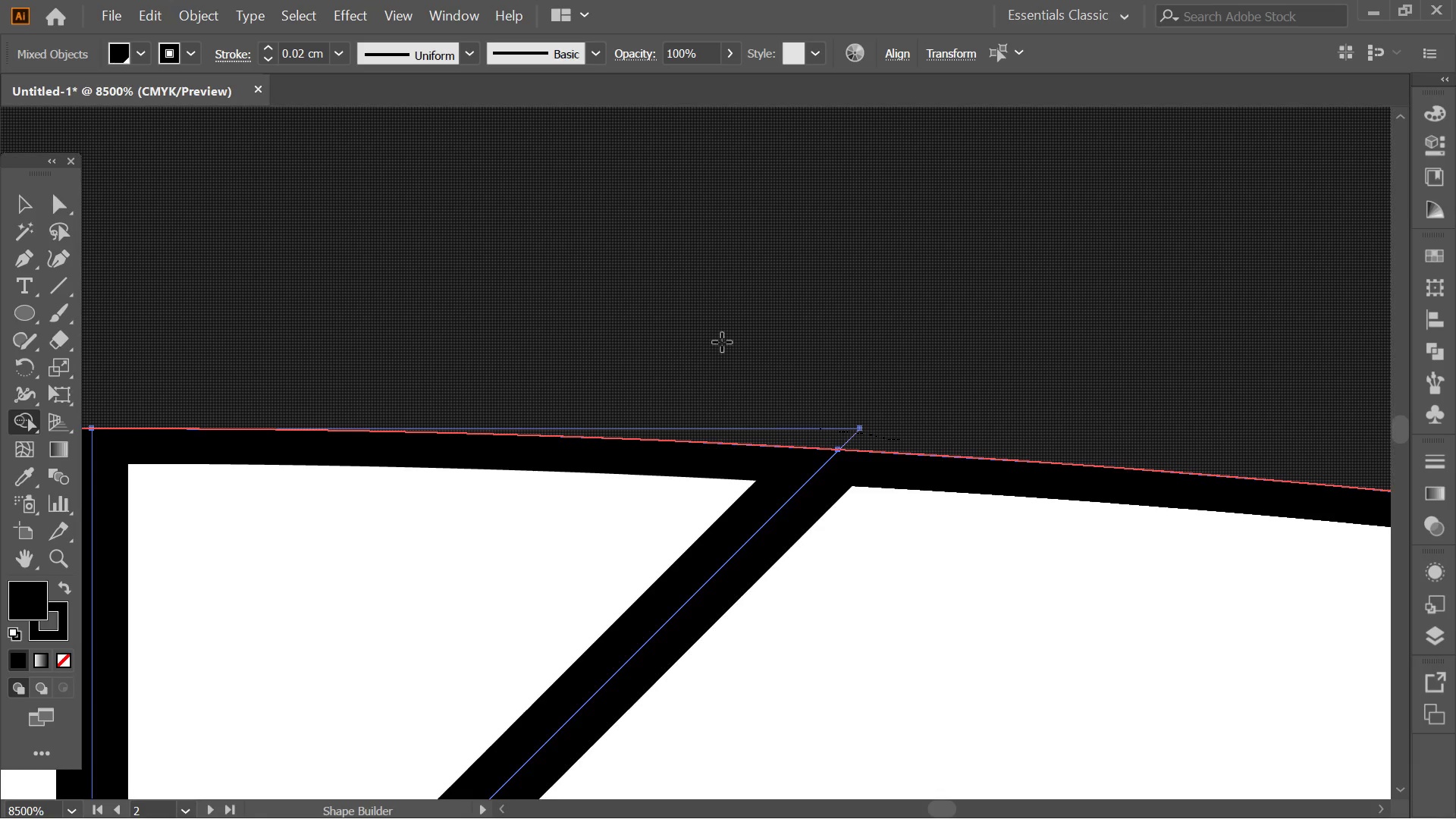 
hold_key(key=Space, duration=1.5)
 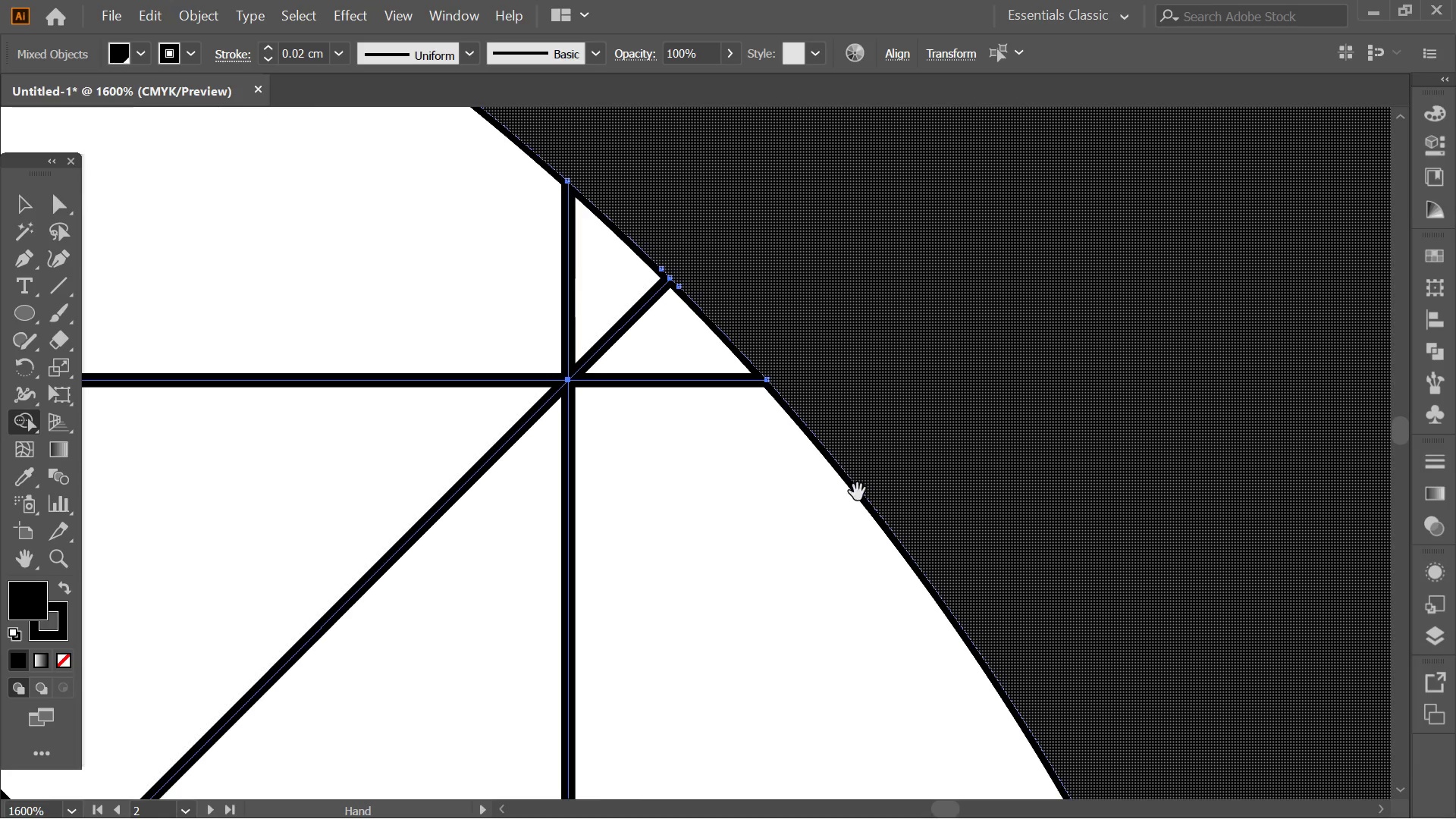 
left_click_drag(start_coordinate=[1018, 353], to_coordinate=[597, 293])
 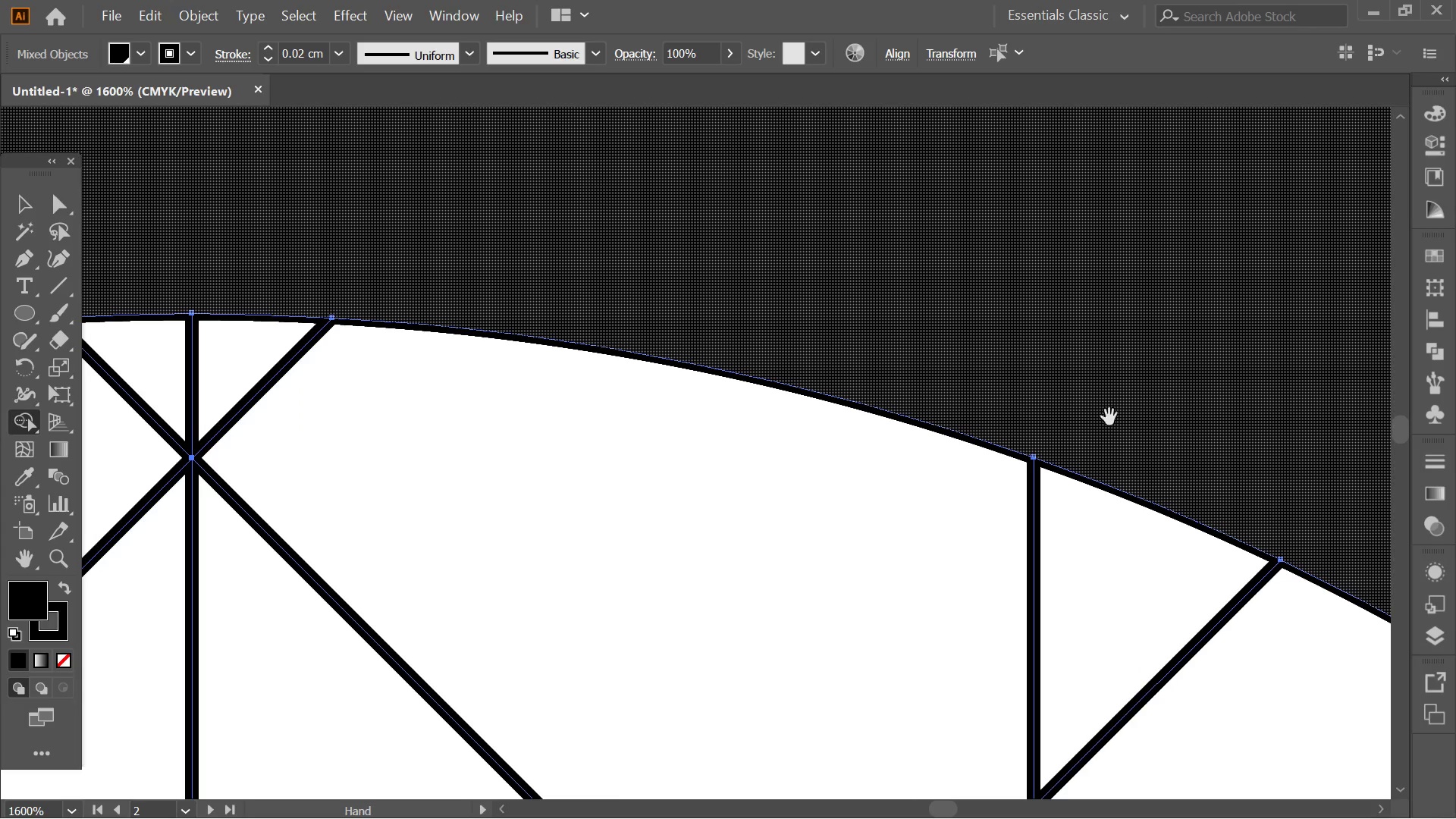 
scroll: coordinate [719, 340], scroll_direction: down, amount: 5.0
 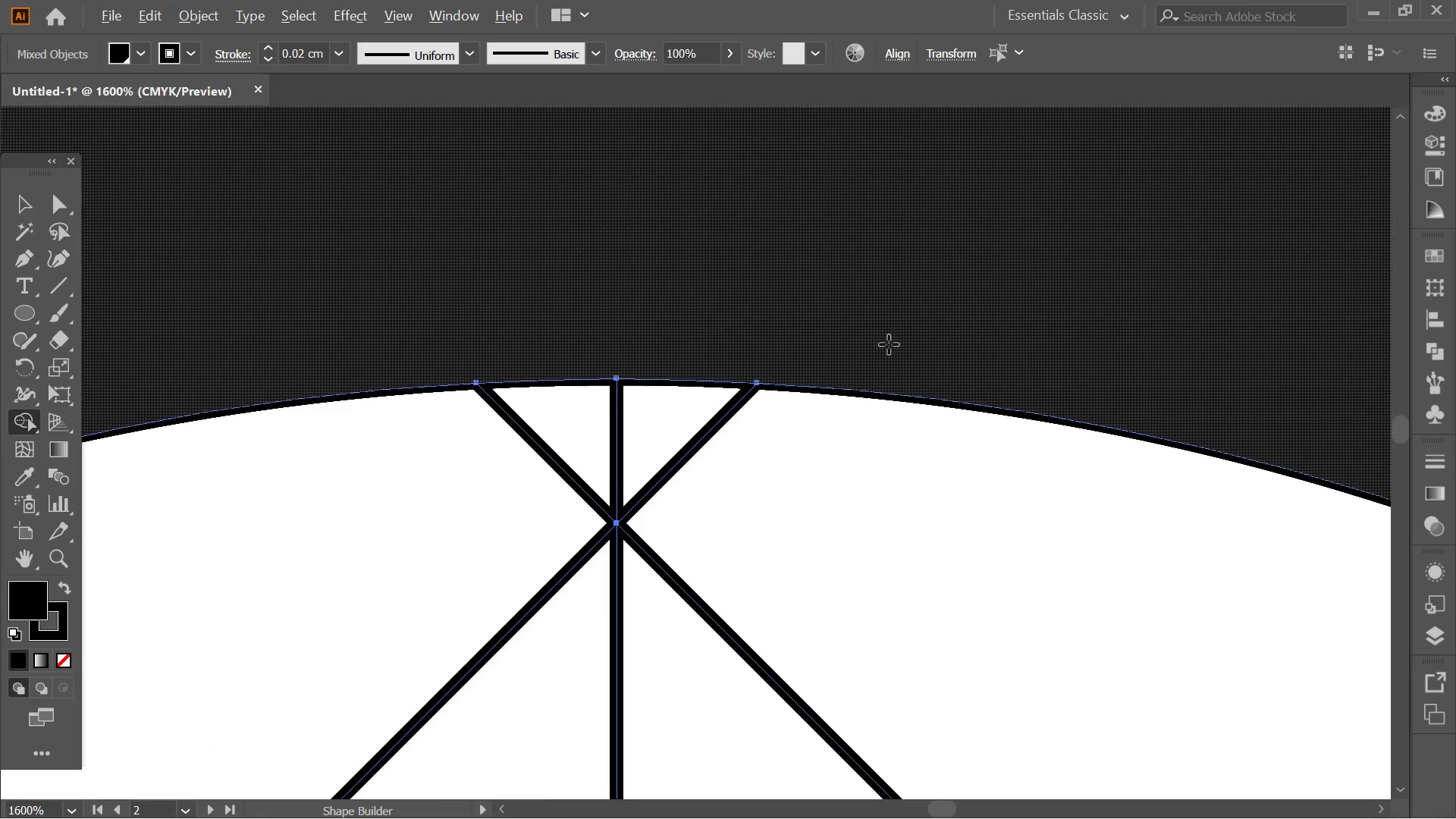 
left_click_drag(start_coordinate=[1069, 399], to_coordinate=[582, 262])
 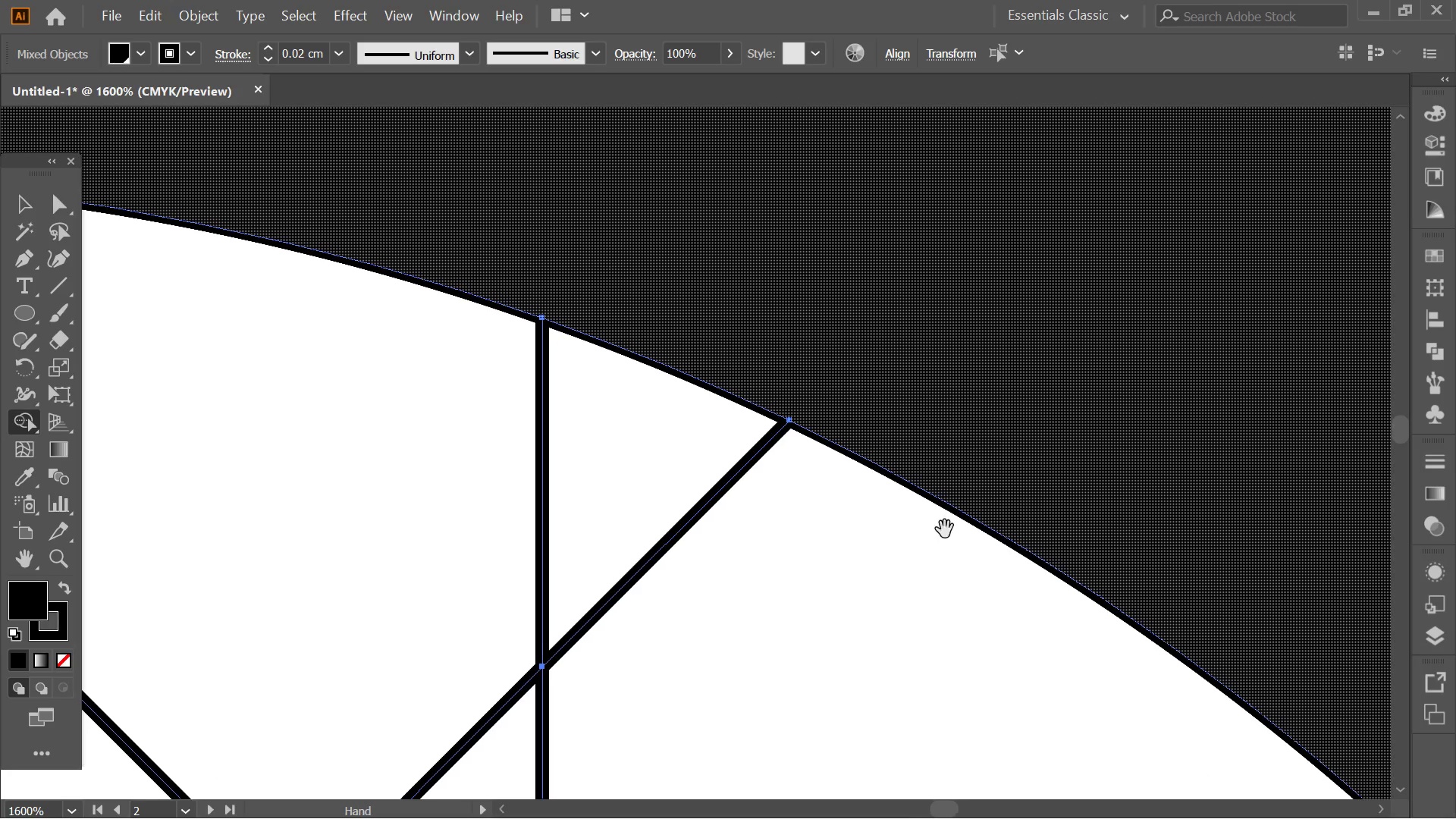 
left_click_drag(start_coordinate=[945, 538], to_coordinate=[482, 221])
 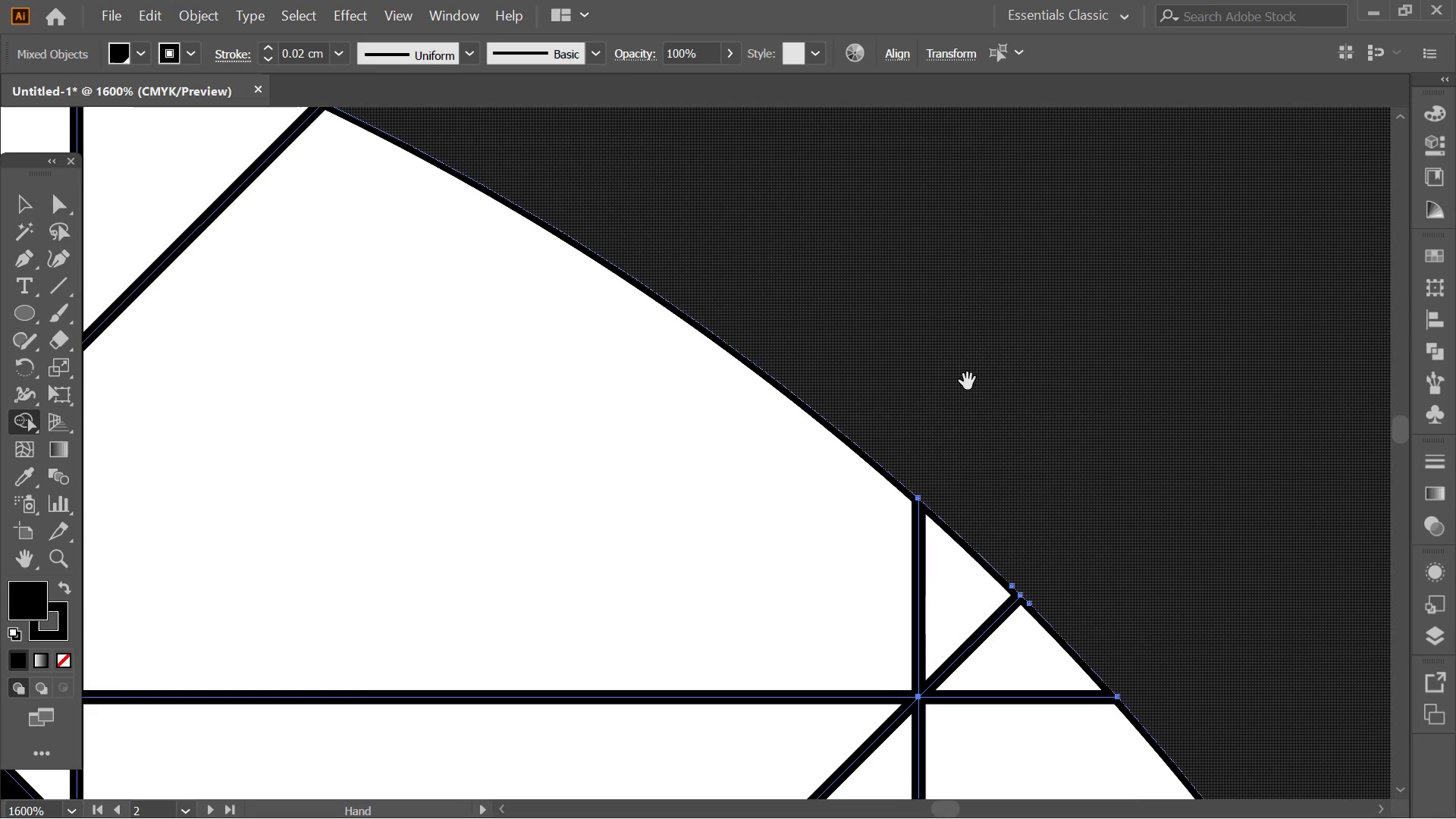 
hold_key(key=Space, duration=1.53)
 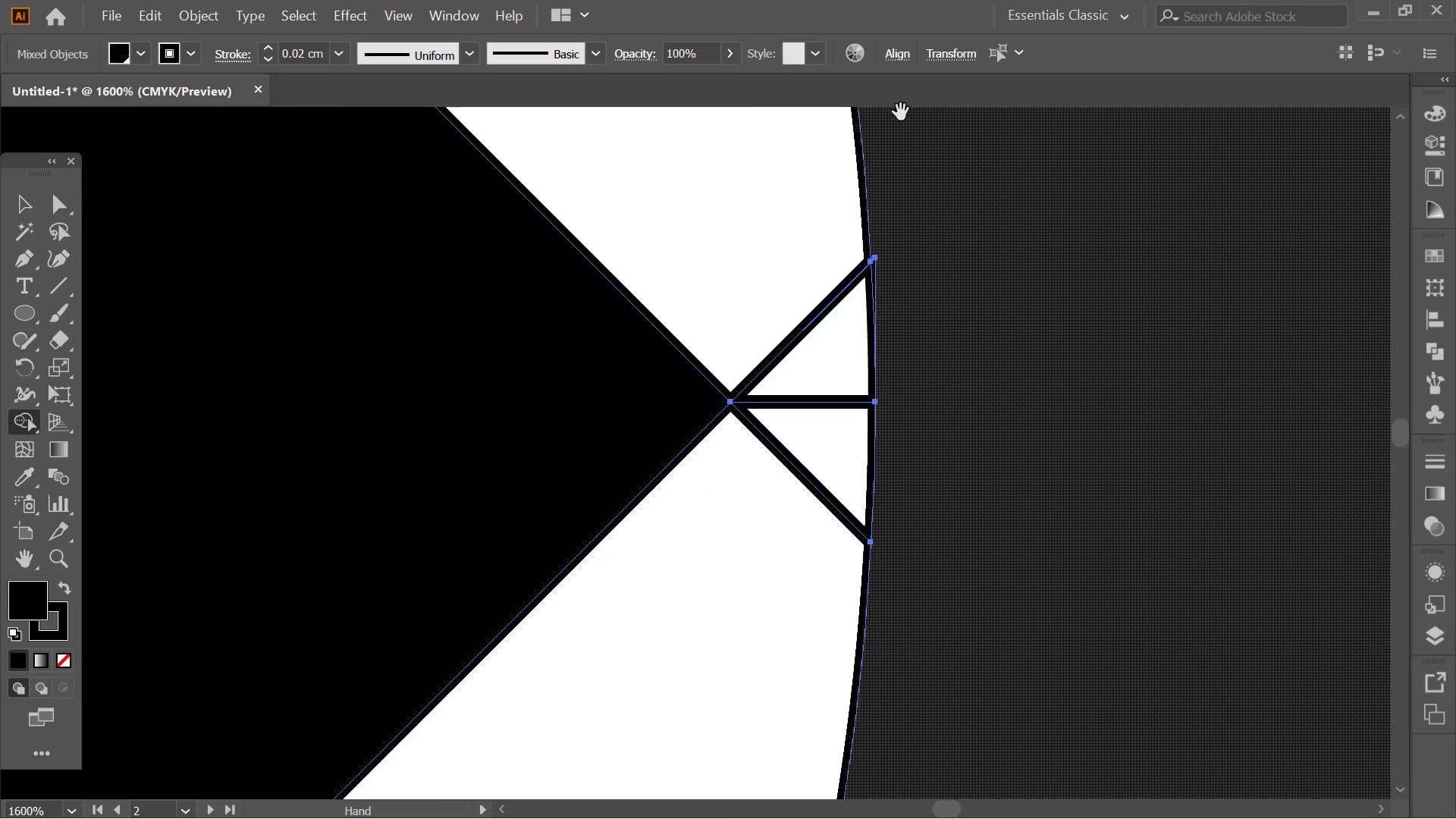 
left_click_drag(start_coordinate=[964, 379], to_coordinate=[617, 67])
 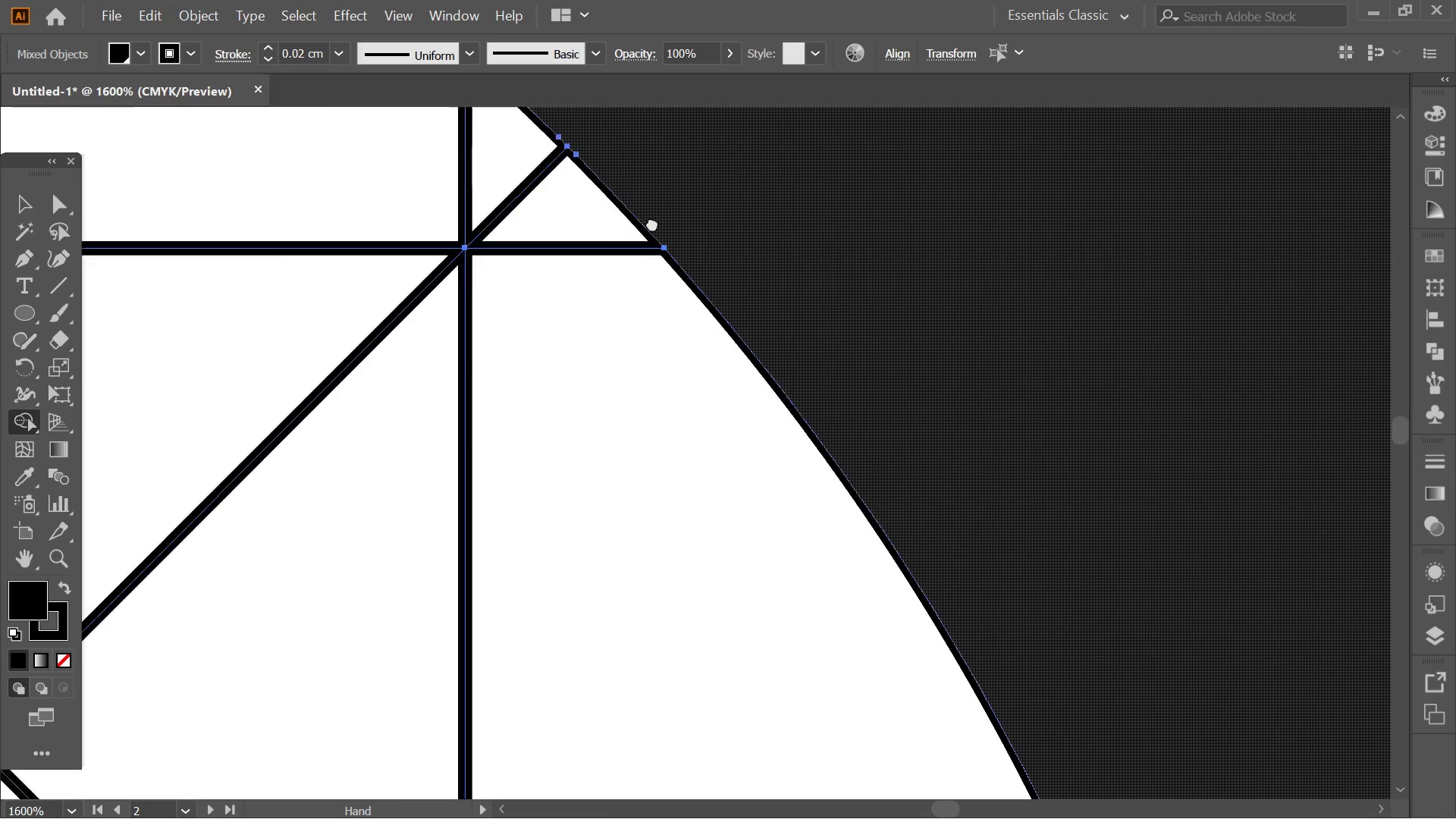 
left_click_drag(start_coordinate=[800, 421], to_coordinate=[584, 108])
 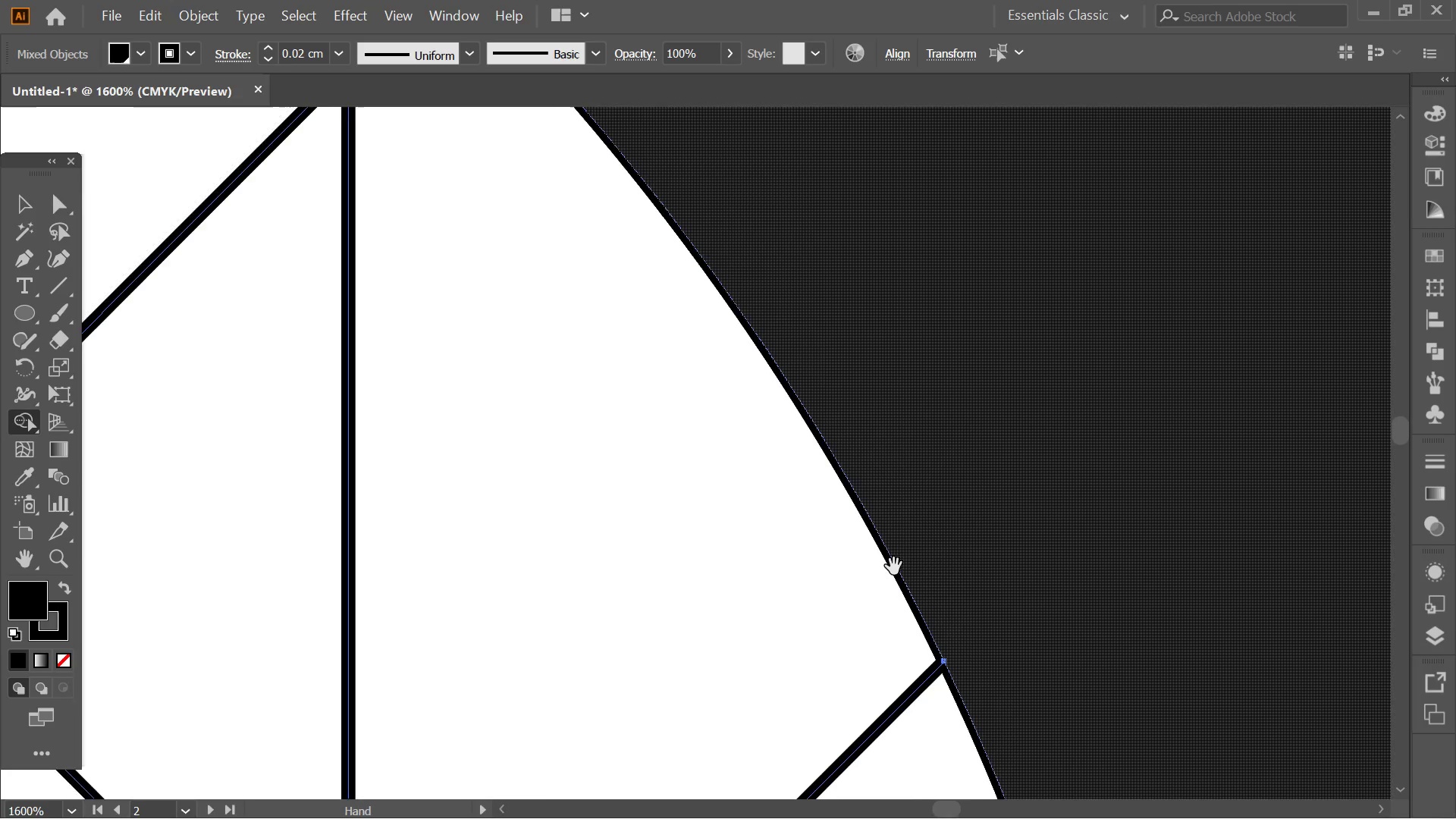 
left_click_drag(start_coordinate=[894, 566], to_coordinate=[695, 129])
 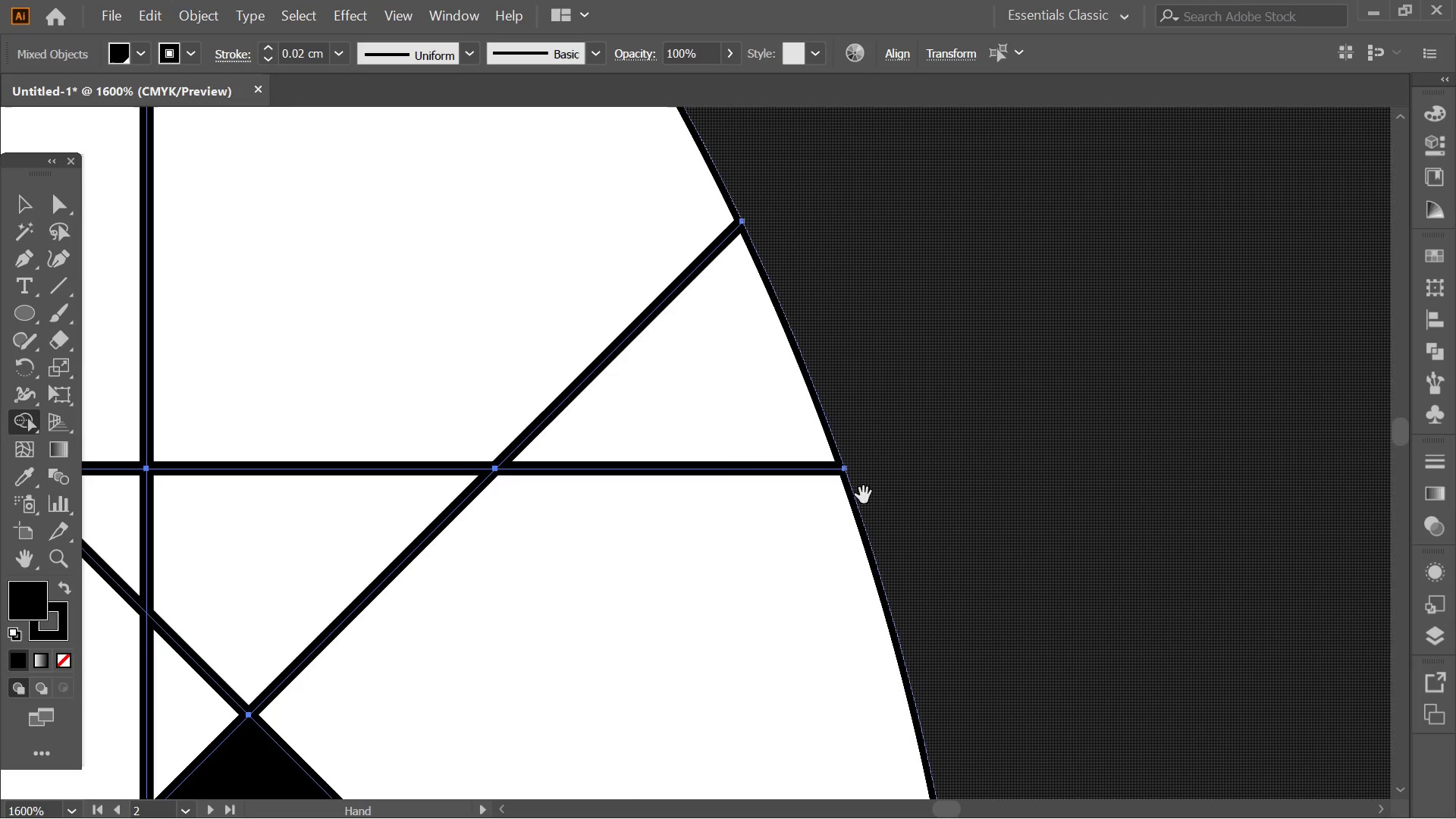 
left_click_drag(start_coordinate=[868, 511], to_coordinate=[792, 93])
 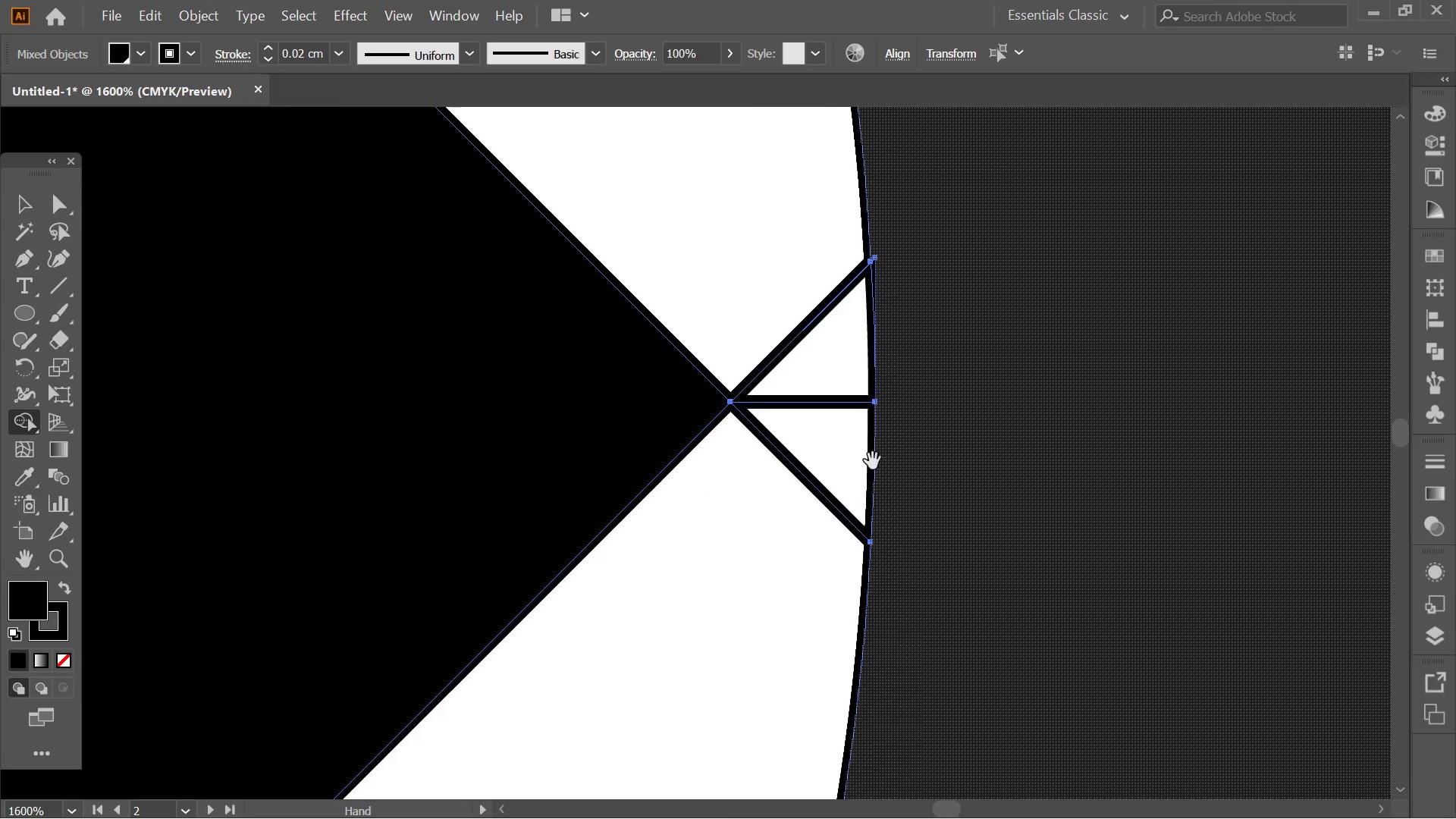 
hold_key(key=Space, duration=0.81)
 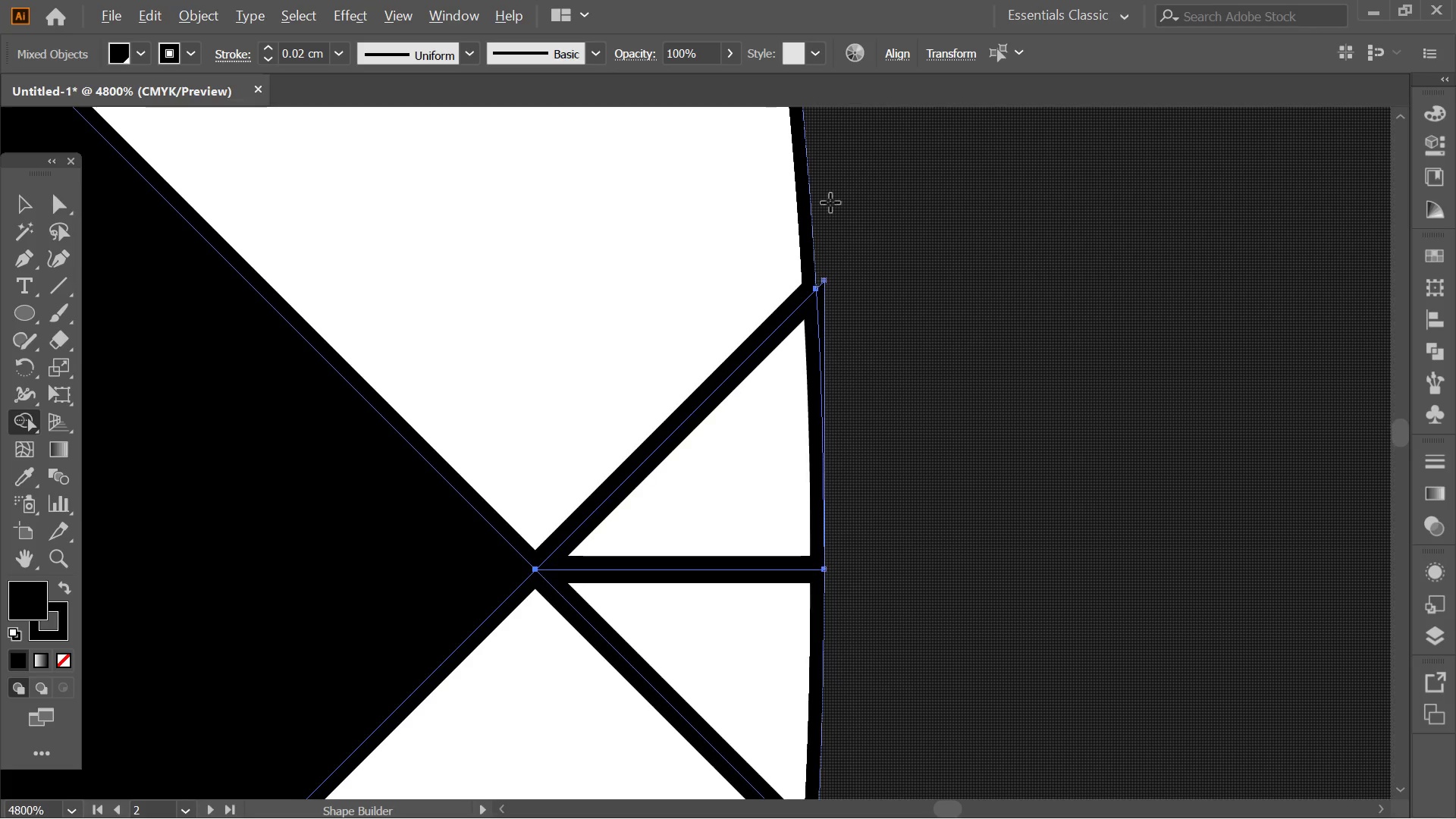 
left_click_drag(start_coordinate=[936, 602], to_coordinate=[901, 112])
 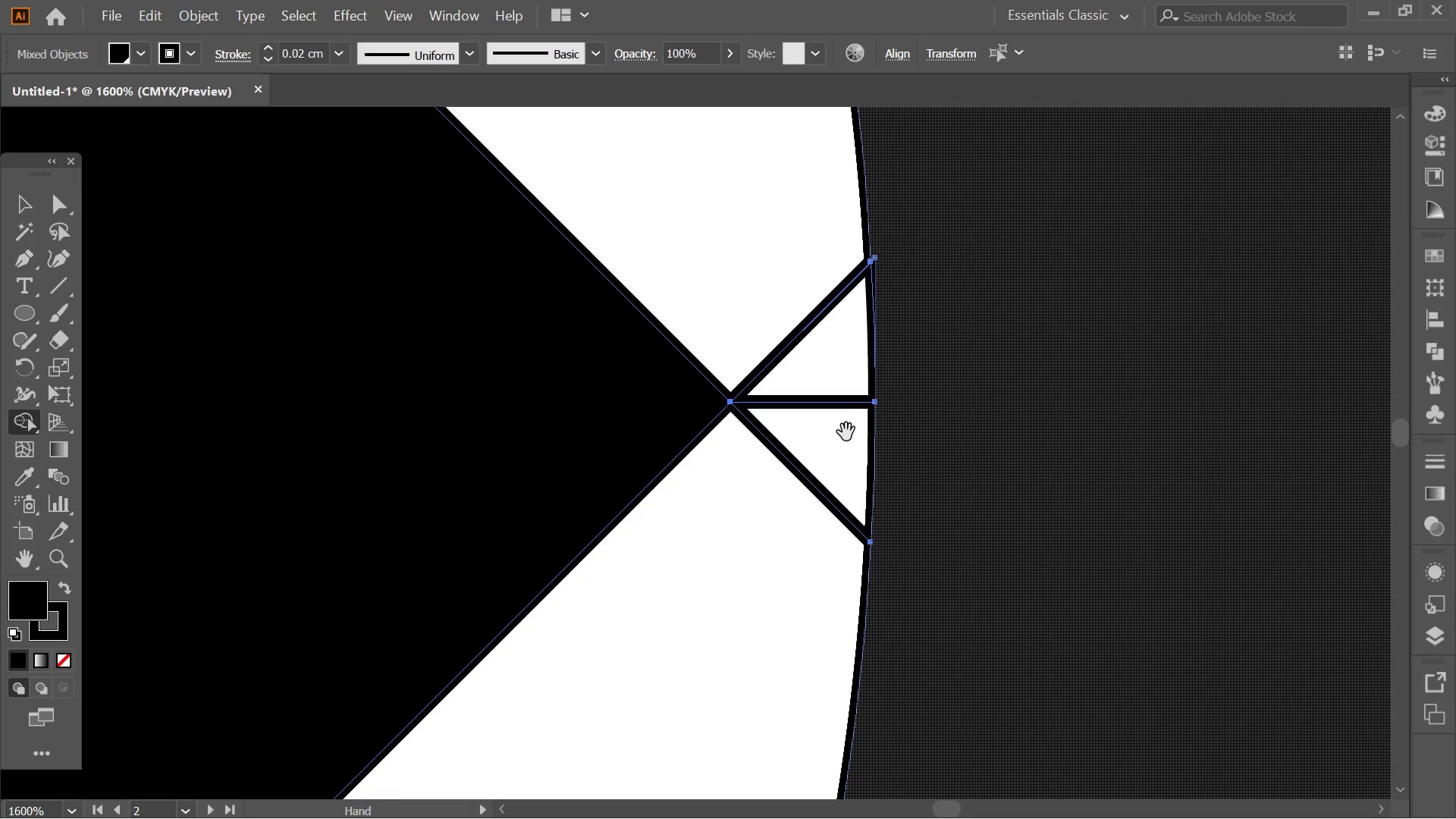 
hold_key(key=Space, duration=2.89)
 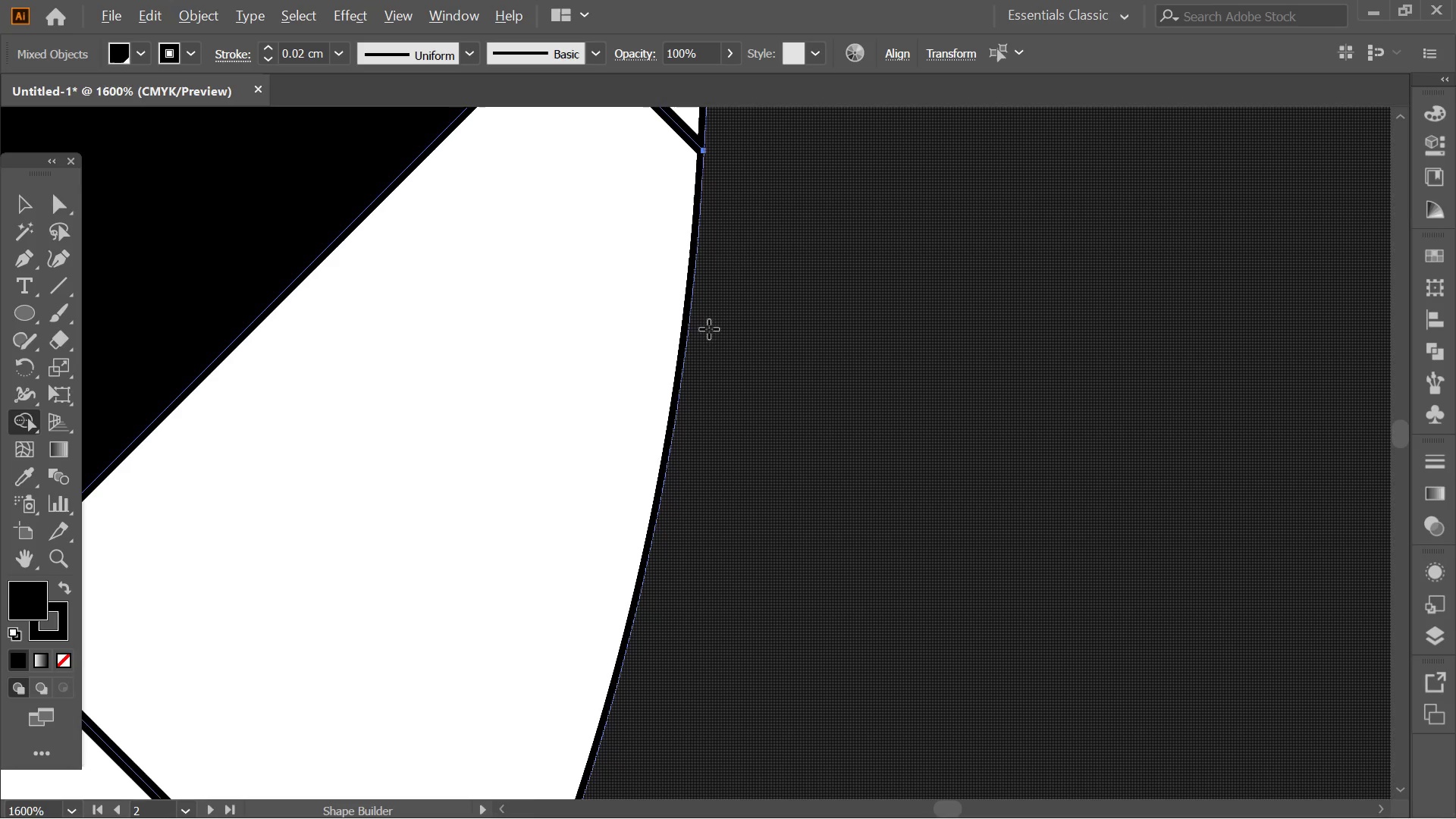 
hold_key(key=AltLeft, duration=0.41)
 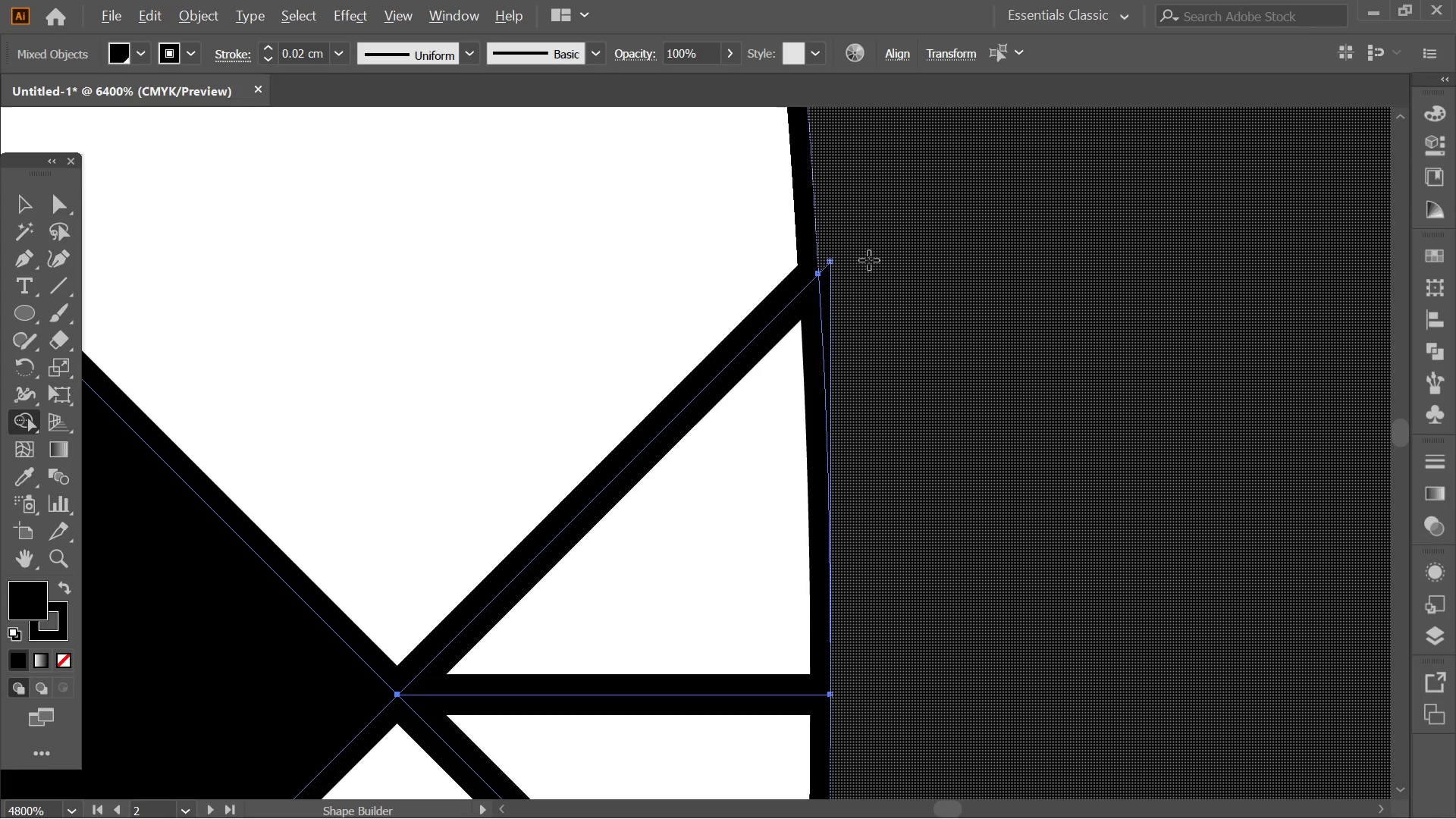 
hold_key(key=AltLeft, duration=0.34)
 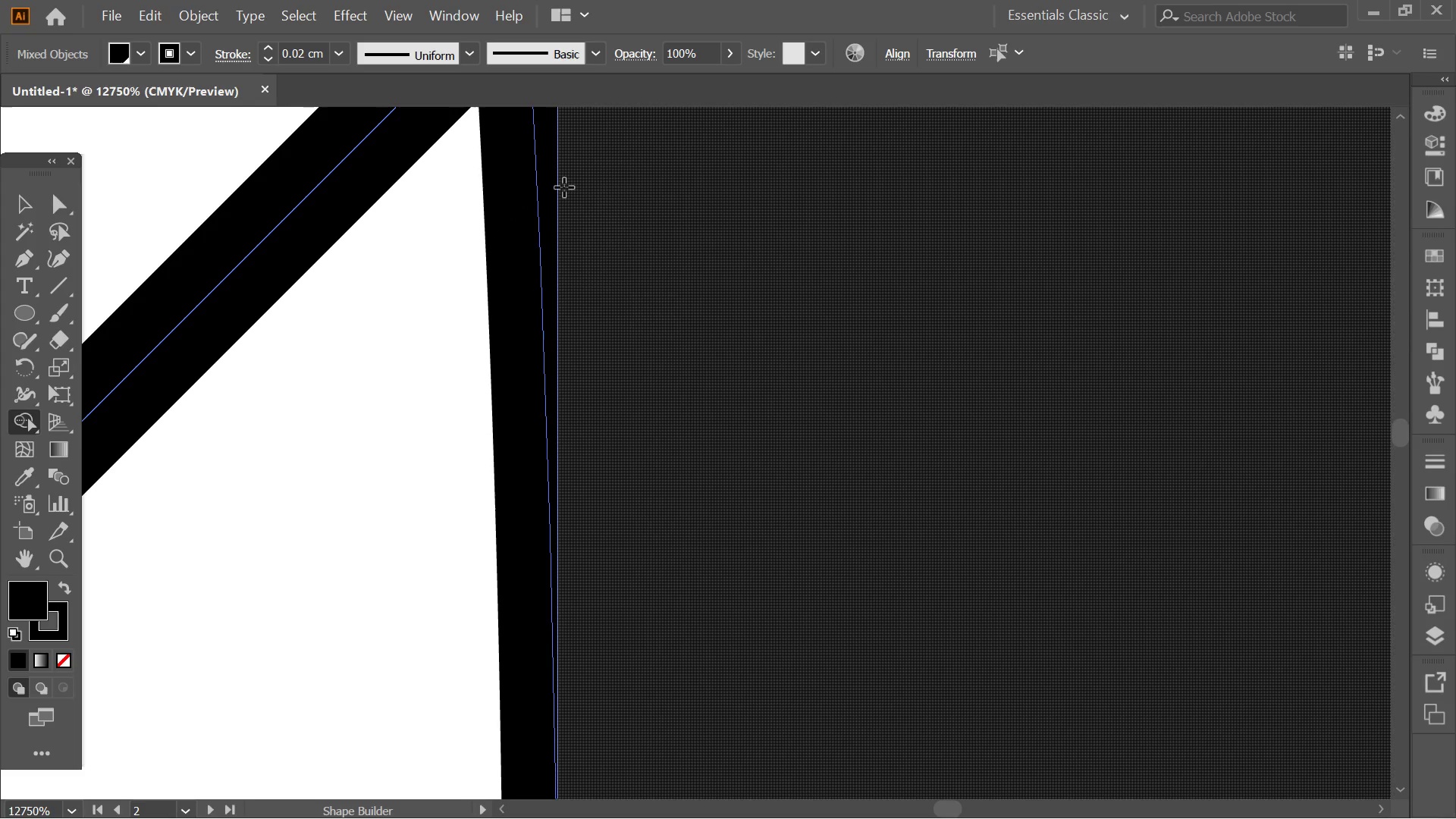 
scroll: coordinate [869, 260], scroll_direction: up, amount: 6.0
 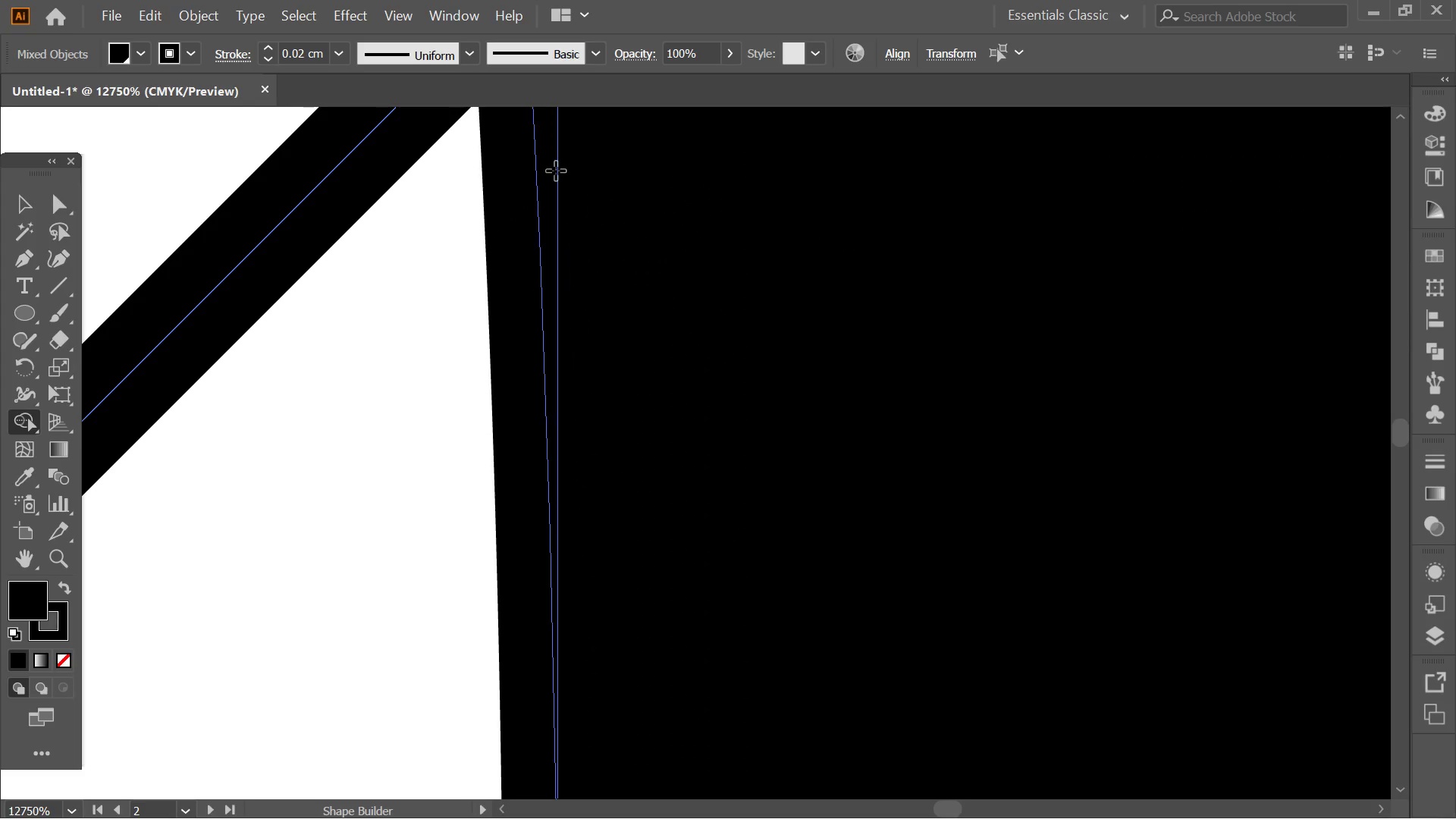 
left_click_drag(start_coordinate=[553, 168], to_coordinate=[609, 221])
 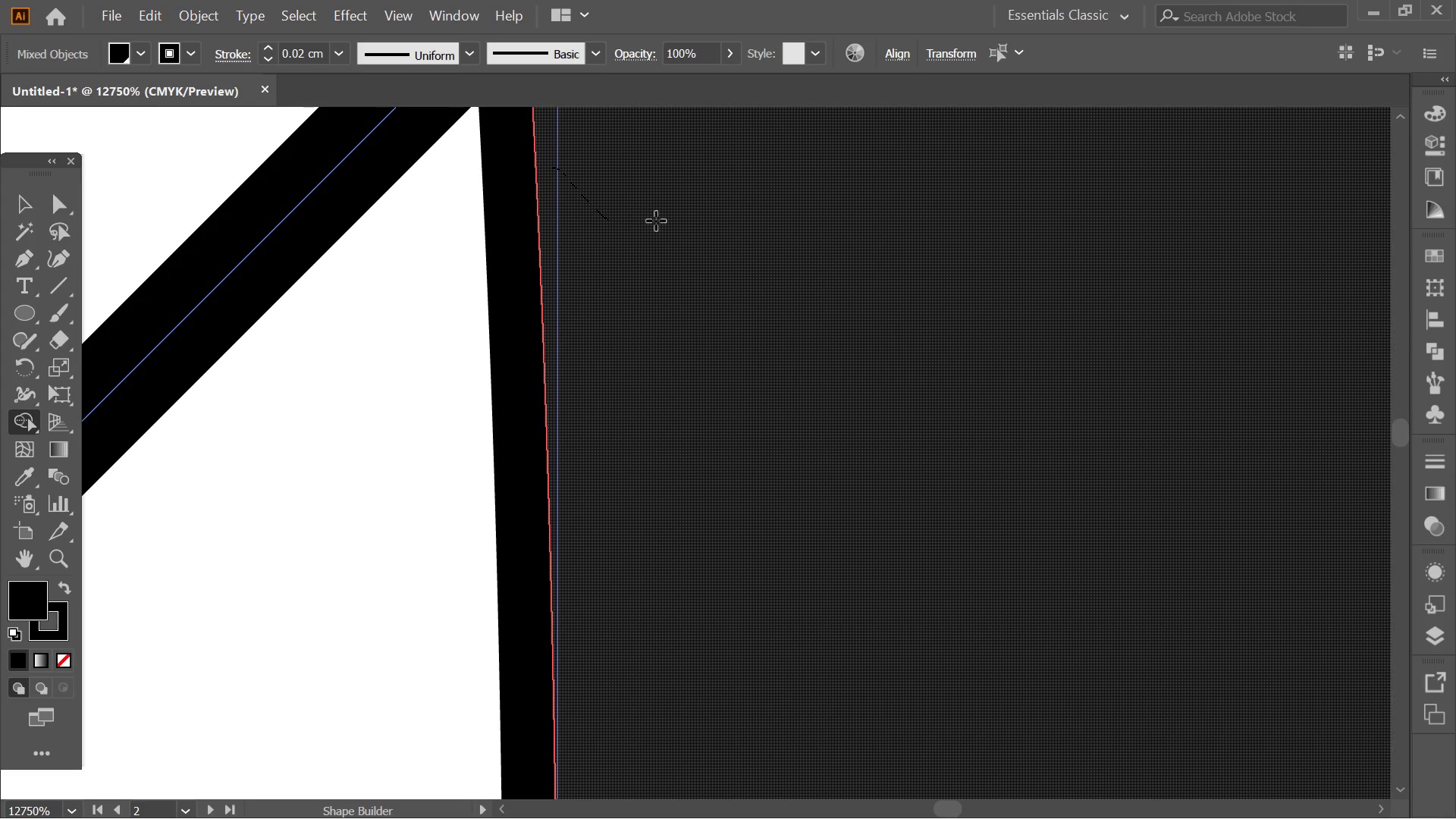 
key(Alt+AltLeft)
 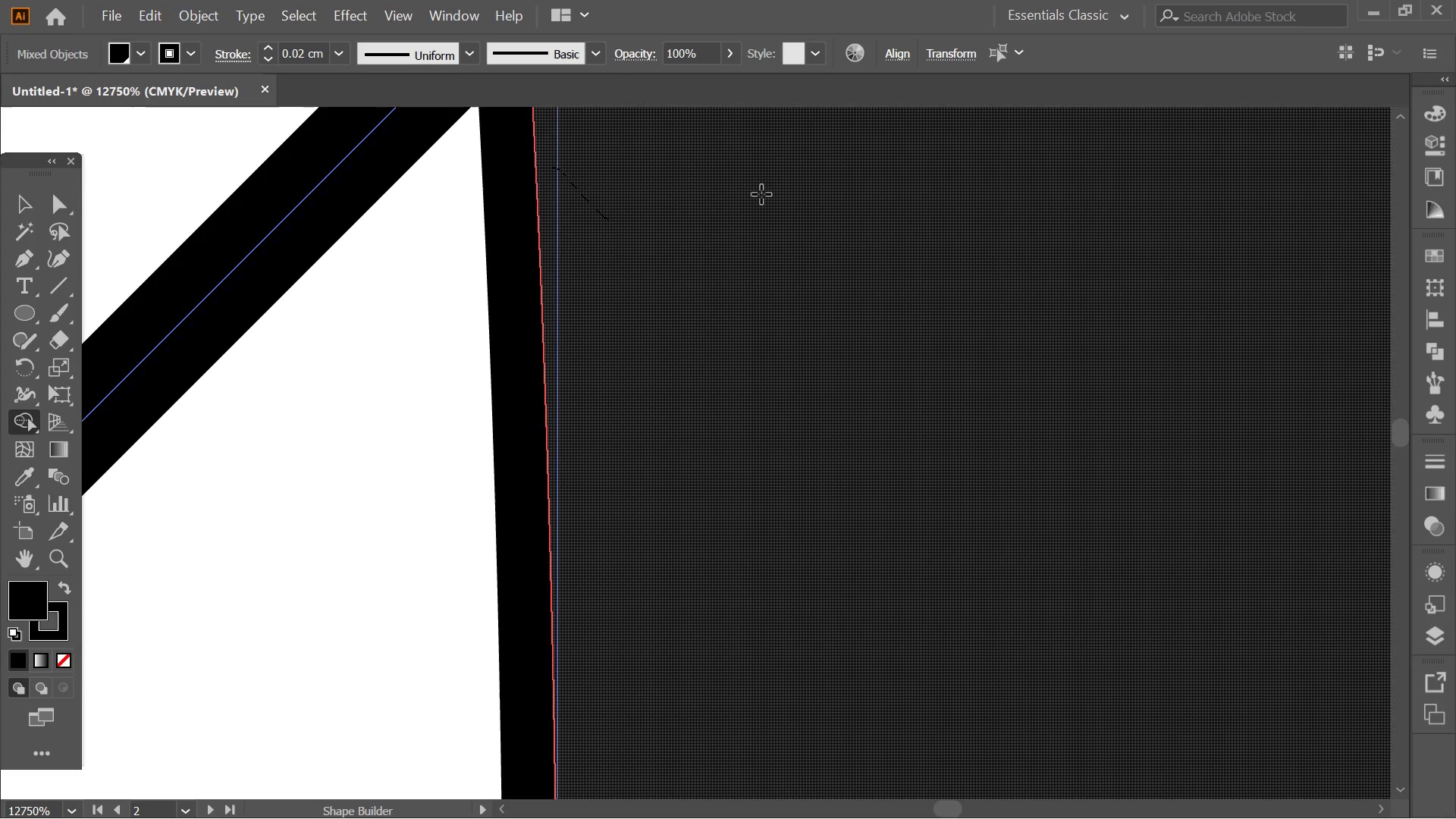 
hold_key(key=Space, duration=0.39)
 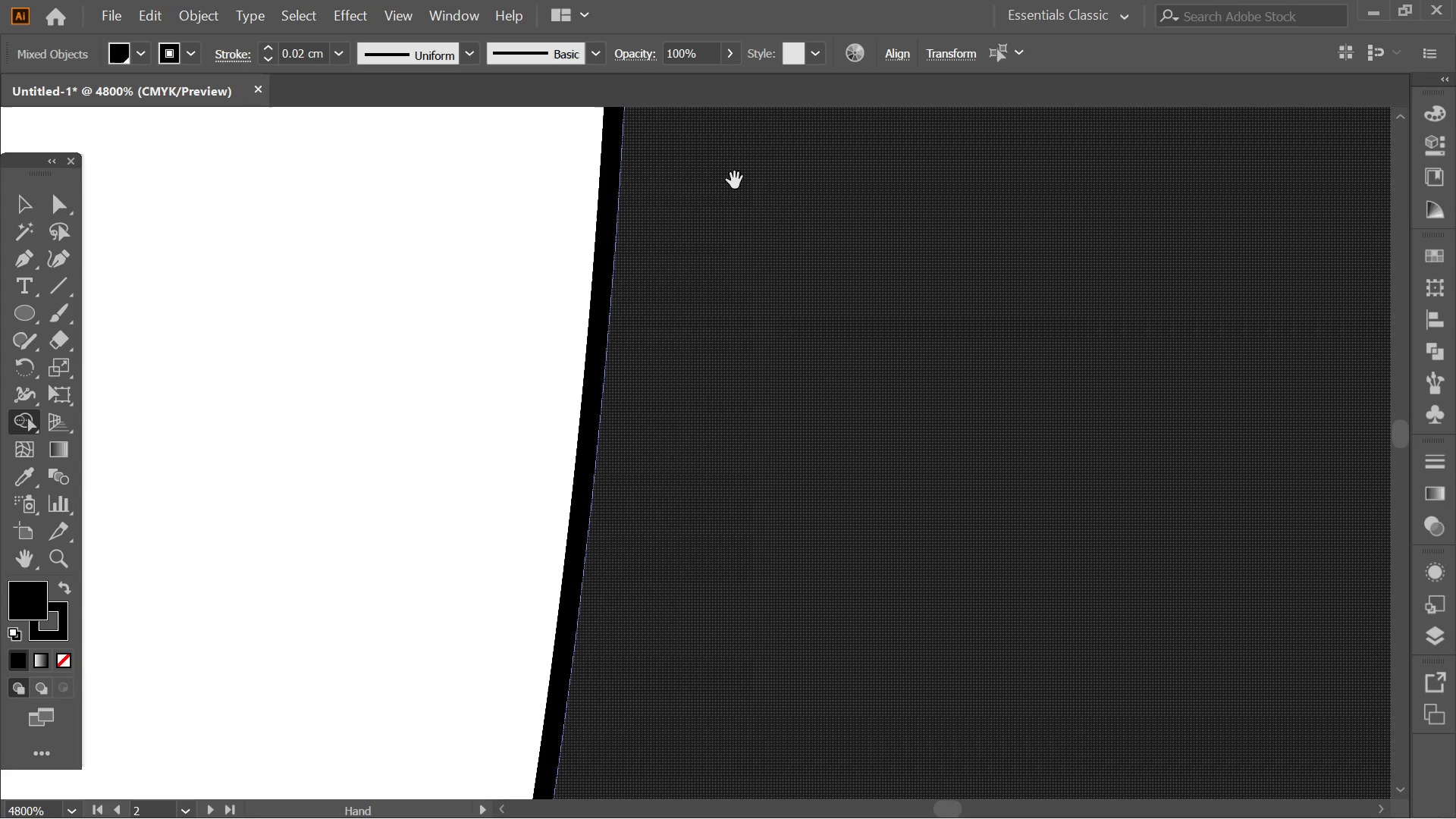 
left_click_drag(start_coordinate=[787, 439], to_coordinate=[720, 112])
 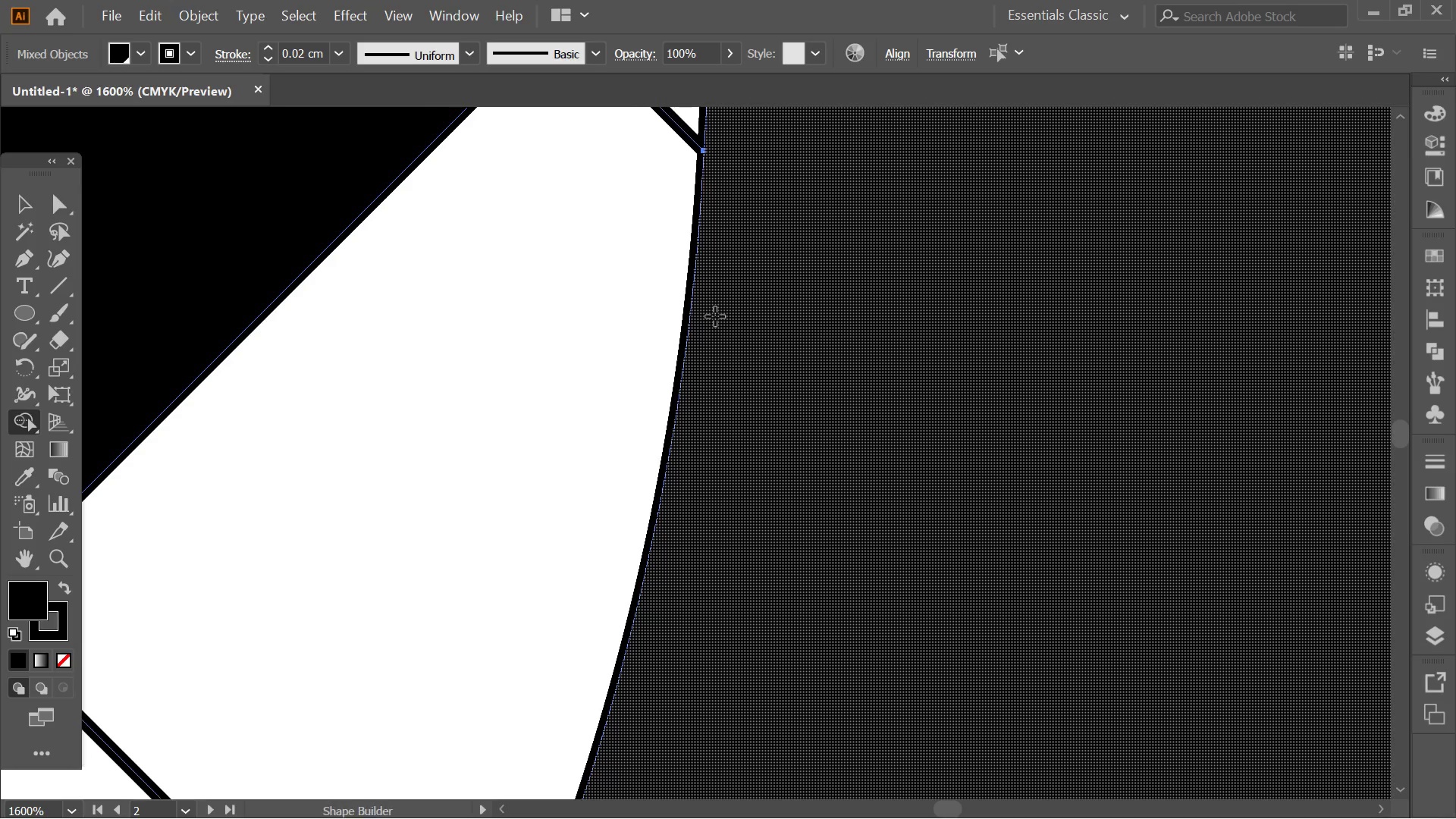 
scroll: coordinate [761, 194], scroll_direction: down, amount: 4.0
 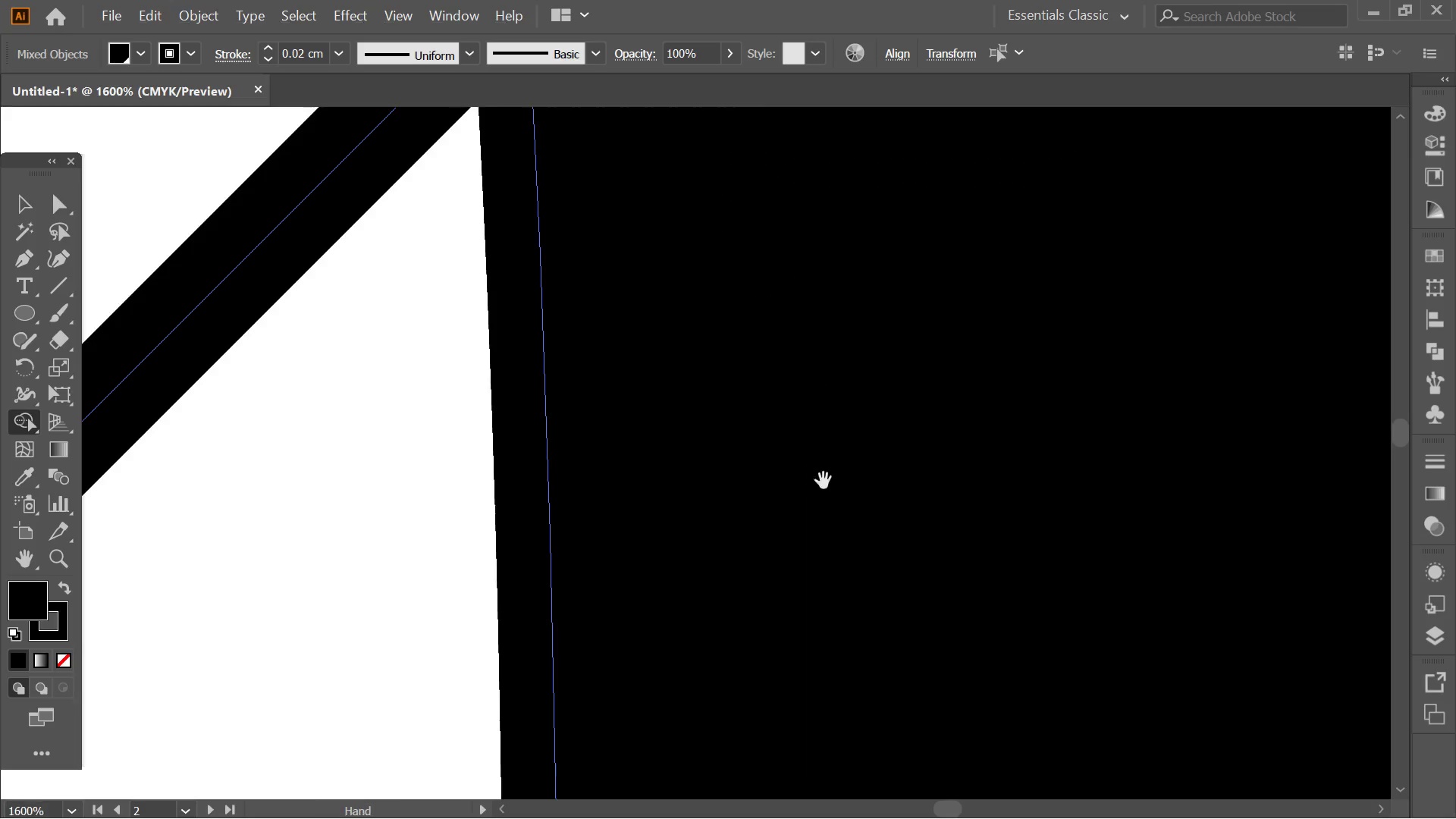 
key(Alt+AltLeft)
 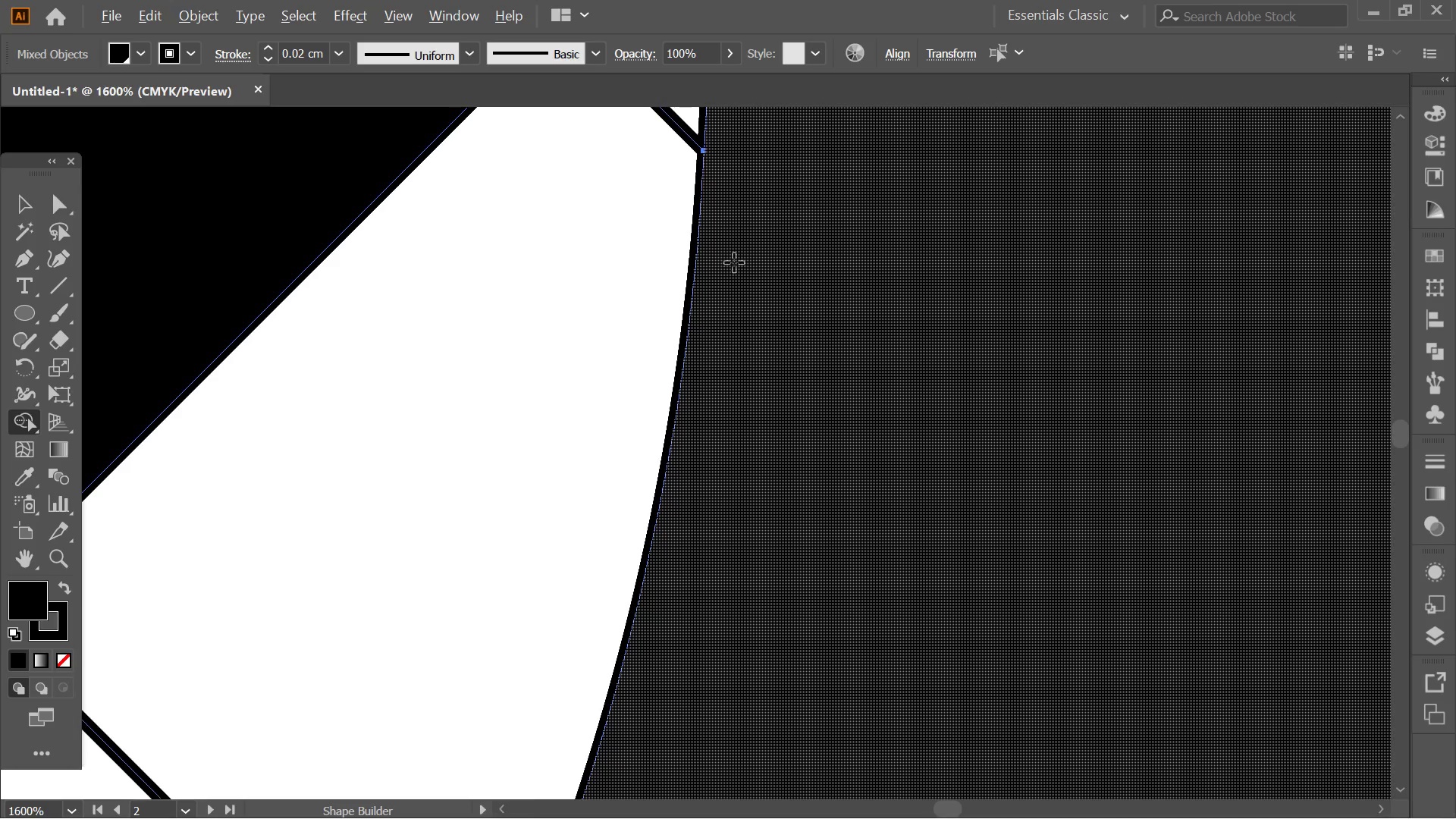 
hold_key(key=Space, duration=0.53)
 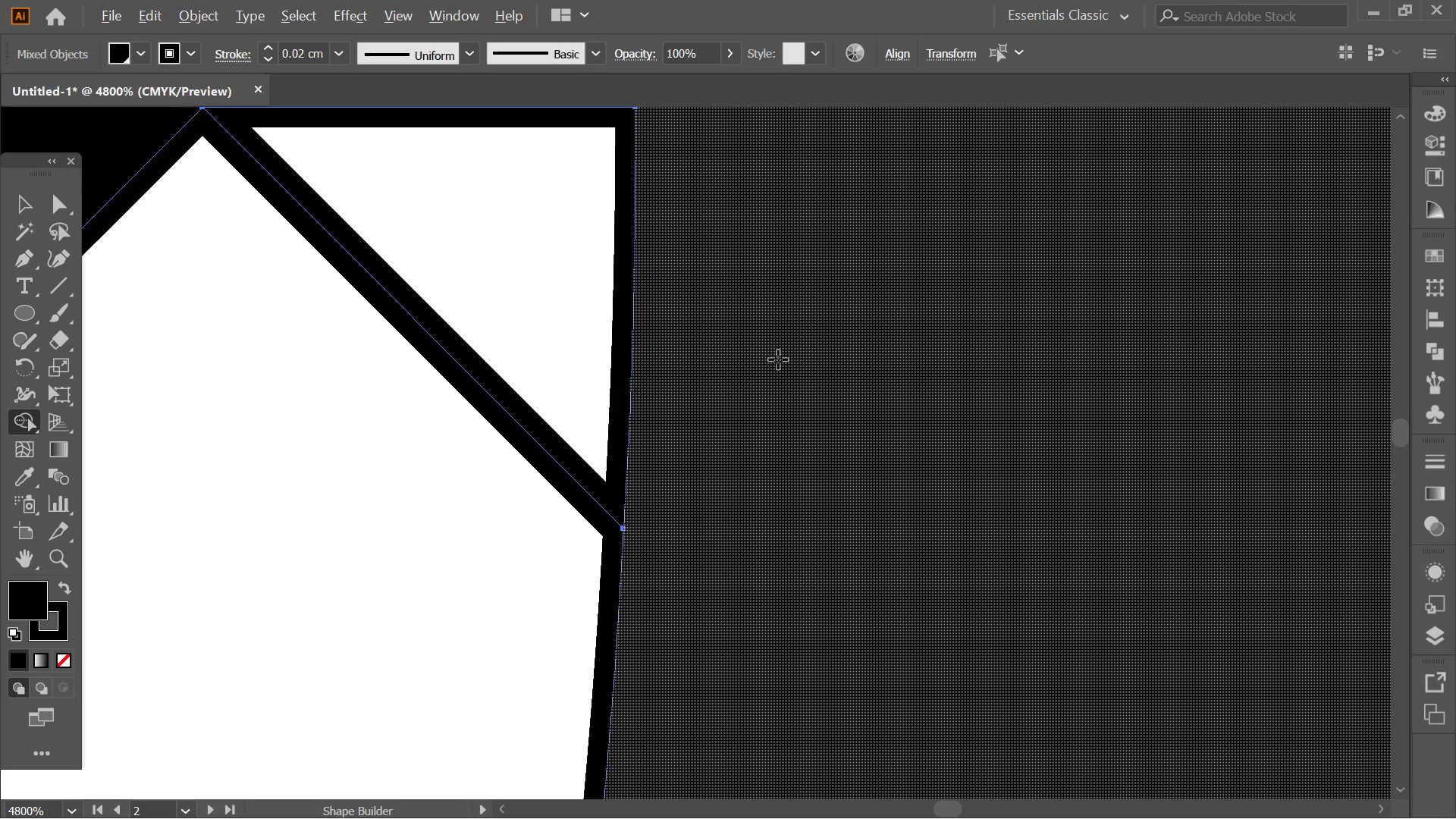 
left_click_drag(start_coordinate=[735, 185], to_coordinate=[733, 620])
 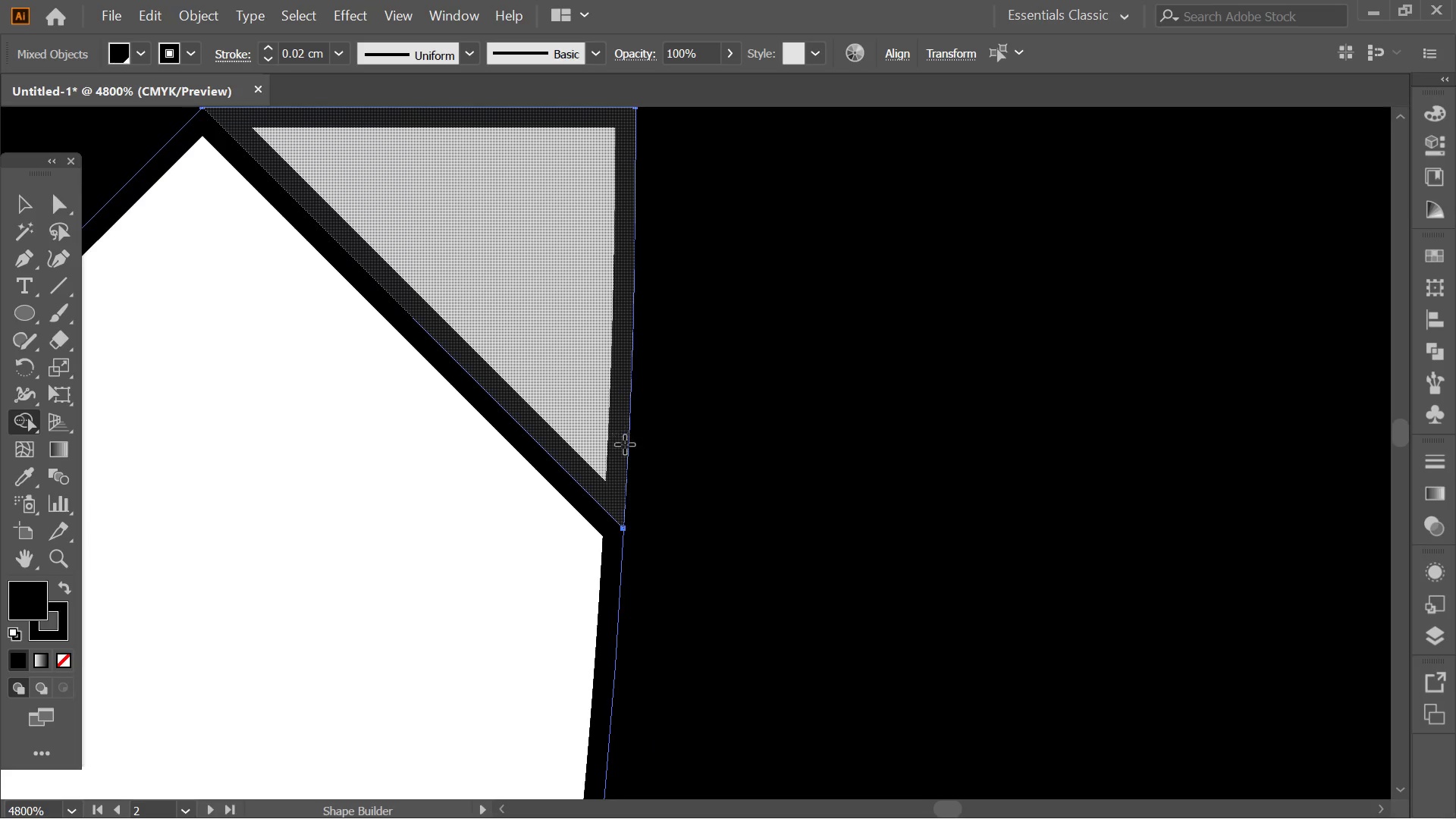 
scroll: coordinate [735, 224], scroll_direction: up, amount: 4.0
 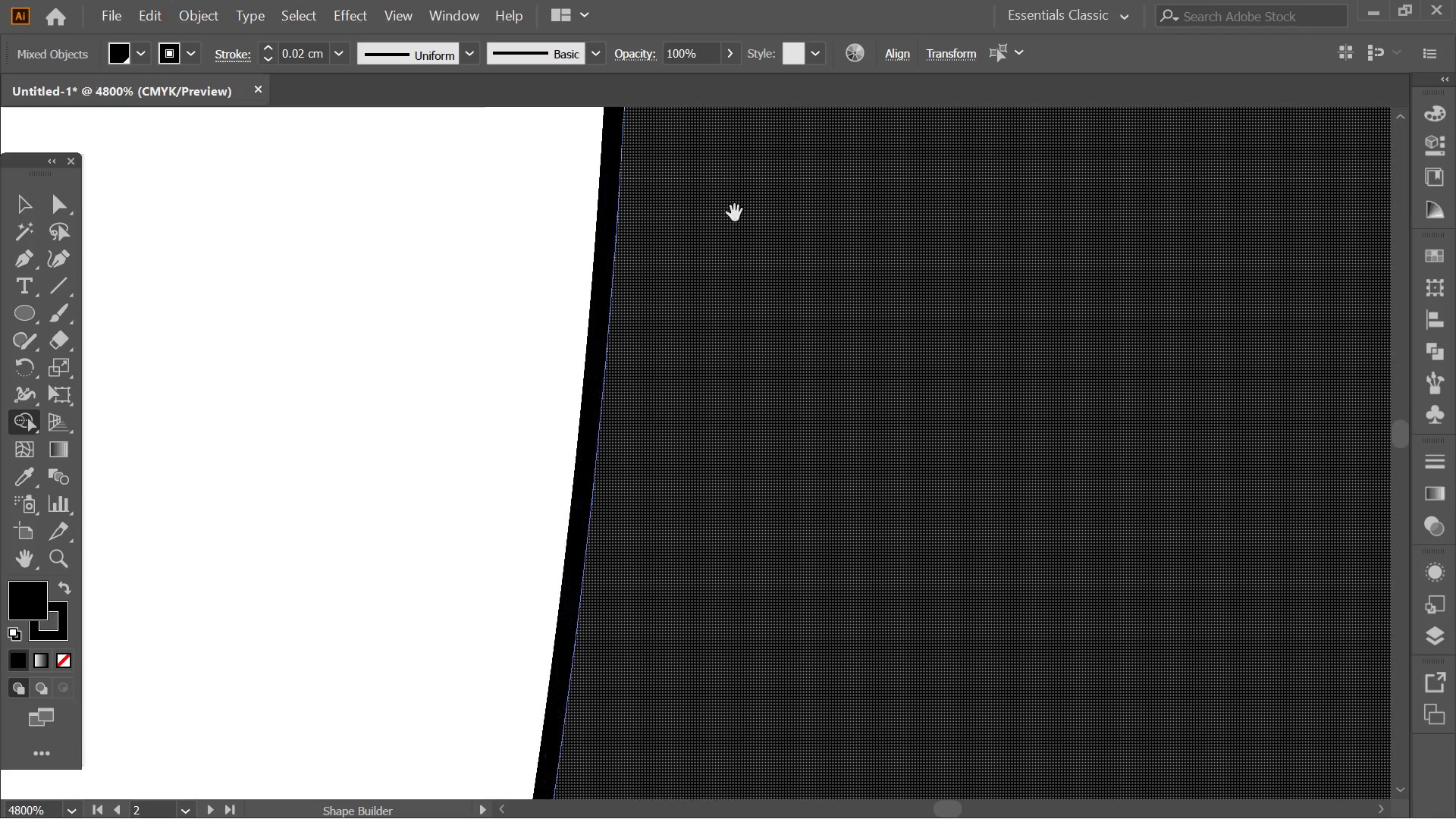 
key(Alt+AltLeft)
 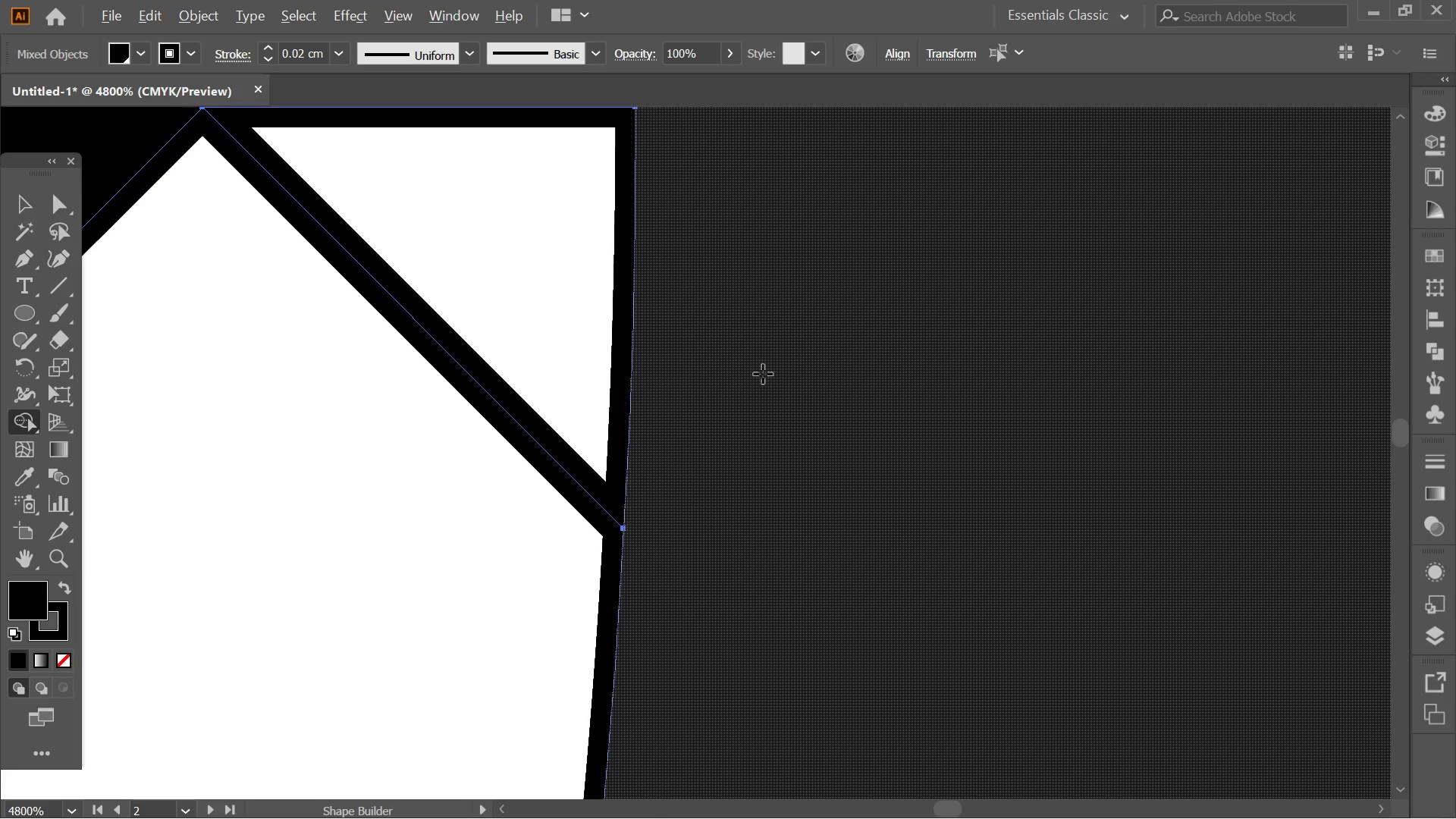 
hold_key(key=Space, duration=0.48)
 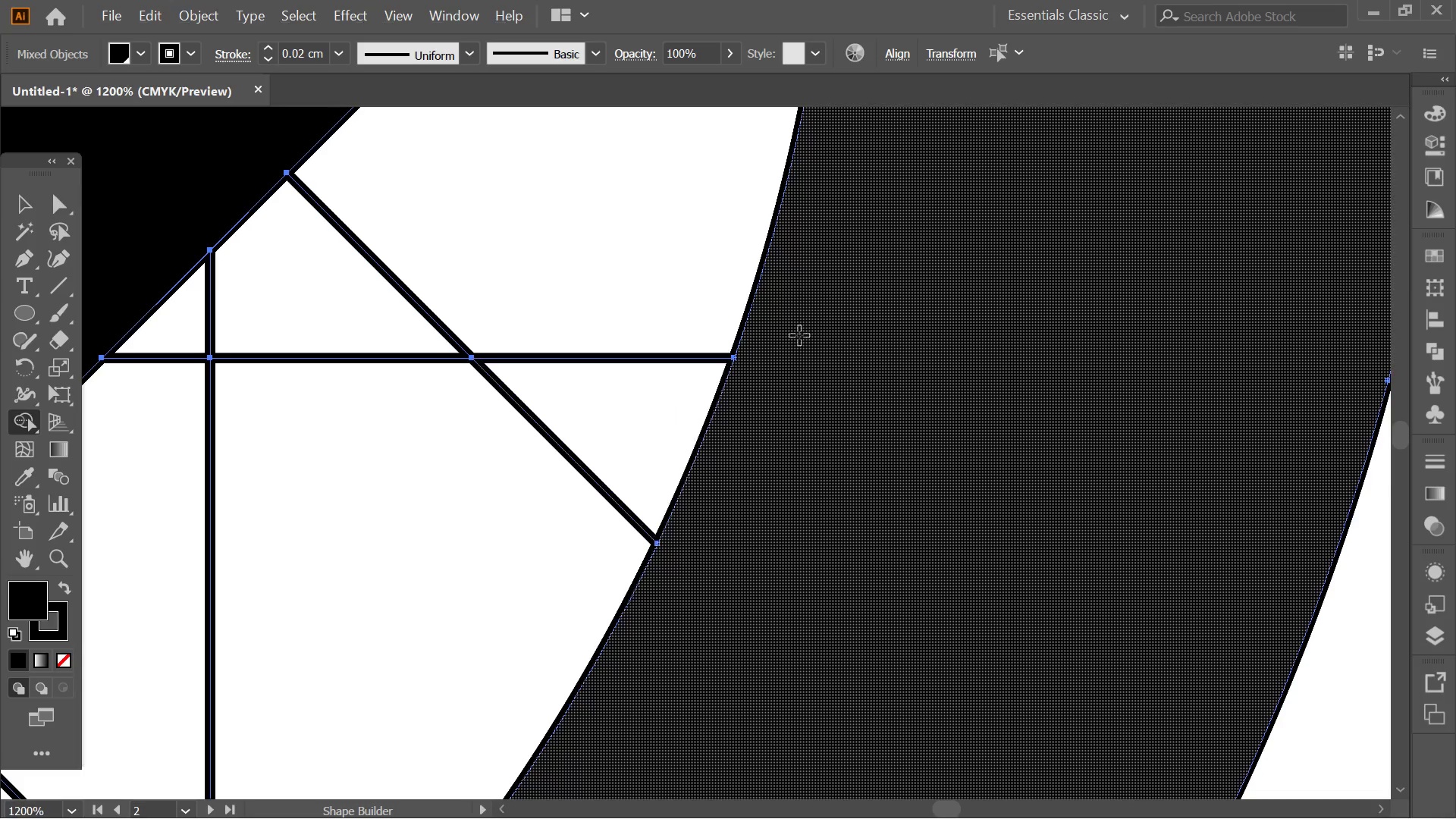 
left_click_drag(start_coordinate=[799, 537], to_coordinate=[793, 271])
 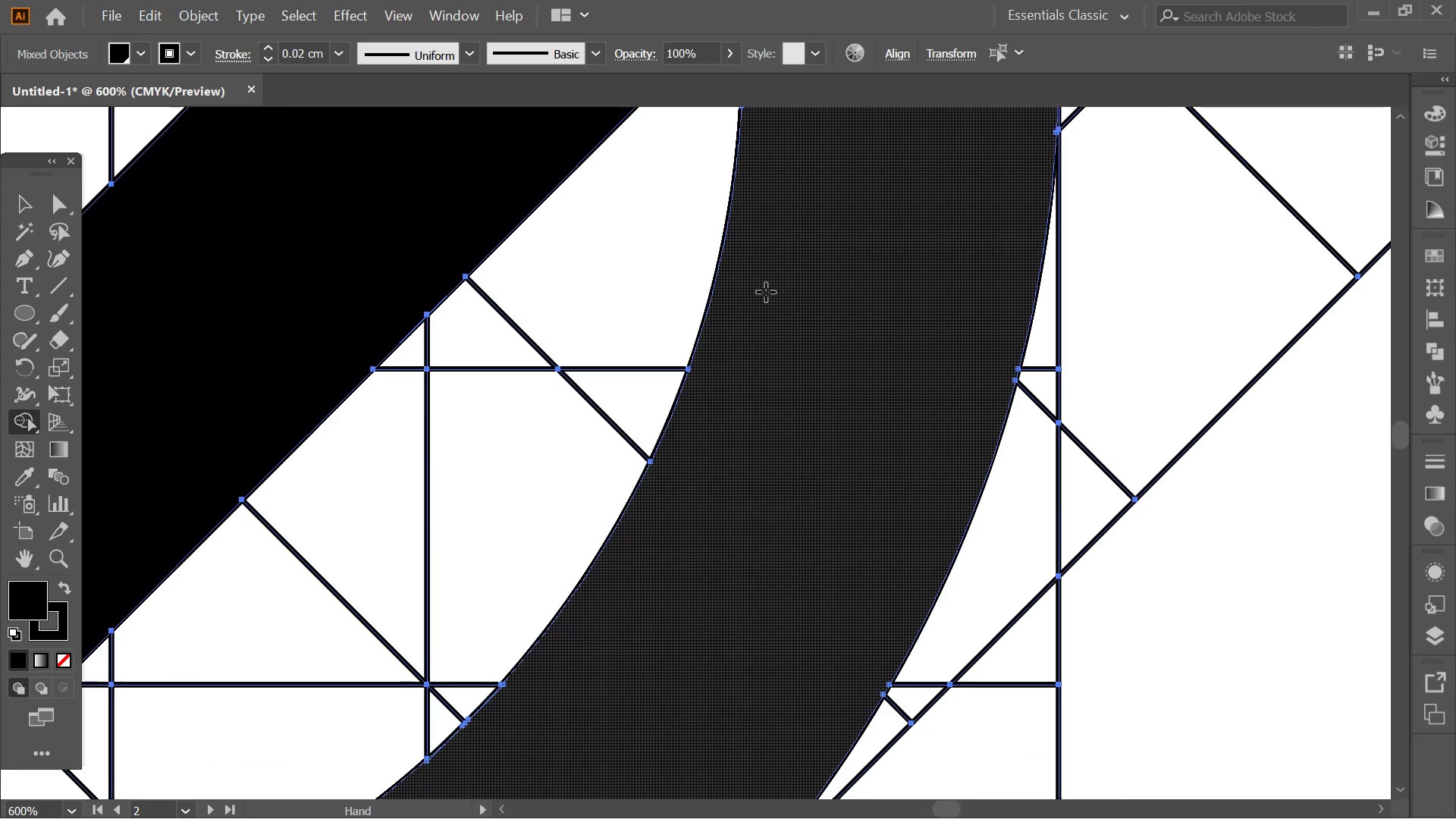 
scroll: coordinate [778, 359], scroll_direction: down, amount: 6.0
 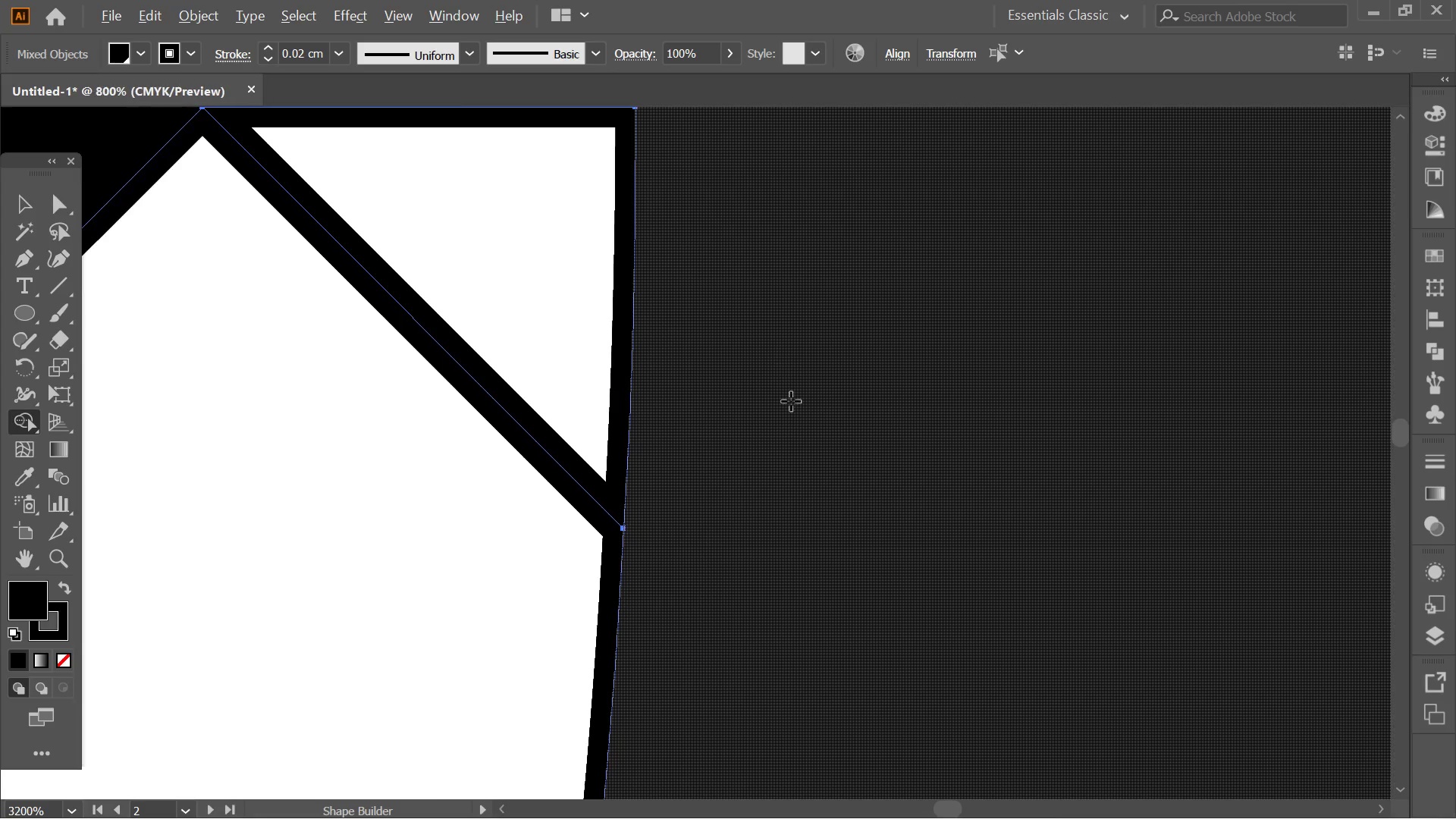 
key(Alt+AltLeft)
 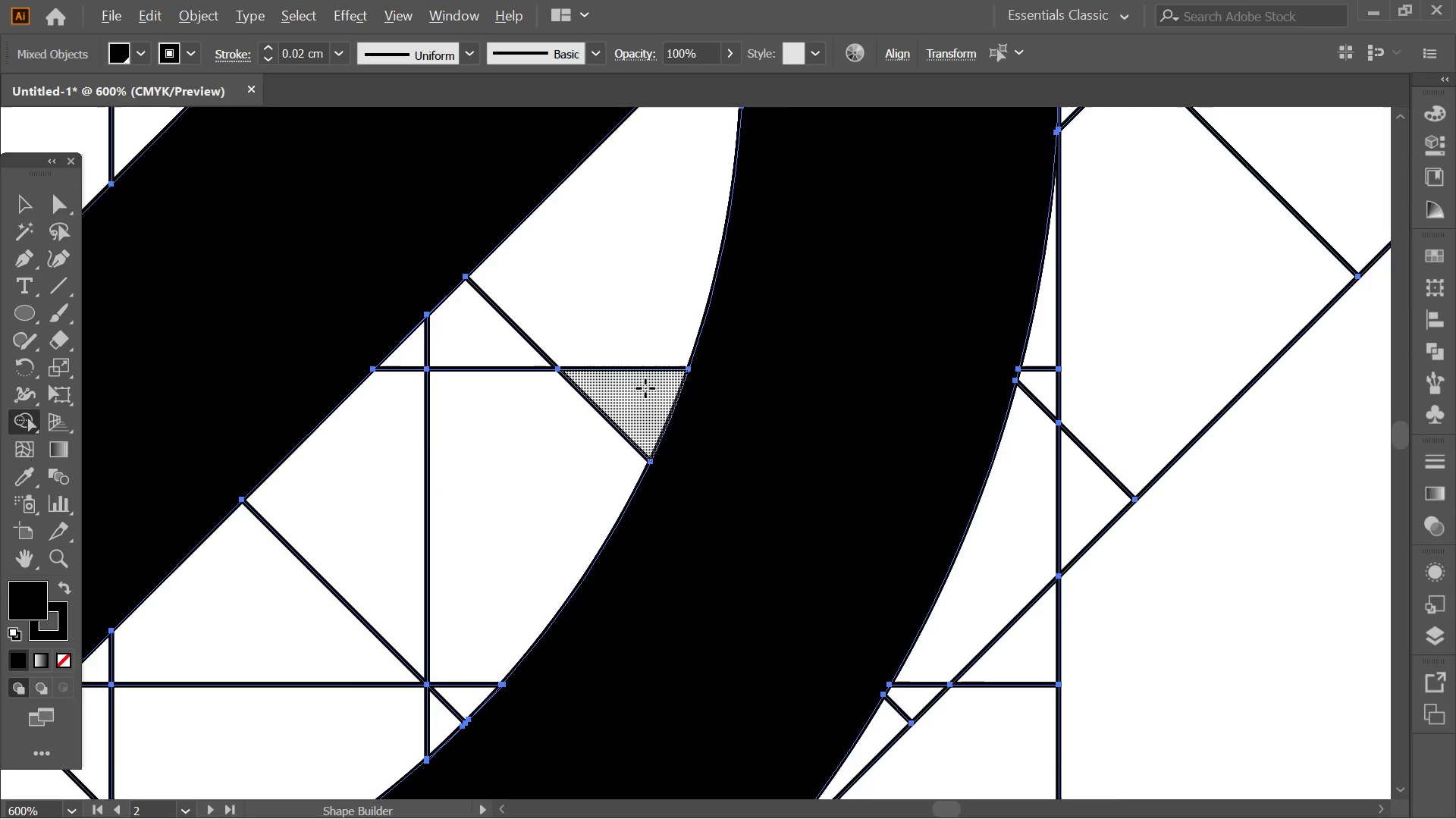 
key(Alt+AltLeft)
 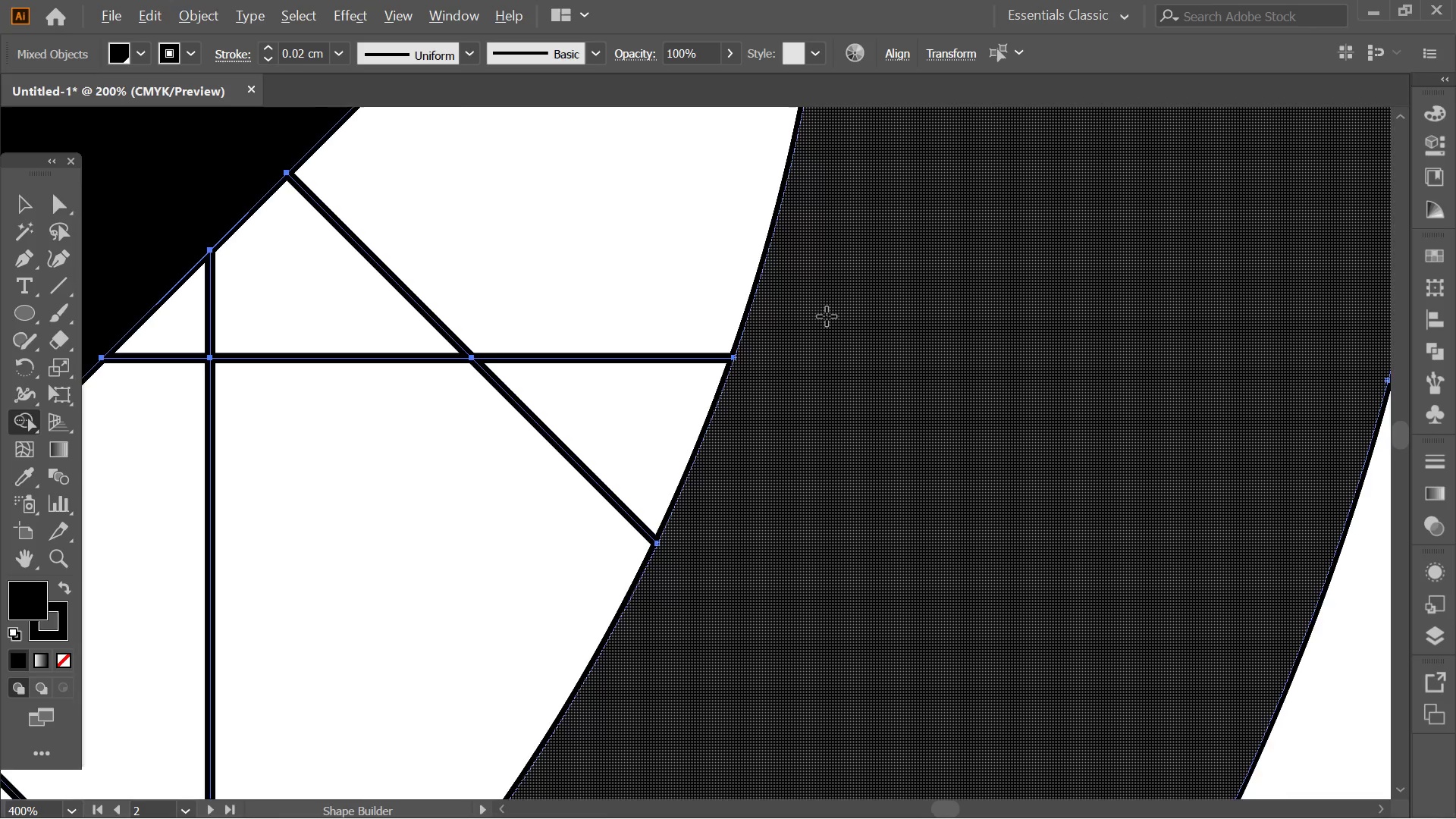 
hold_key(key=Space, duration=0.36)
 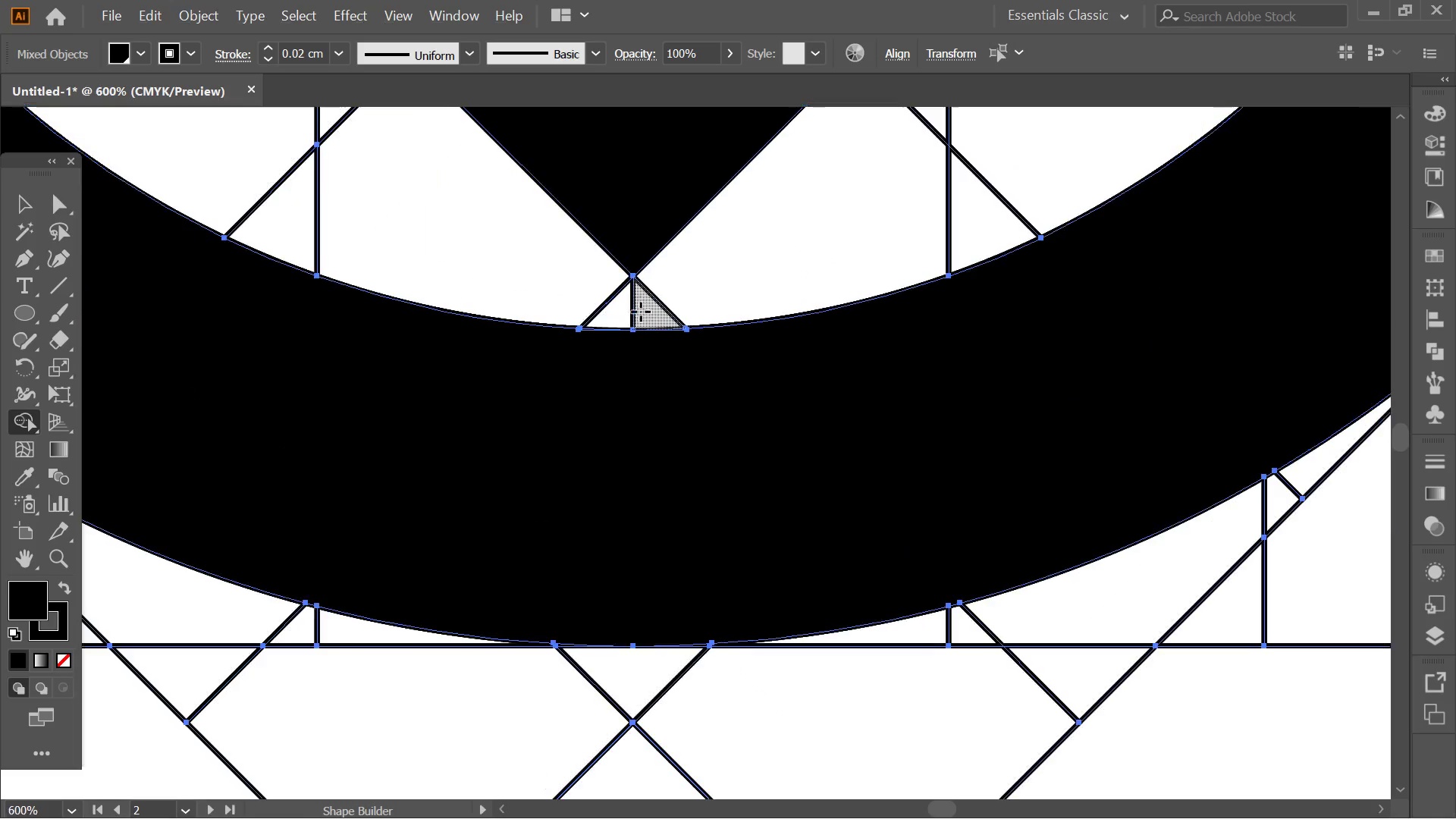 
left_click_drag(start_coordinate=[796, 501], to_coordinate=[861, 340])
 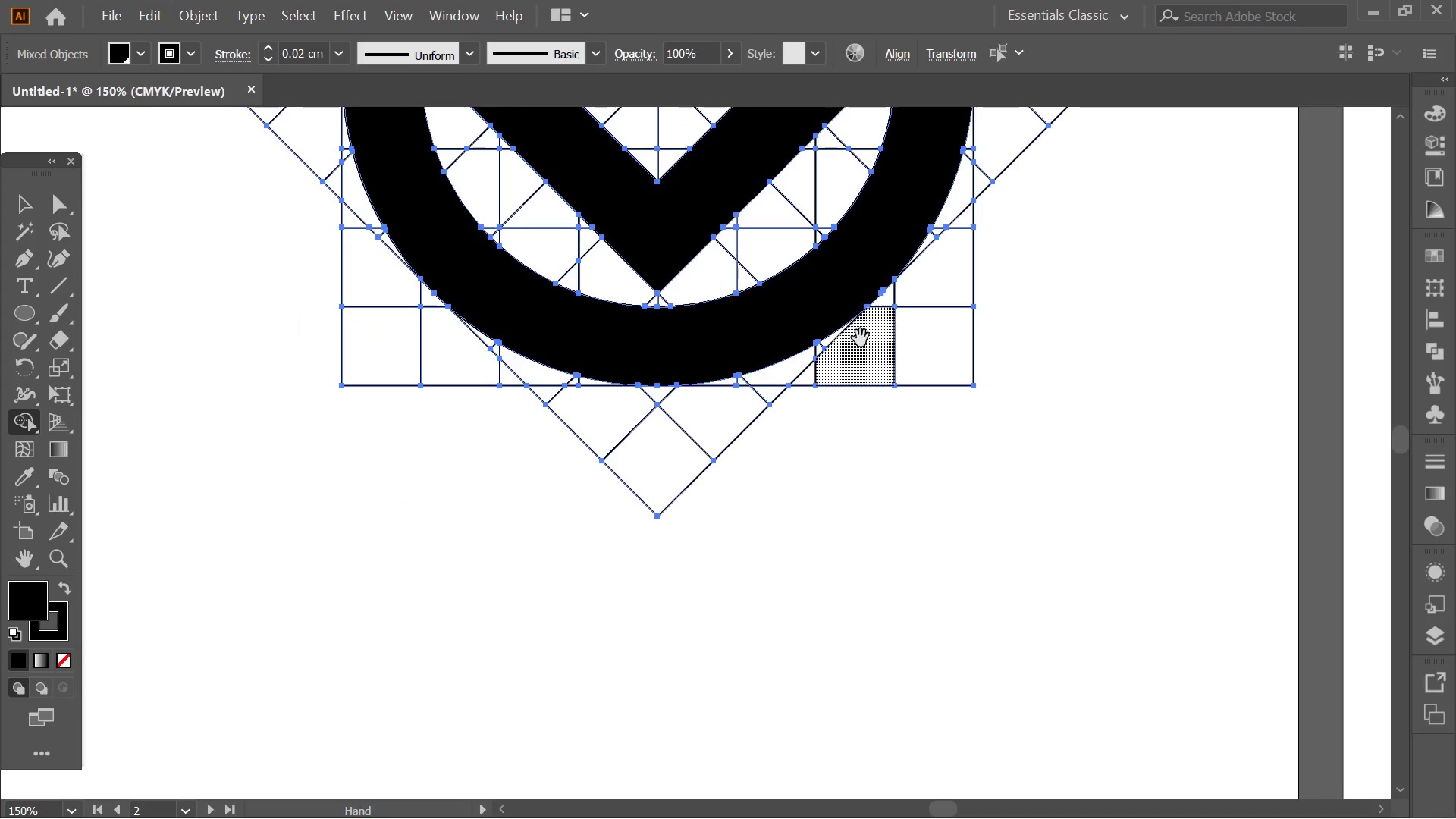 
scroll: coordinate [827, 311], scroll_direction: down, amount: 4.0
 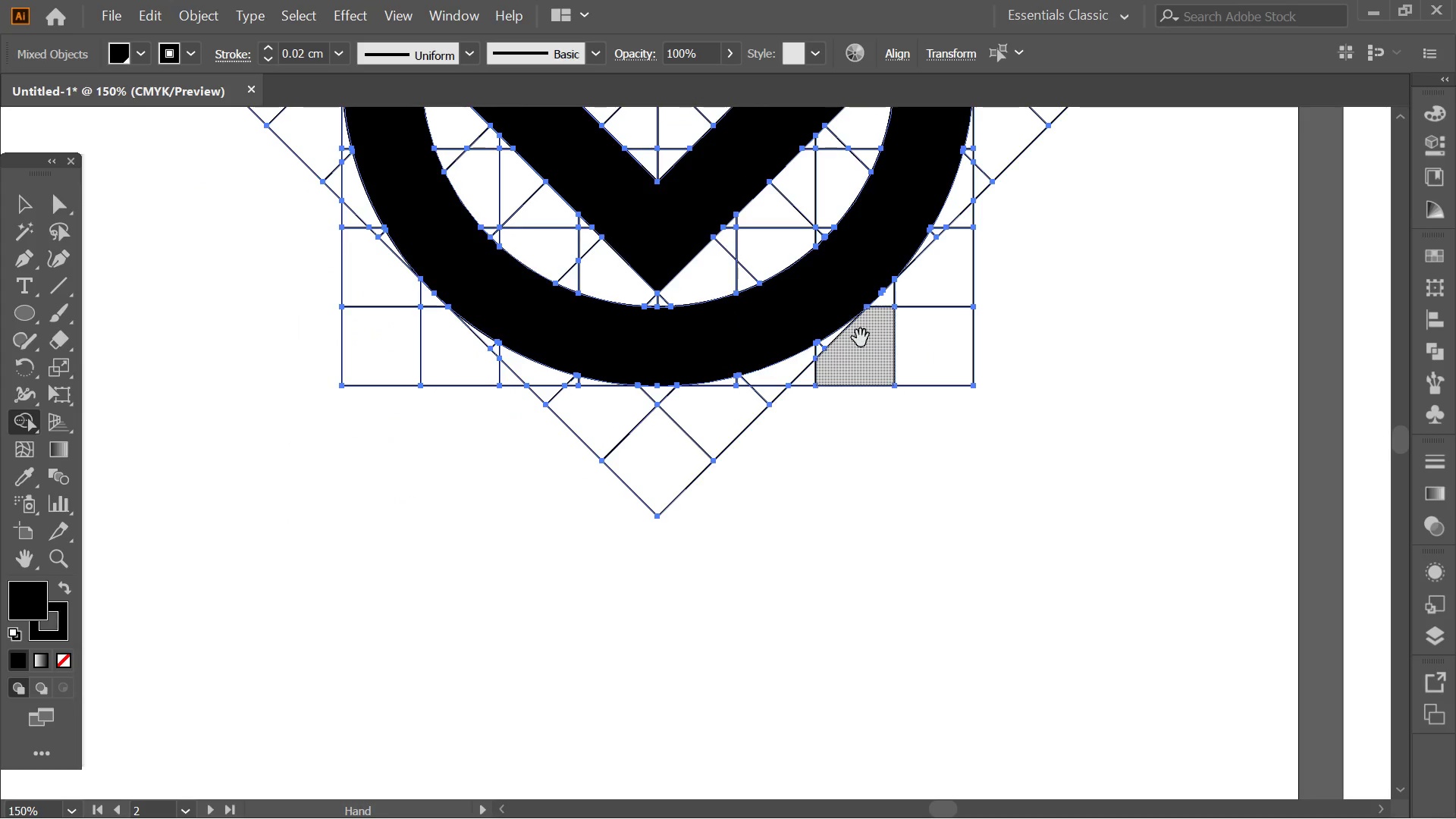 
hold_key(key=AltLeft, duration=0.38)
 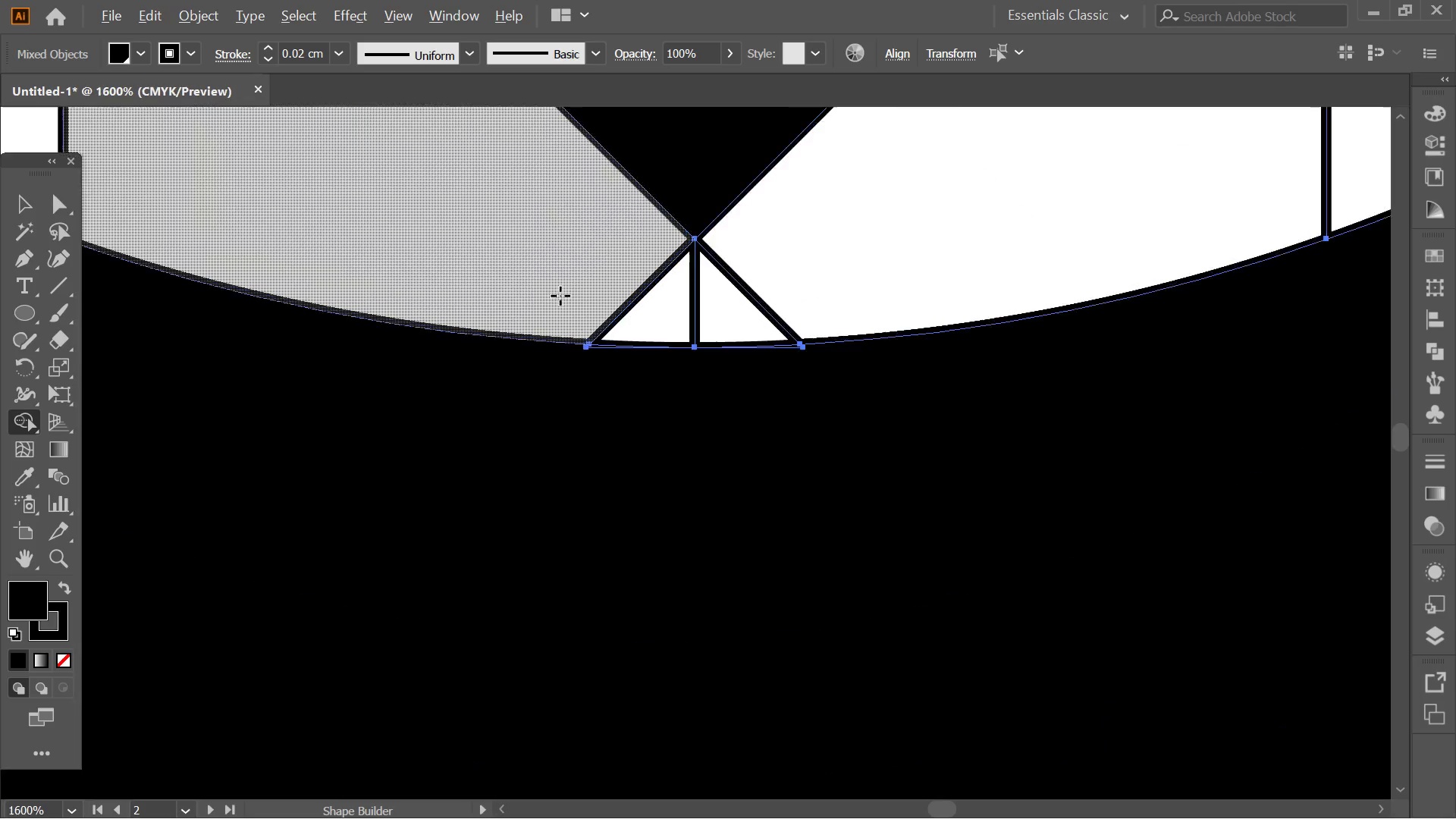 
key(Alt+AltLeft)
 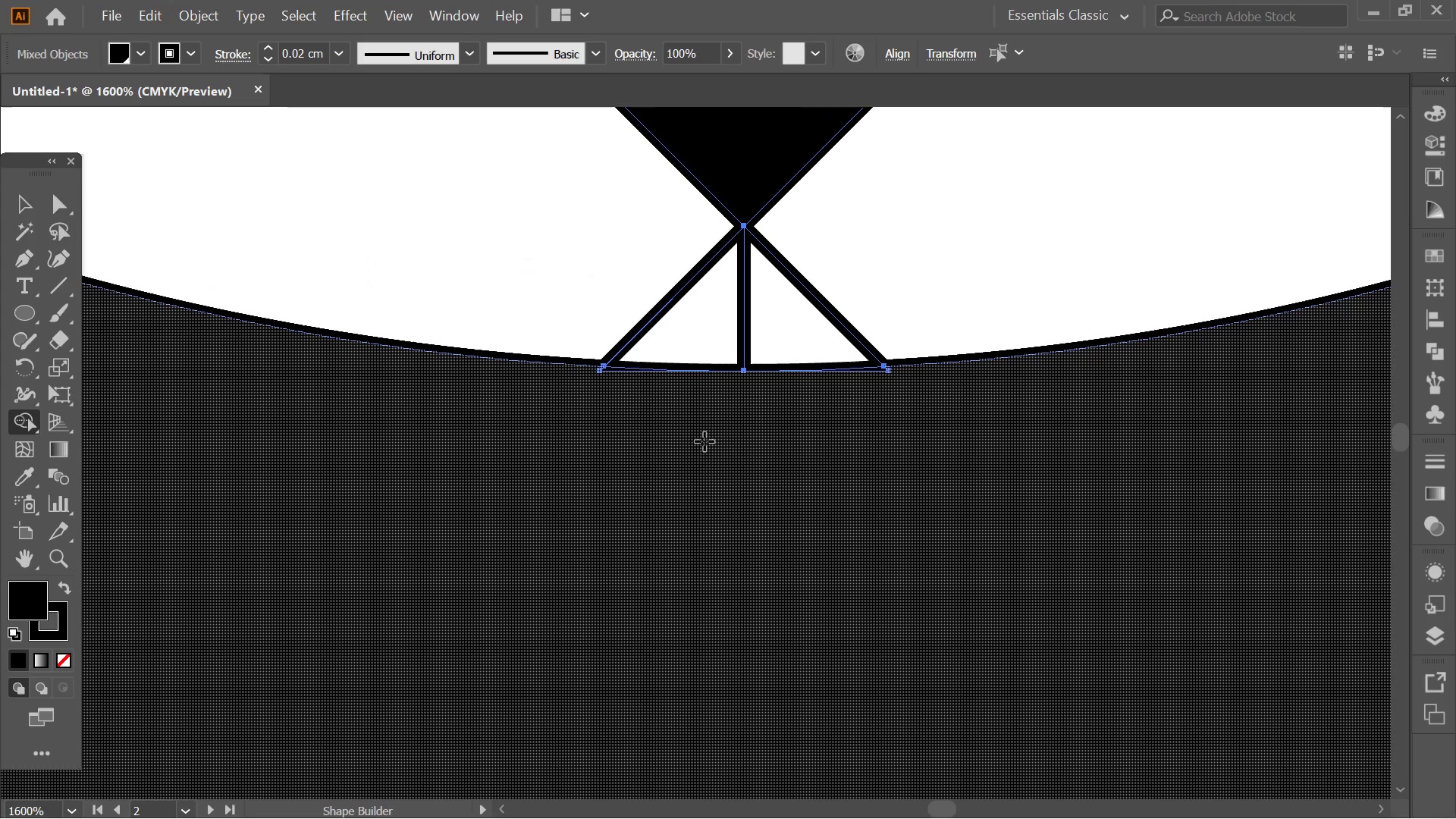 
key(Alt+AltLeft)
 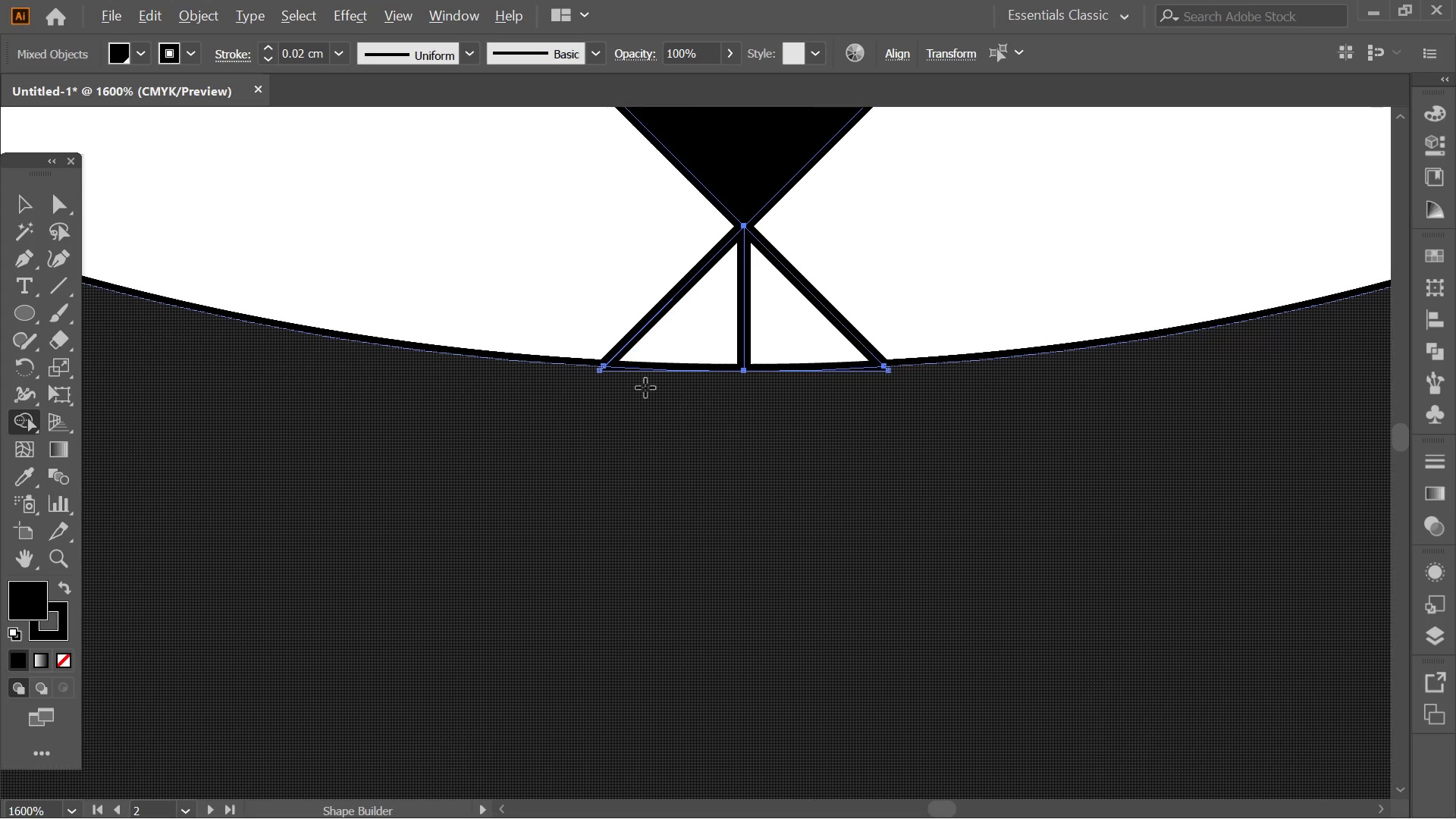 
scroll: coordinate [560, 296], scroll_direction: up, amount: 7.0
 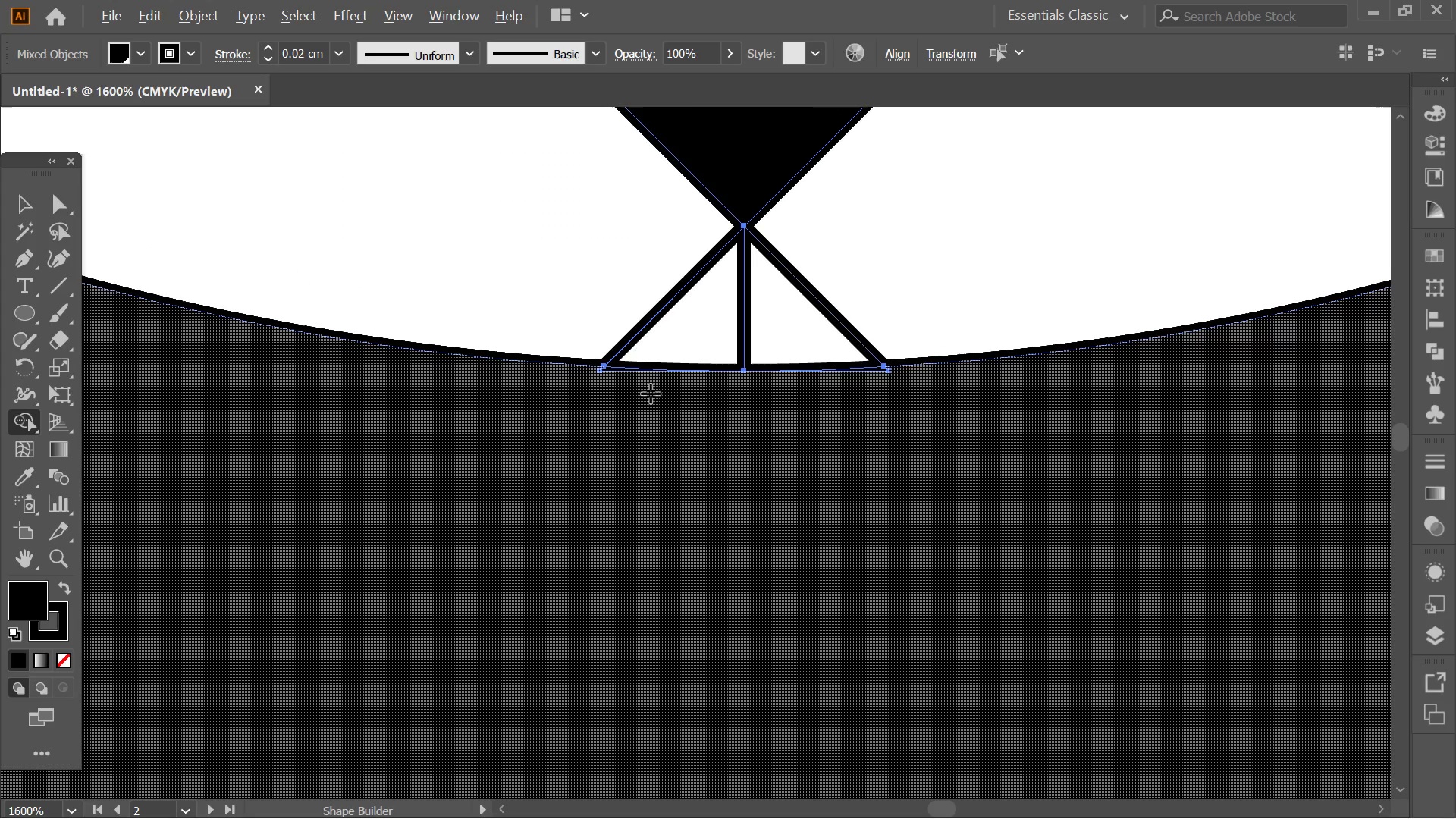 
key(Alt+AltLeft)
 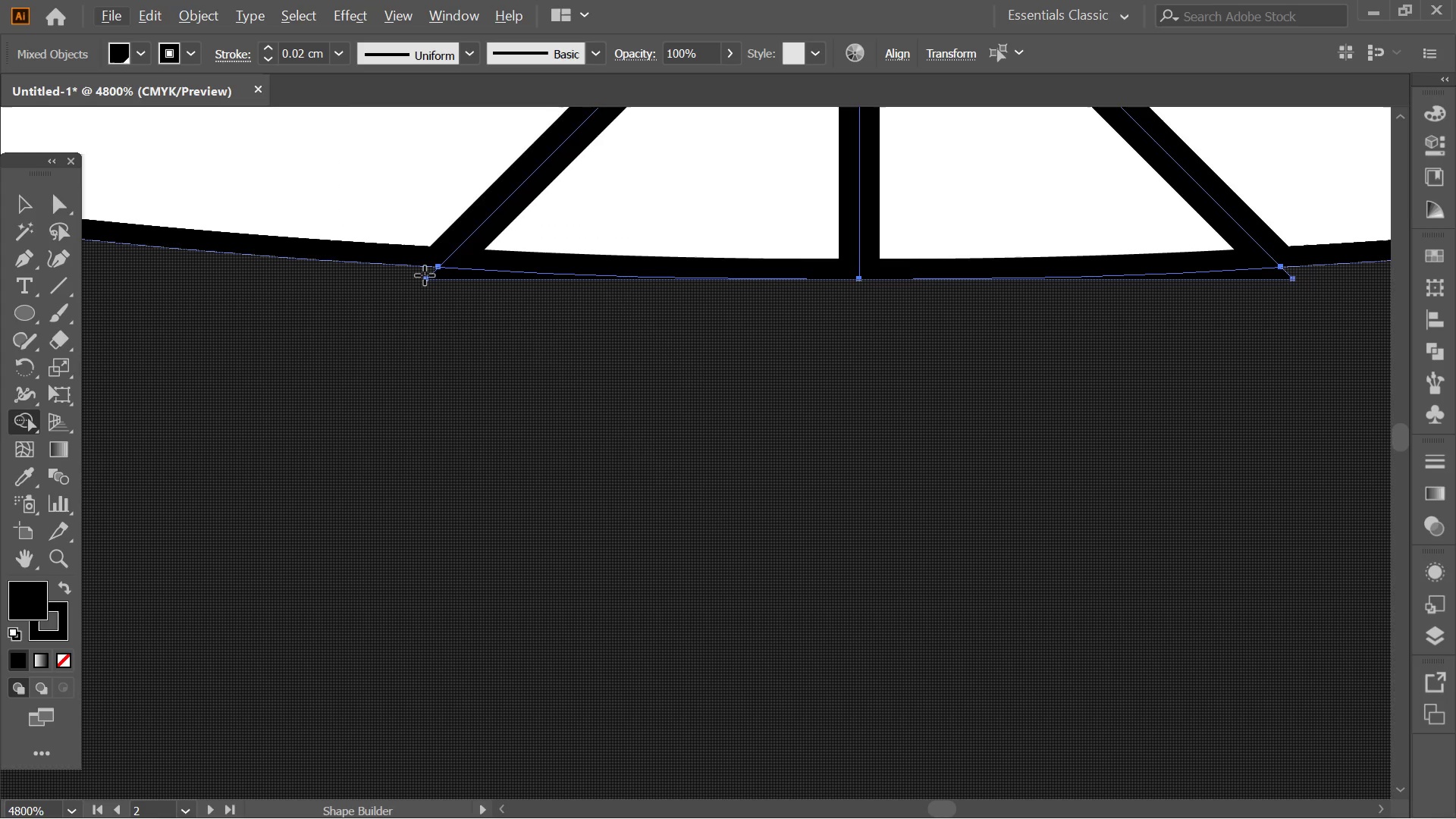 
scroll: coordinate [644, 375], scroll_direction: up, amount: 3.0
 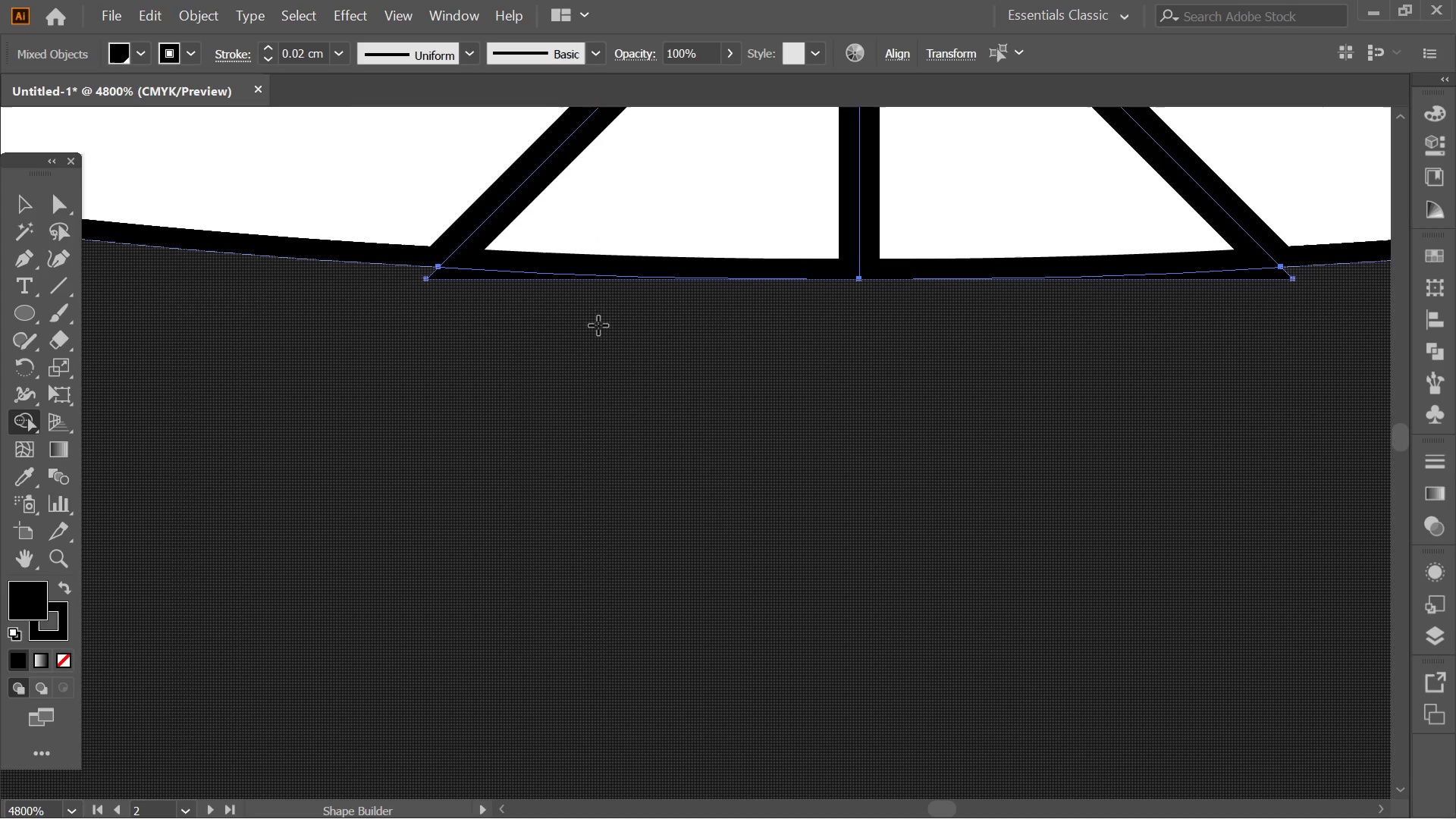 
left_click_drag(start_coordinate=[423, 274], to_coordinate=[458, 274])
 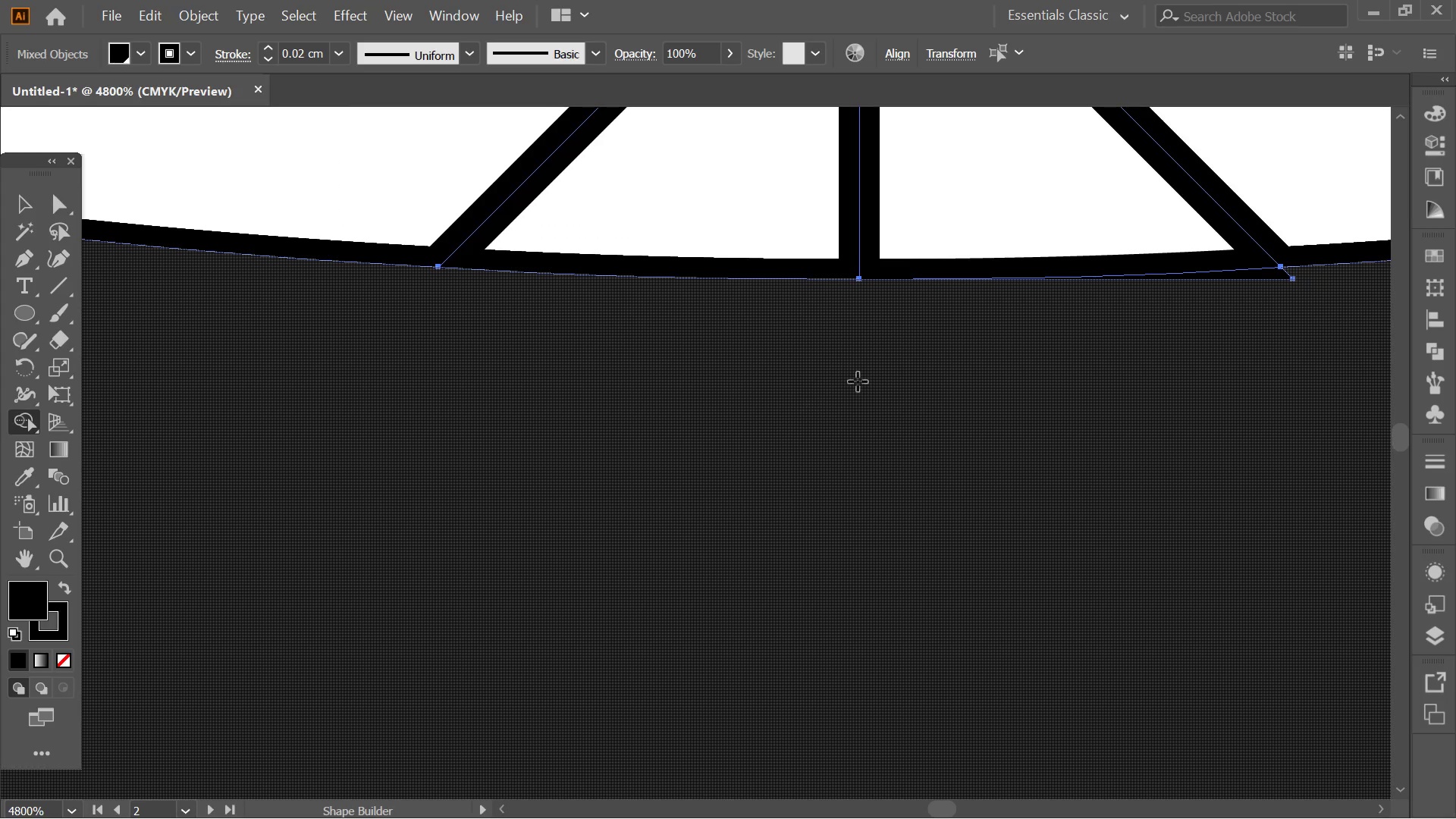 
hold_key(key=Space, duration=0.45)
 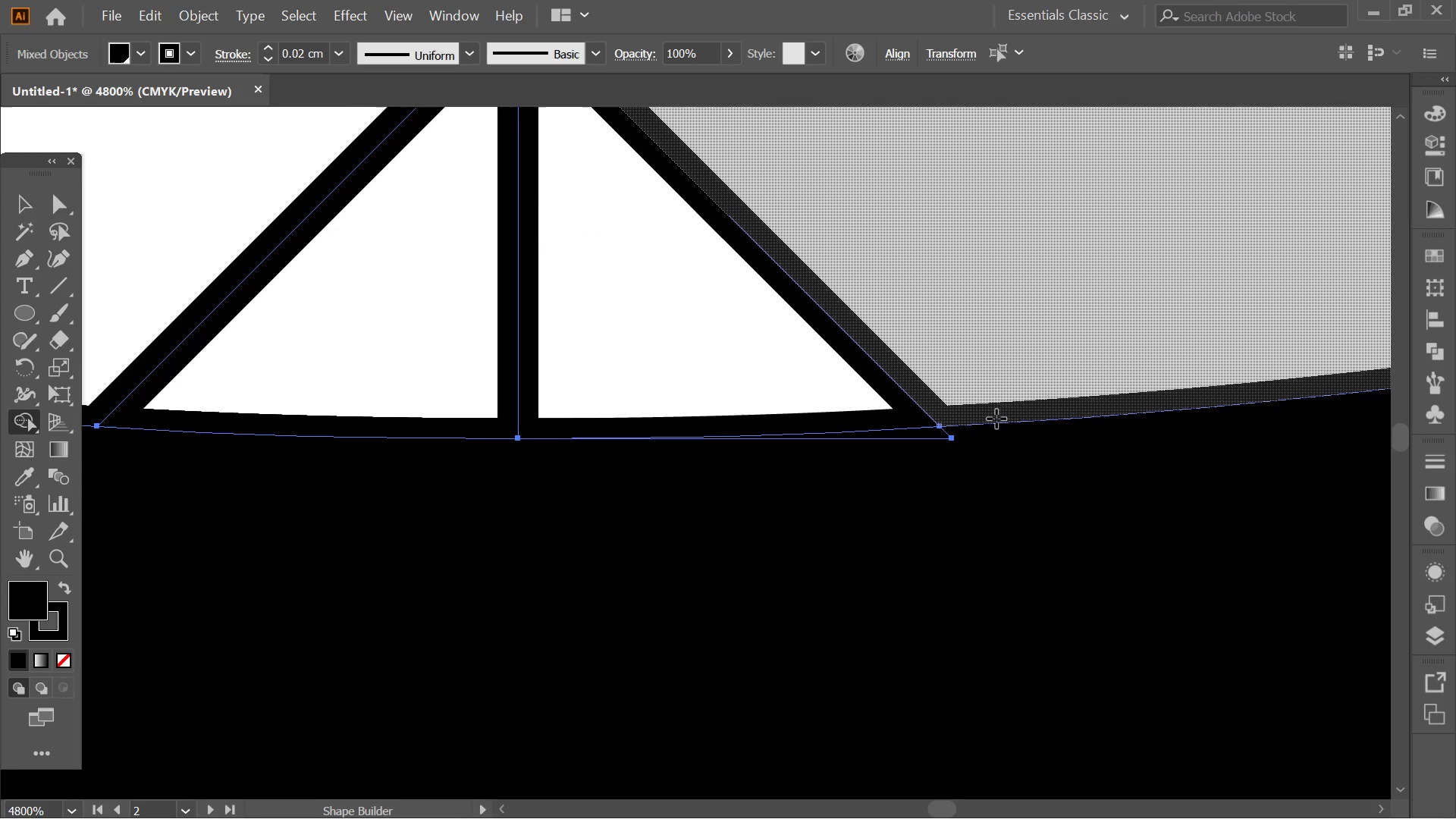 
left_click_drag(start_coordinate=[1072, 362], to_coordinate=[733, 516])
 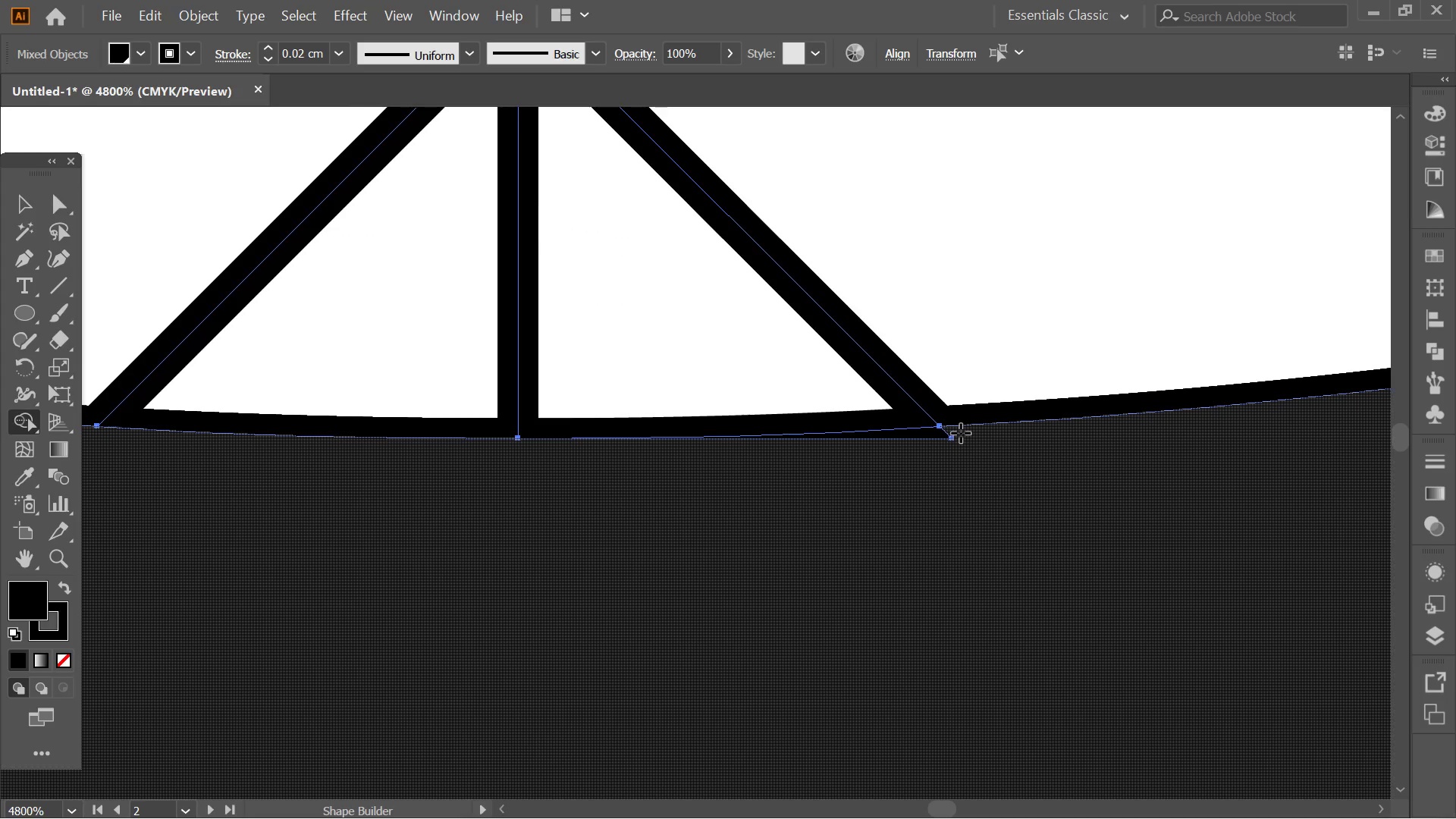 
left_click_drag(start_coordinate=[961, 433], to_coordinate=[899, 445])
 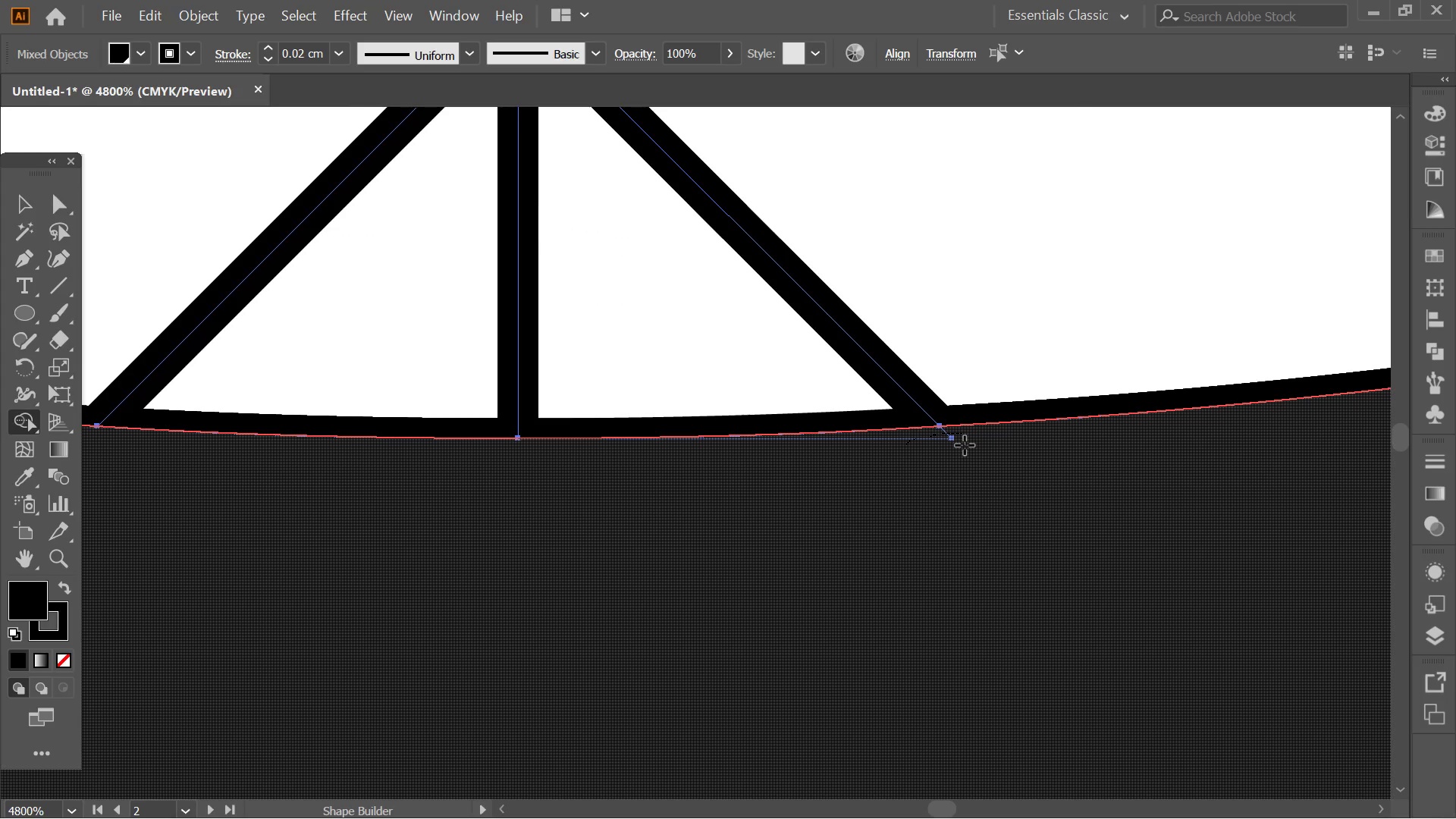 
key(Alt+AltLeft)
 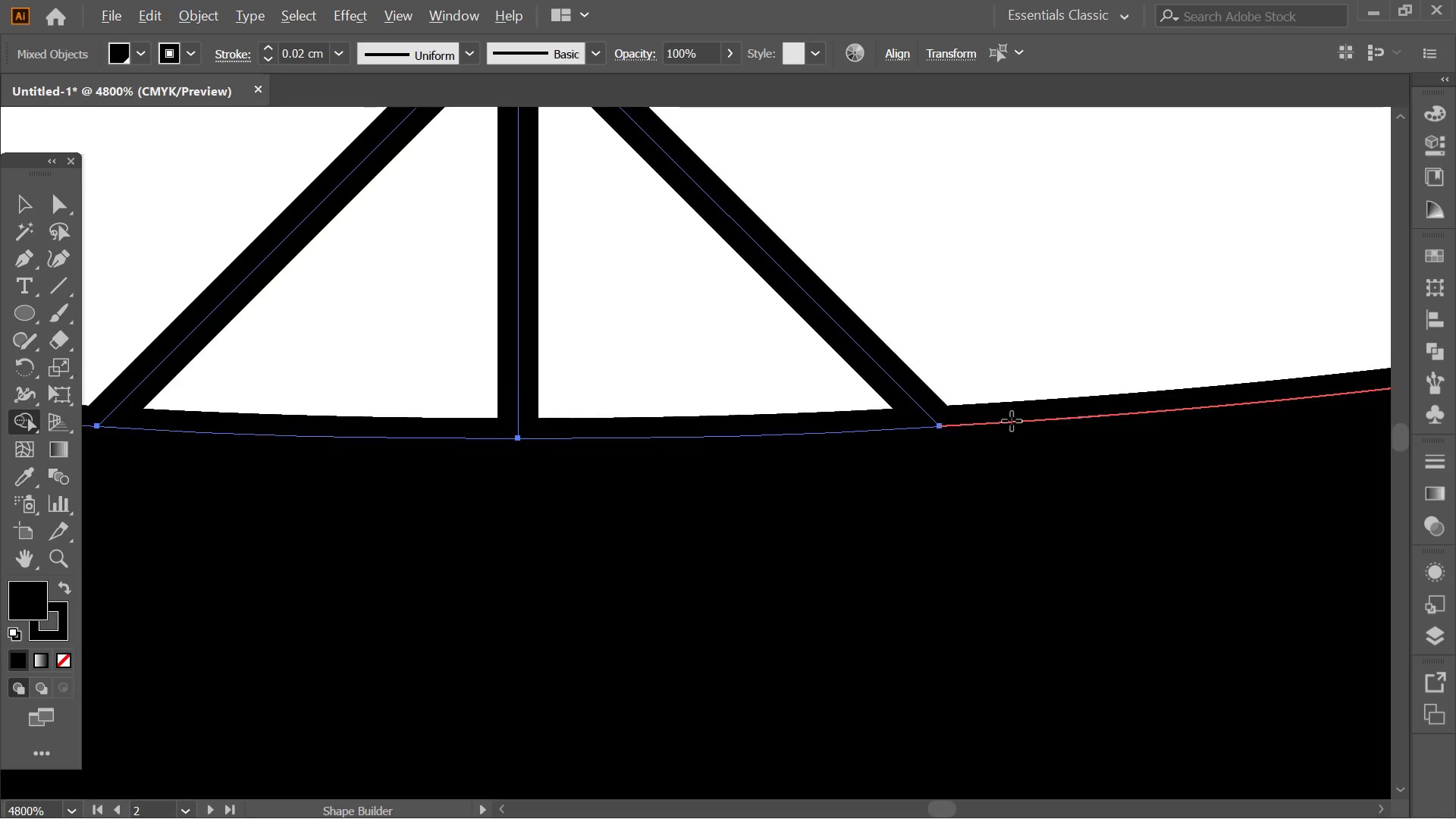 
hold_key(key=Space, duration=0.83)
 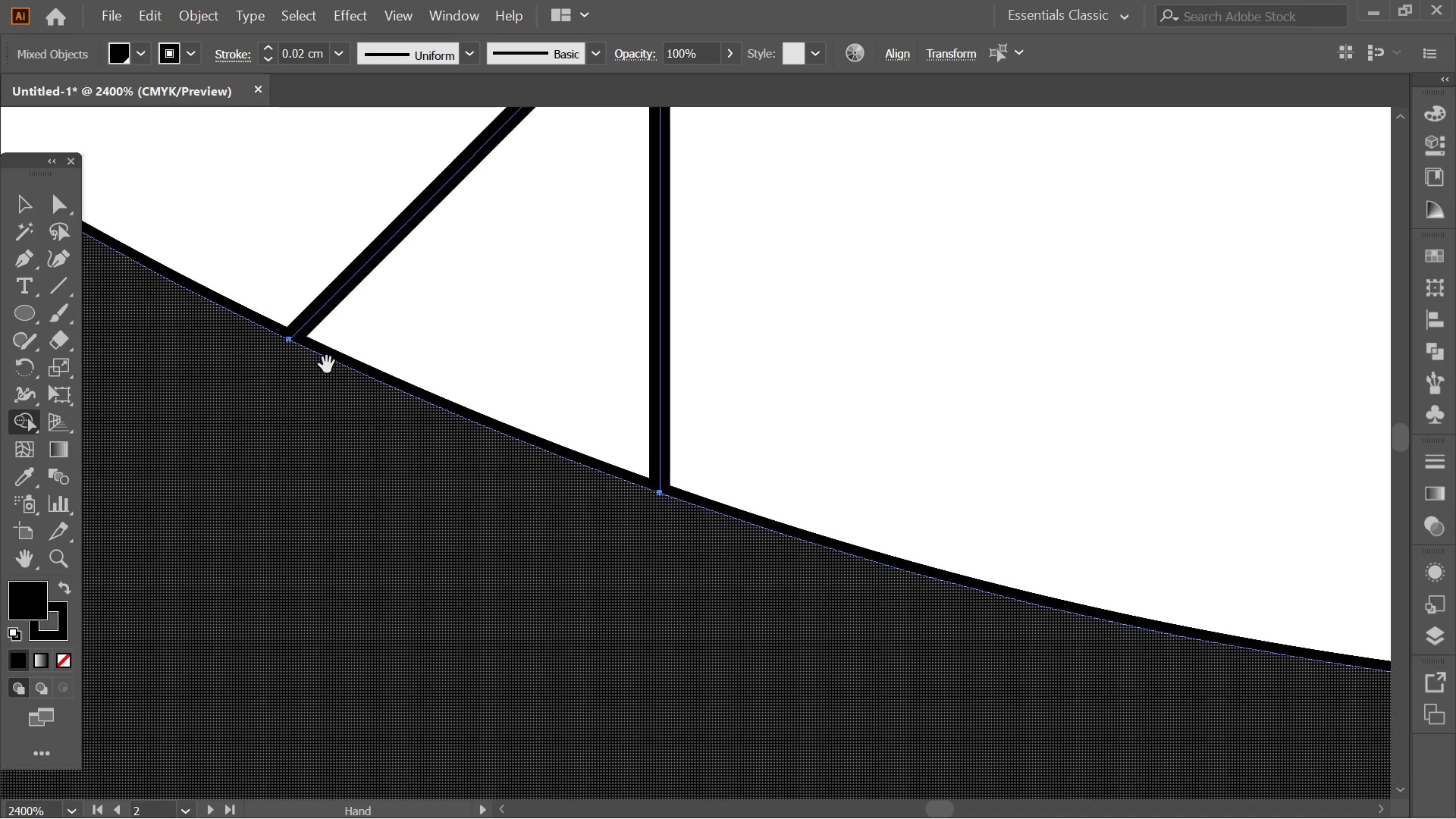 
left_click_drag(start_coordinate=[555, 421], to_coordinate=[963, 596])
 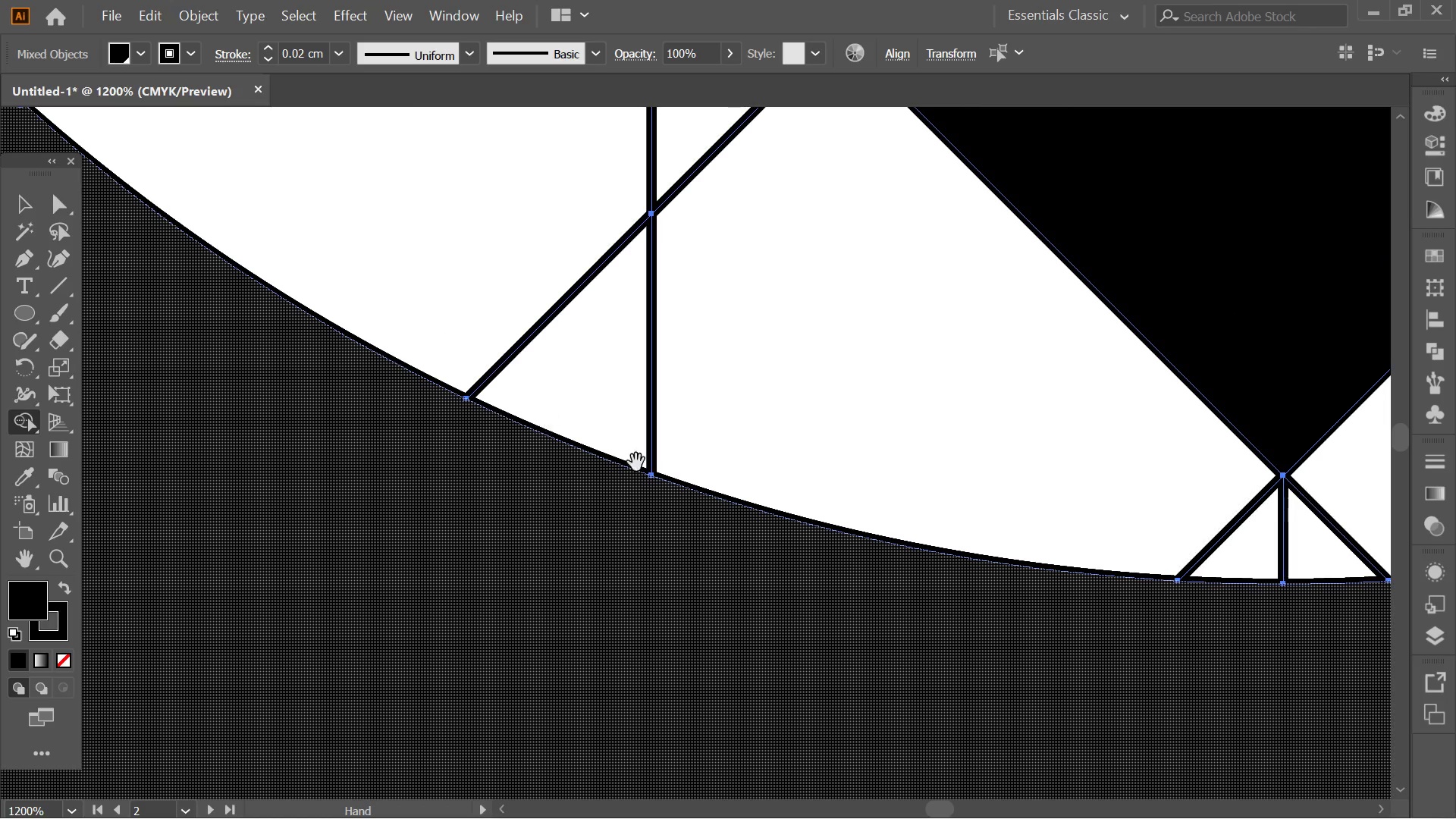 
scroll: coordinate [1012, 421], scroll_direction: down, amount: 4.0
 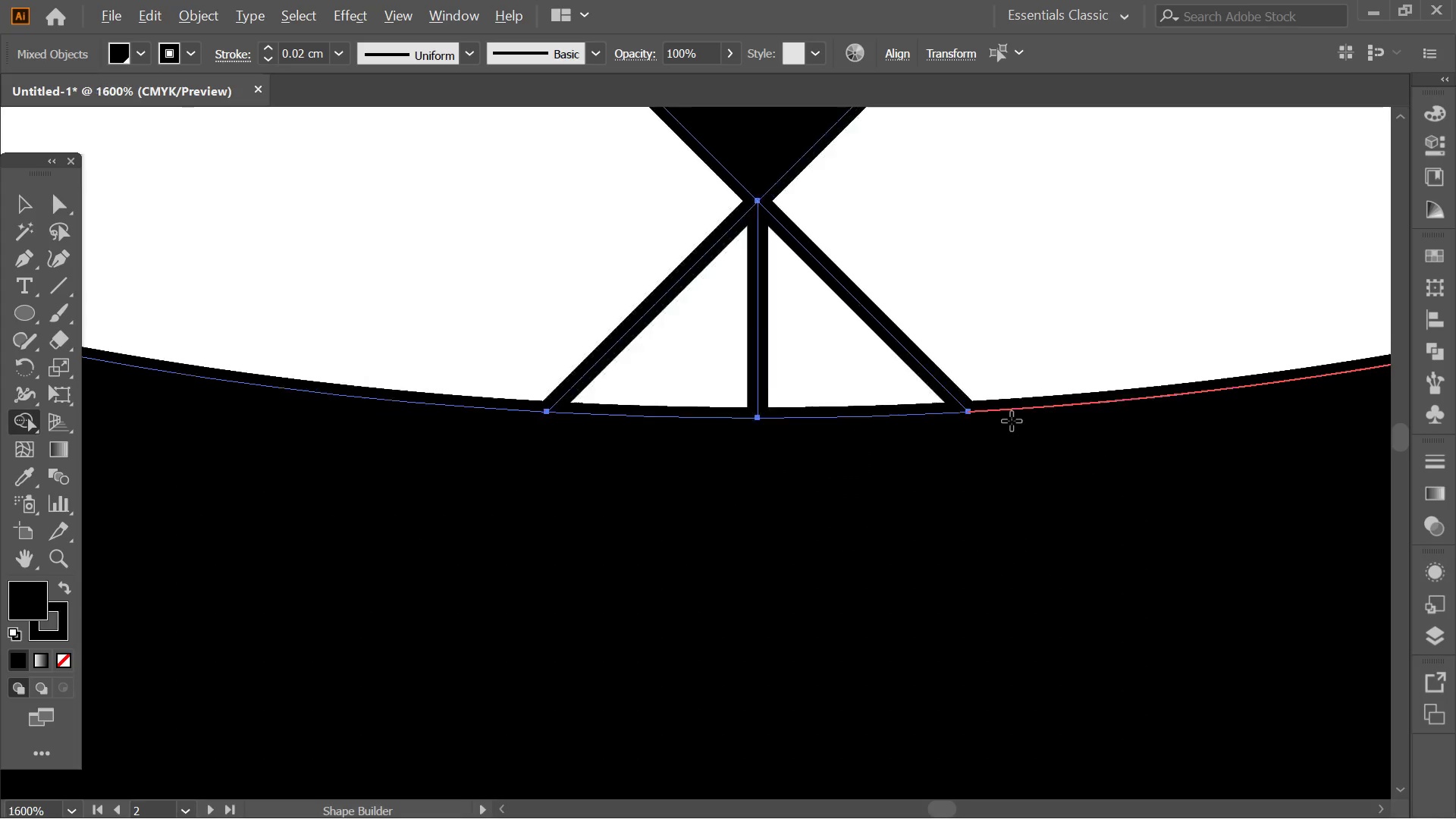 
key(Alt+AltLeft)
 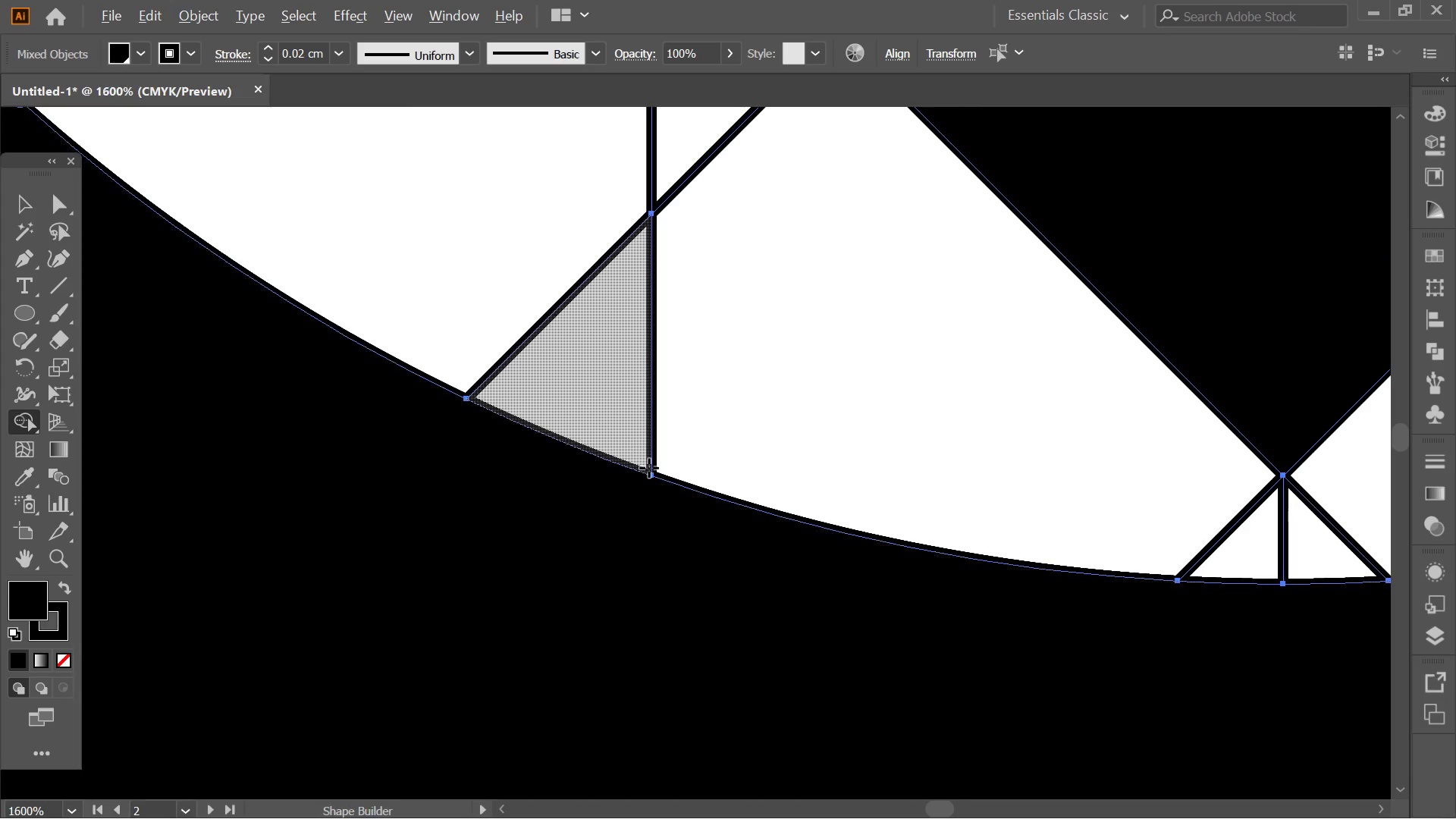 
hold_key(key=Space, duration=1.44)
 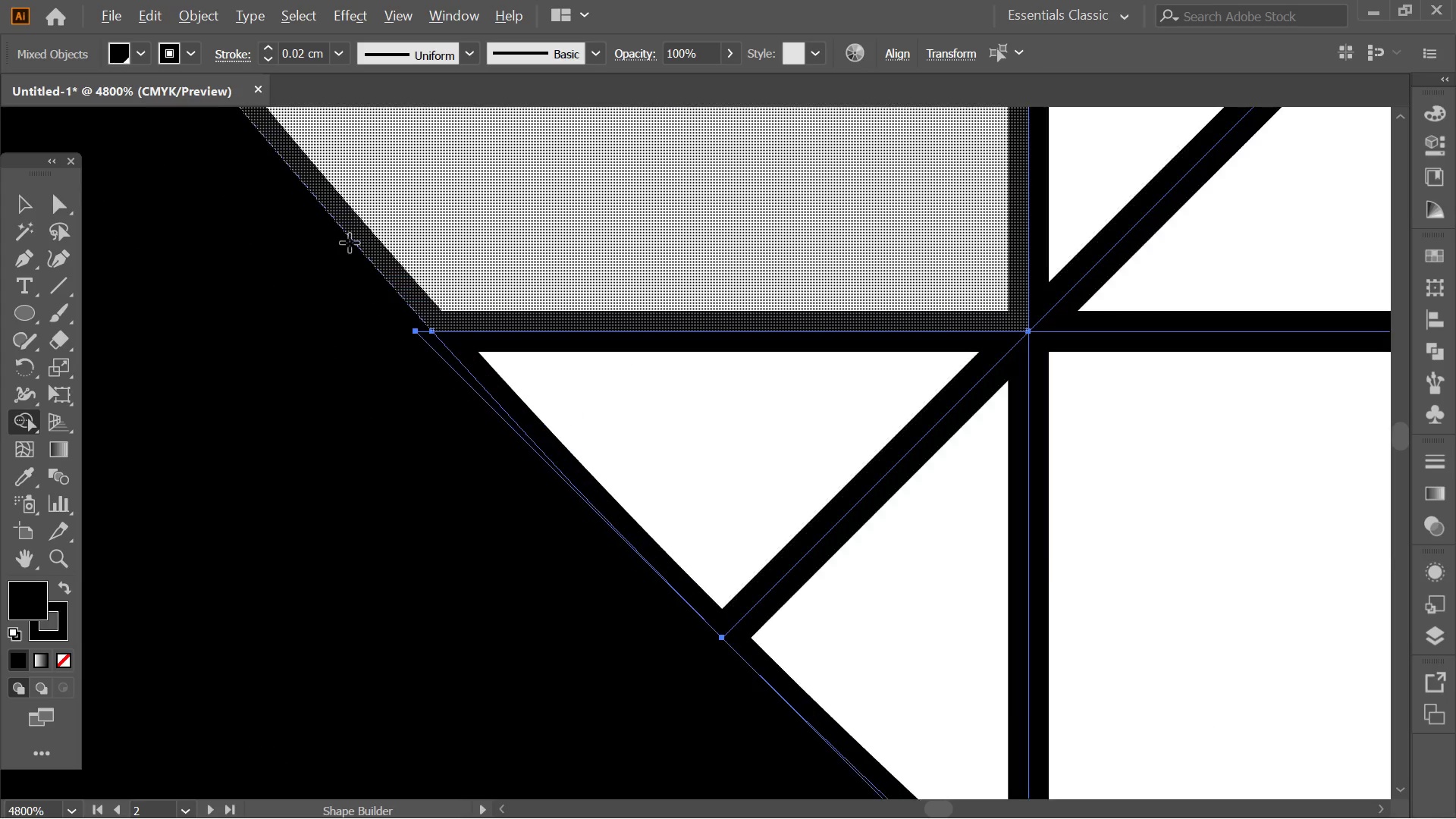 
left_click_drag(start_coordinate=[420, 409], to_coordinate=[1012, 655])
 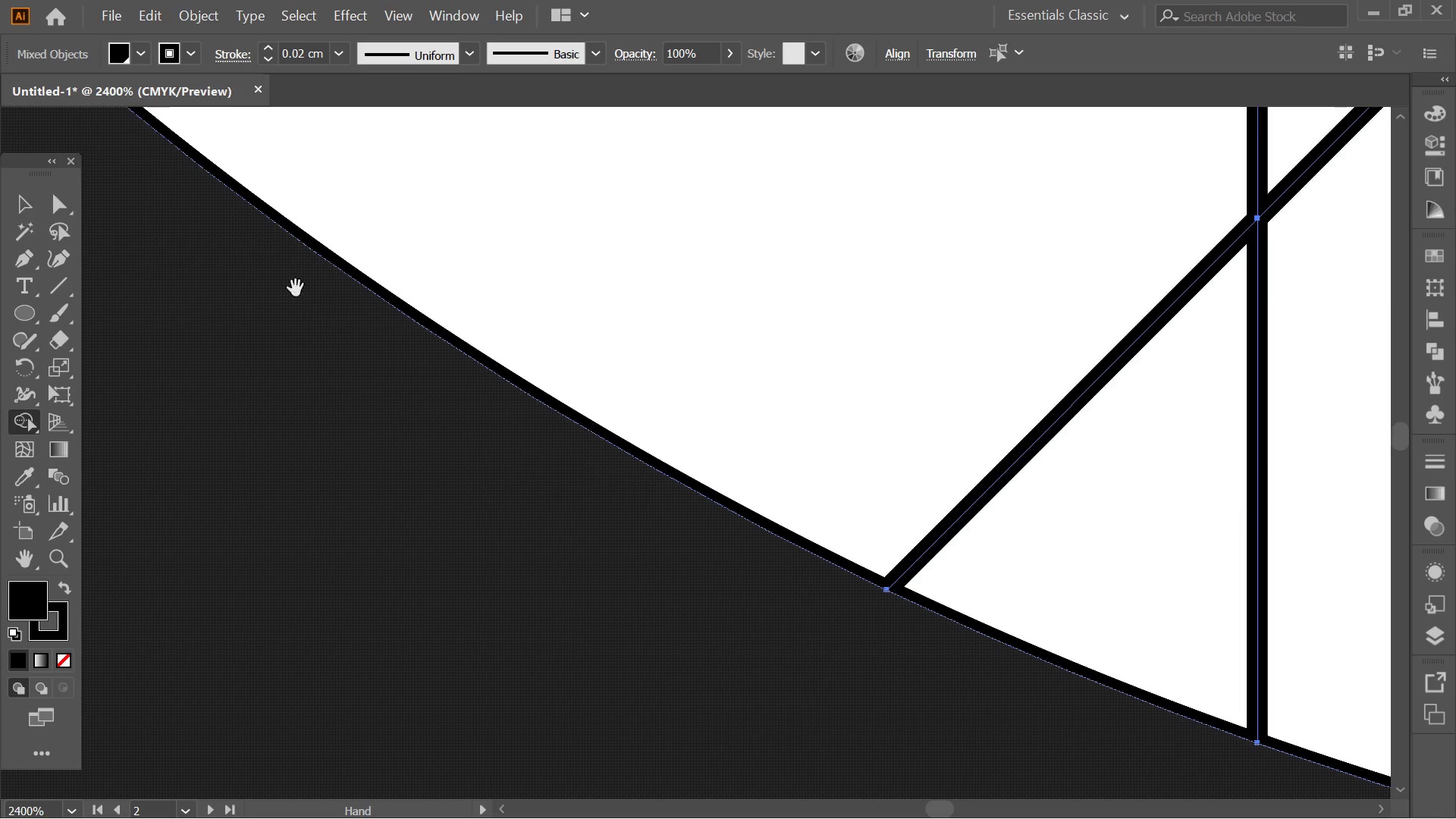 
scroll: coordinate [649, 468], scroll_direction: up, amount: 2.0
 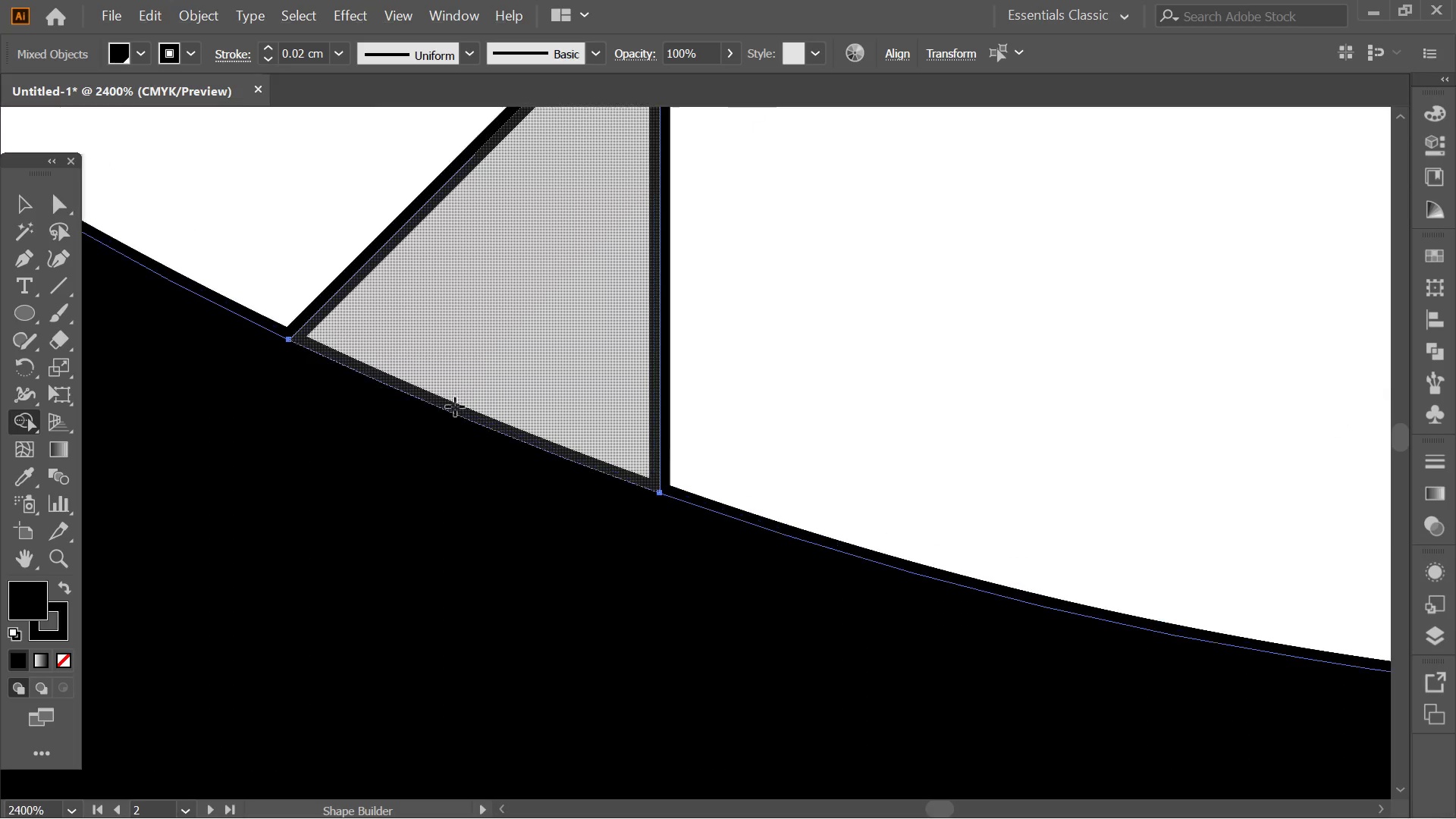 
left_click_drag(start_coordinate=[319, 312], to_coordinate=[717, 595])
 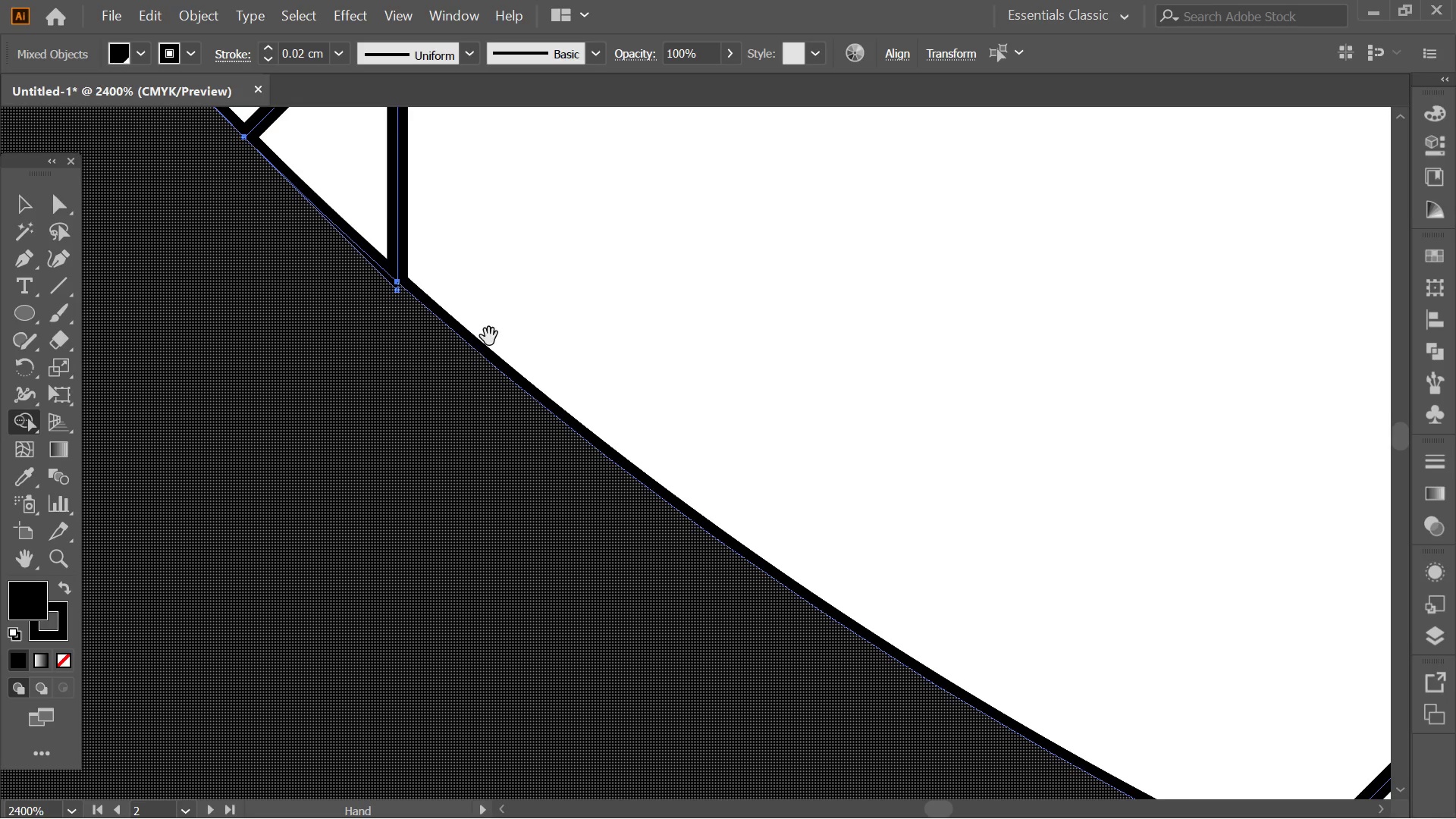 
left_click_drag(start_coordinate=[488, 334], to_coordinate=[758, 635])
 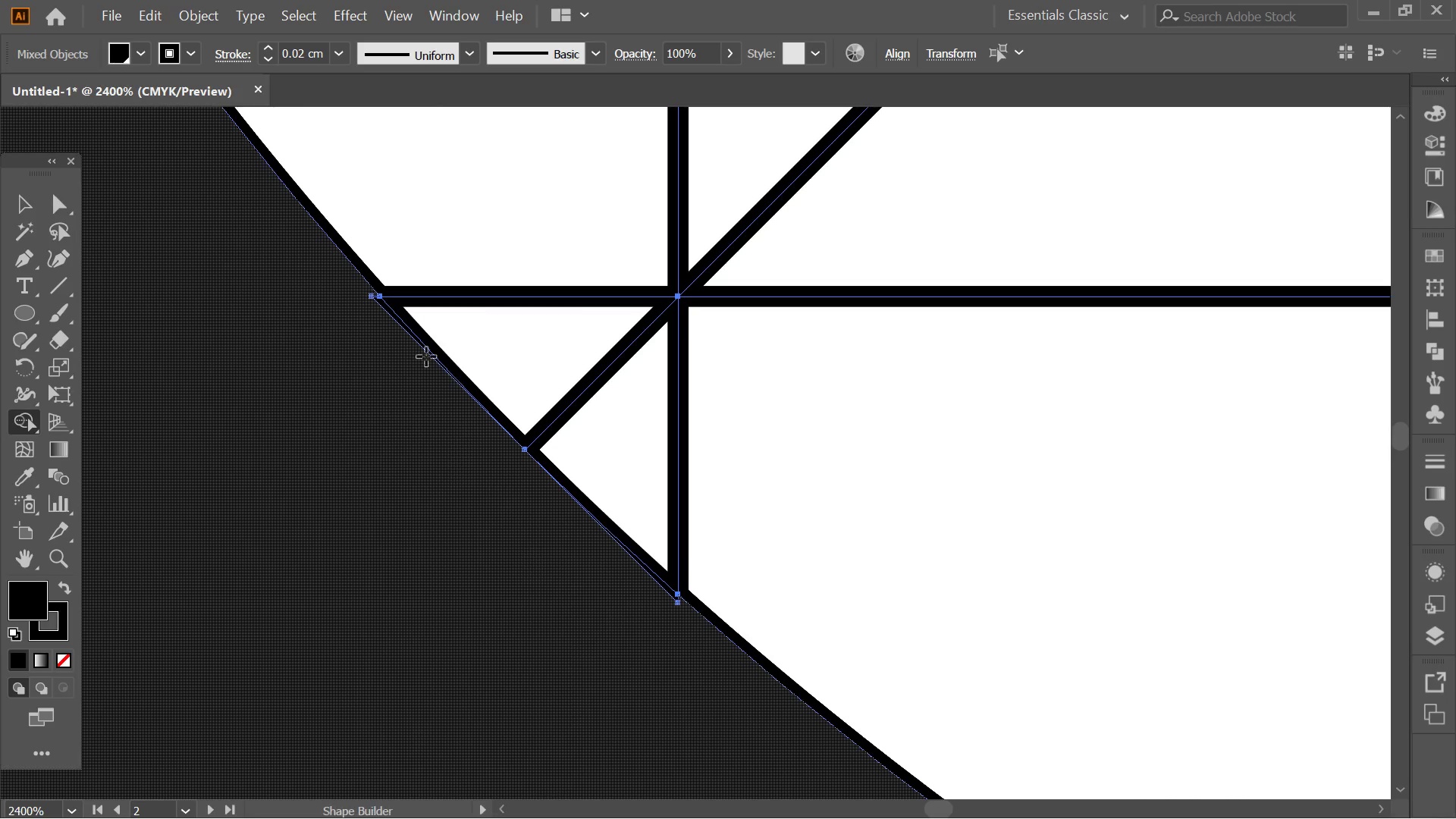 
key(Alt+AltLeft)
 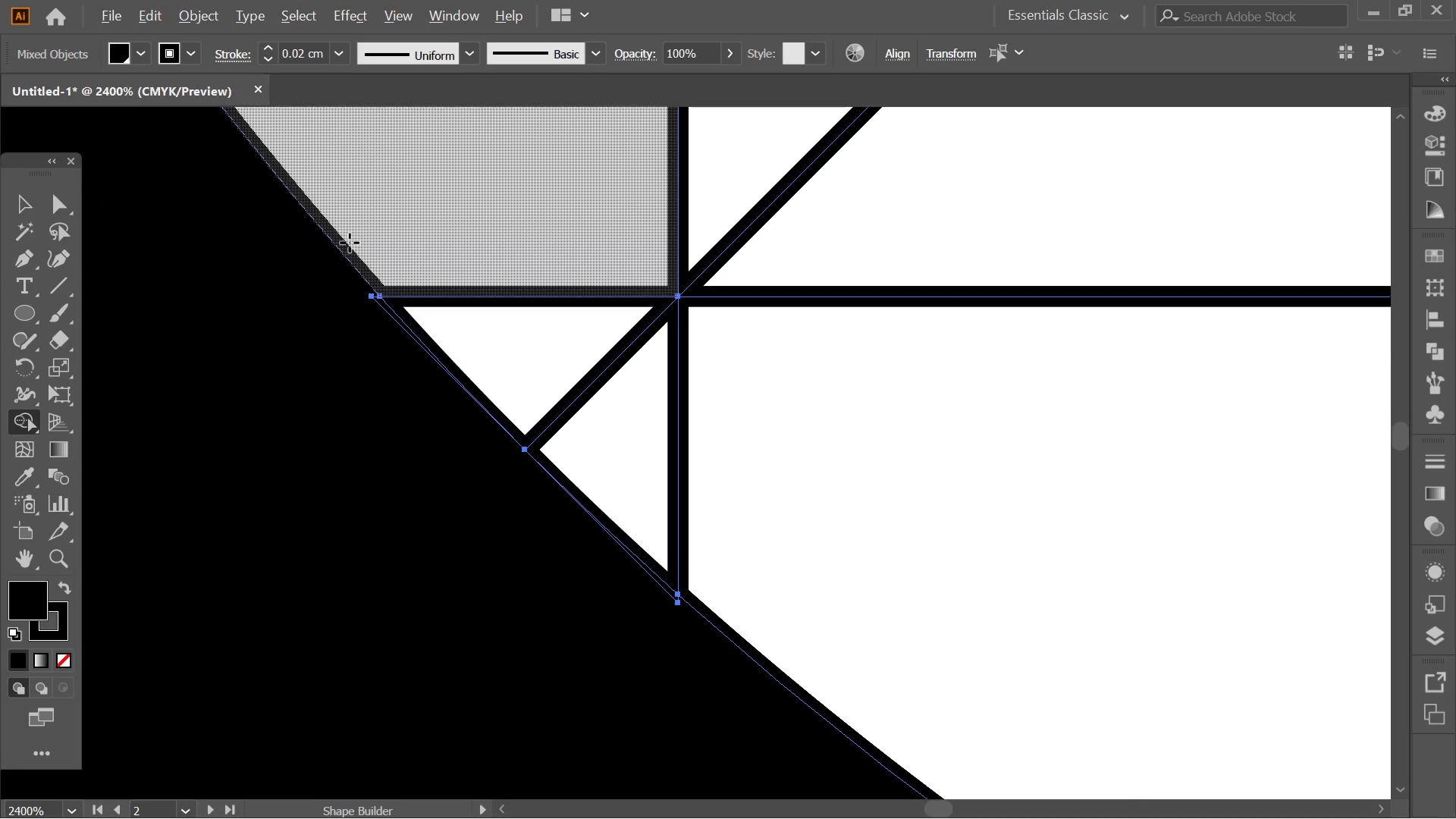 
scroll: coordinate [350, 243], scroll_direction: up, amount: 4.0
 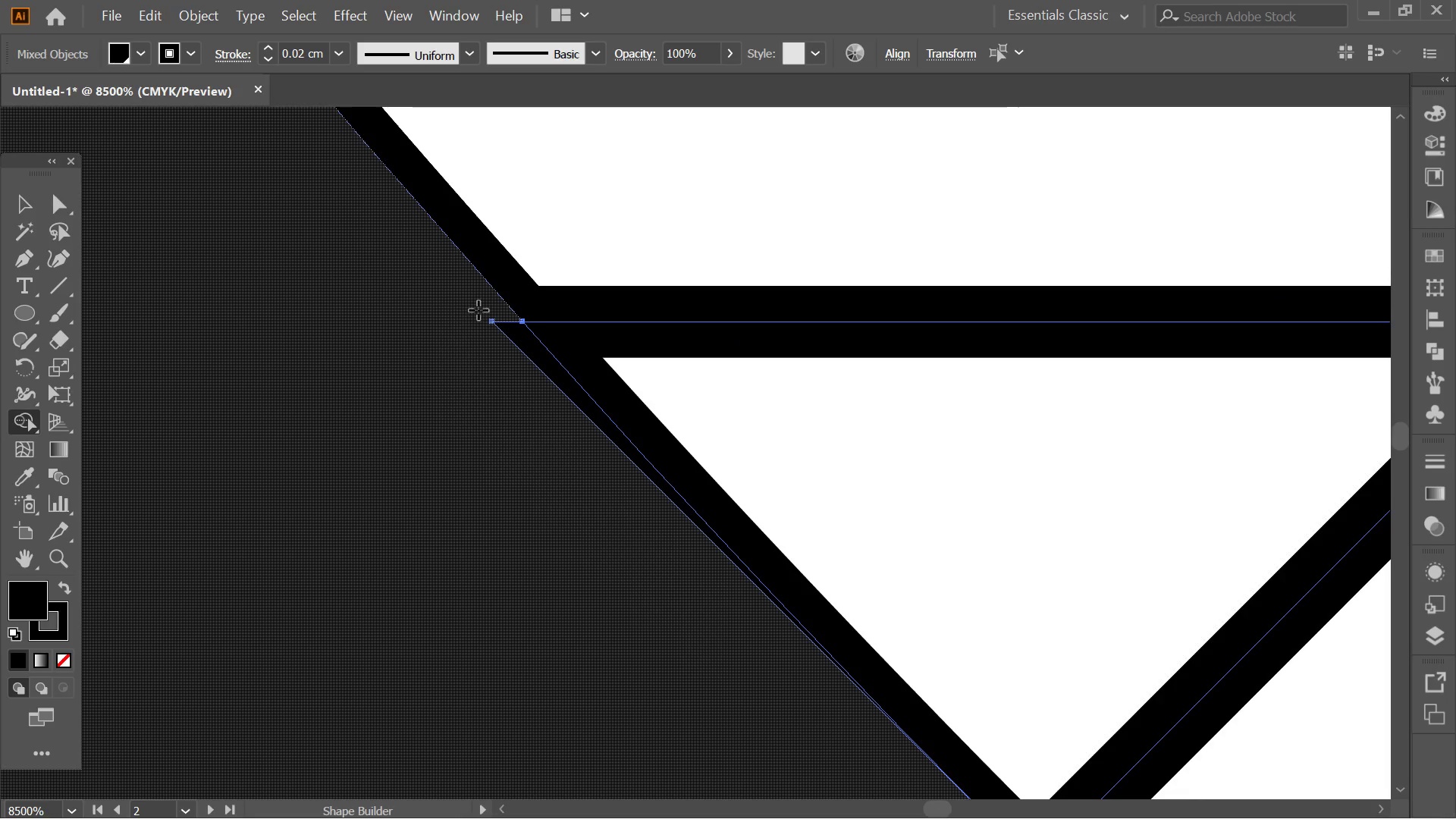 
left_click_drag(start_coordinate=[494, 315], to_coordinate=[532, 369])
 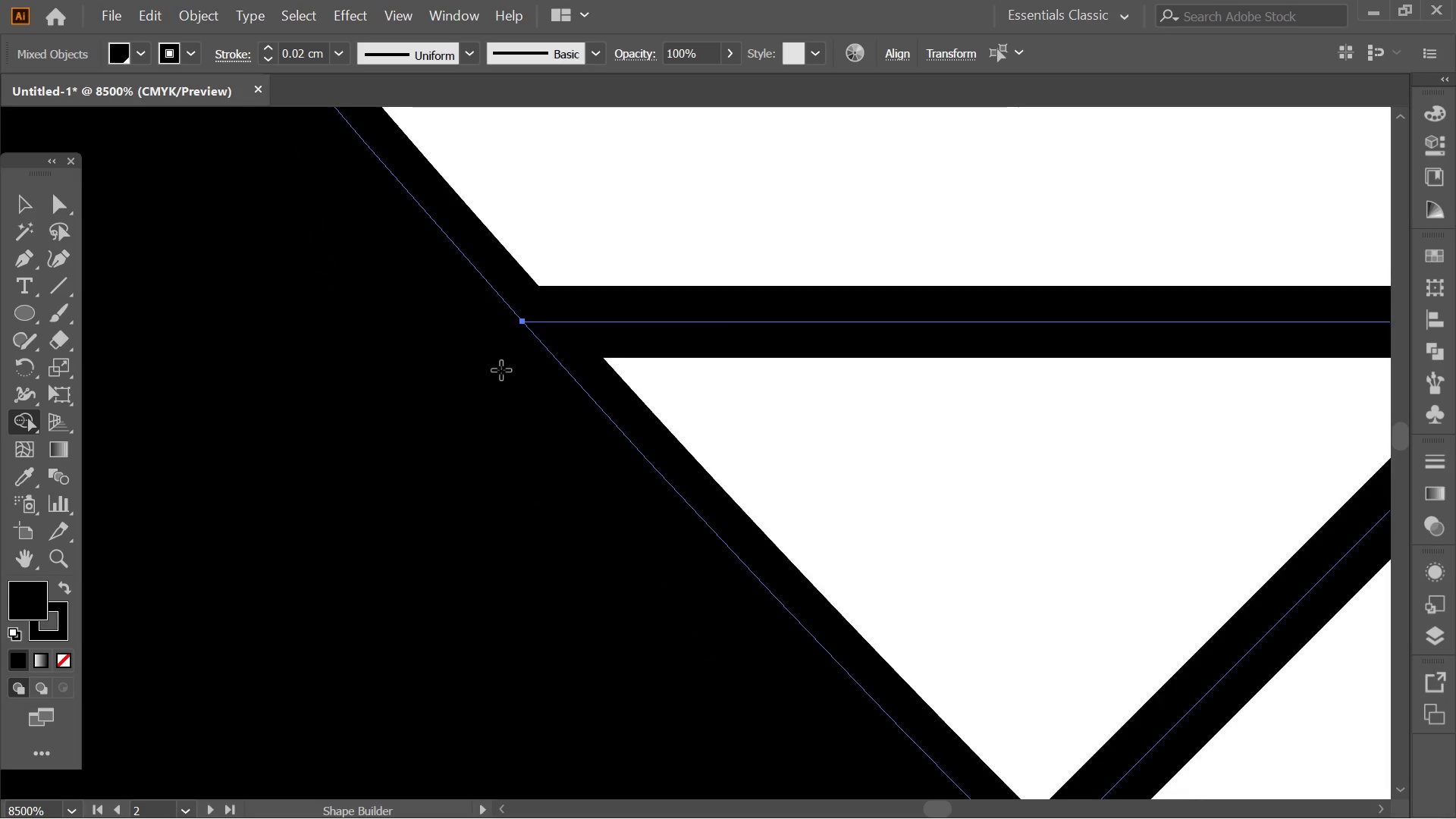 
hold_key(key=Space, duration=0.45)
 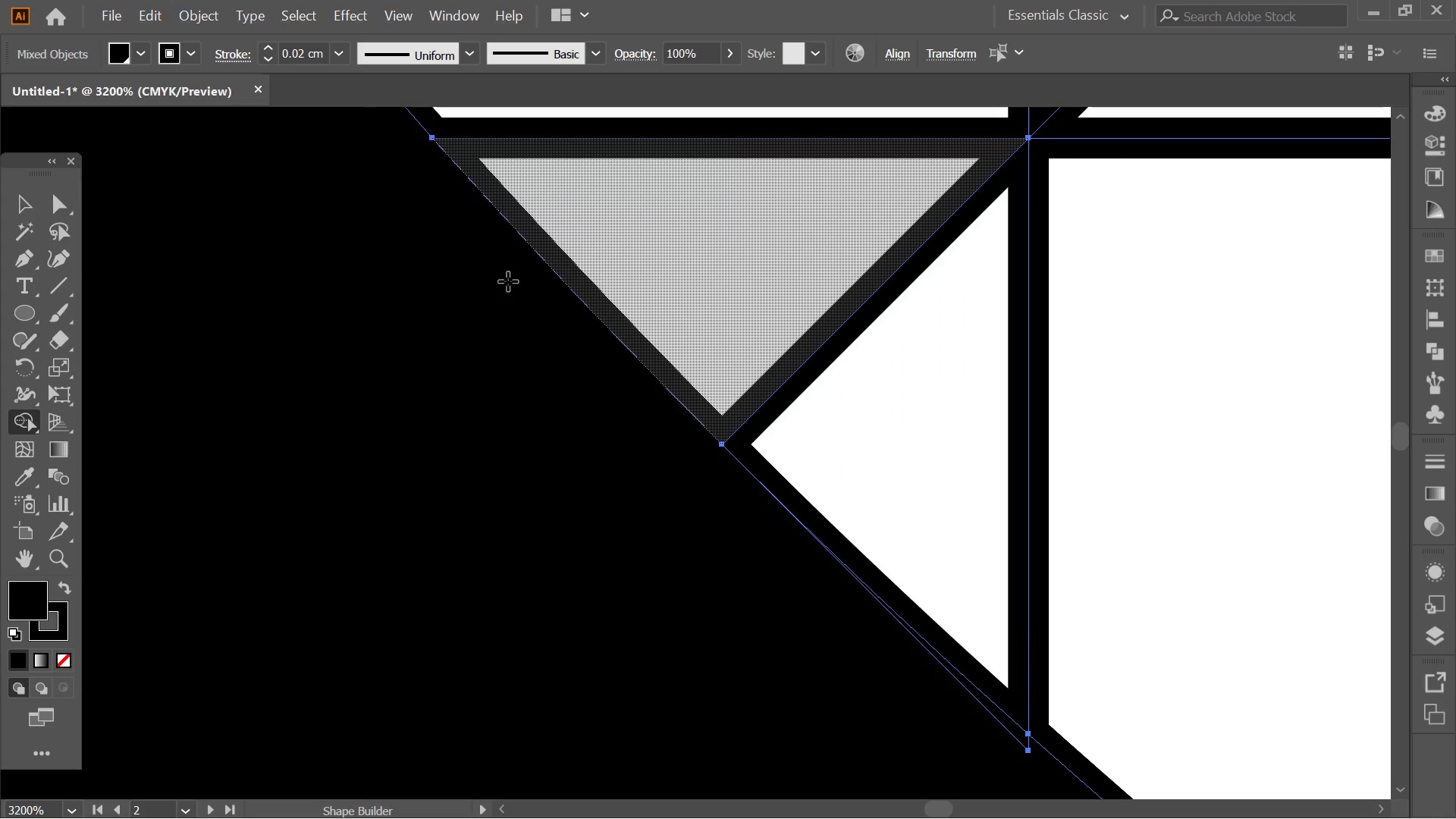 
left_click_drag(start_coordinate=[611, 515], to_coordinate=[418, 287])
 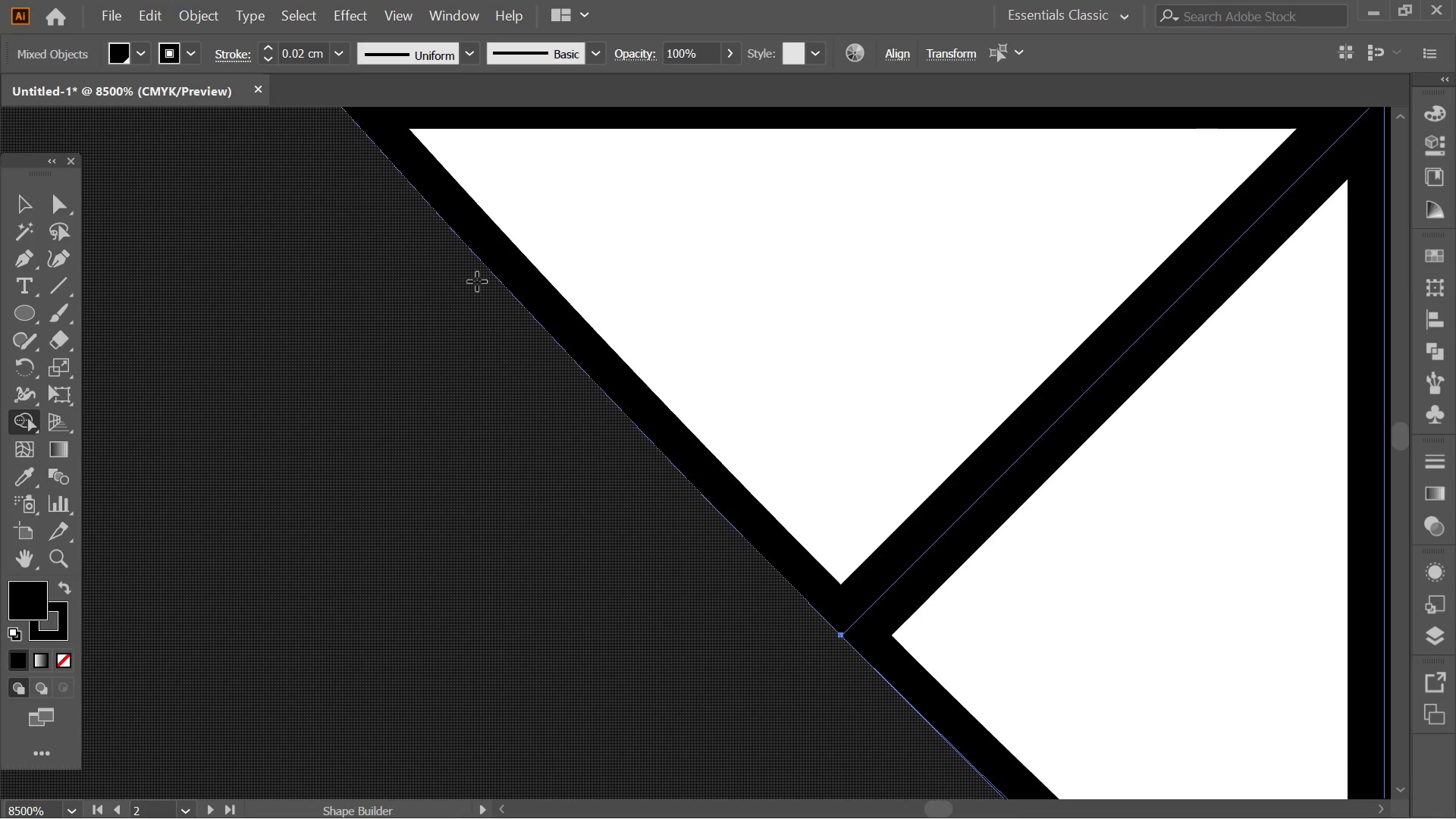 
key(Alt+AltLeft)
 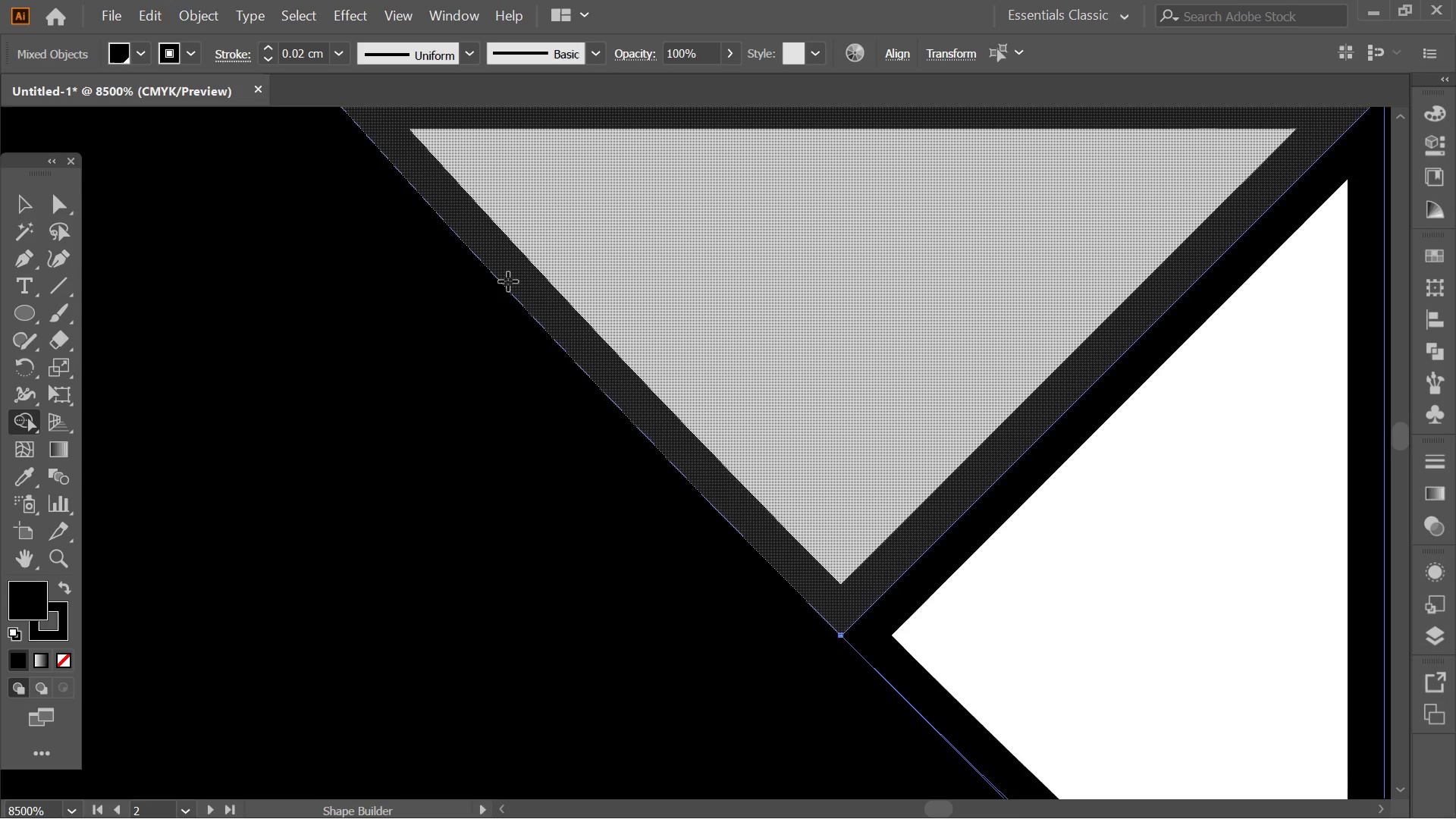 
hold_key(key=Space, duration=1.51)
 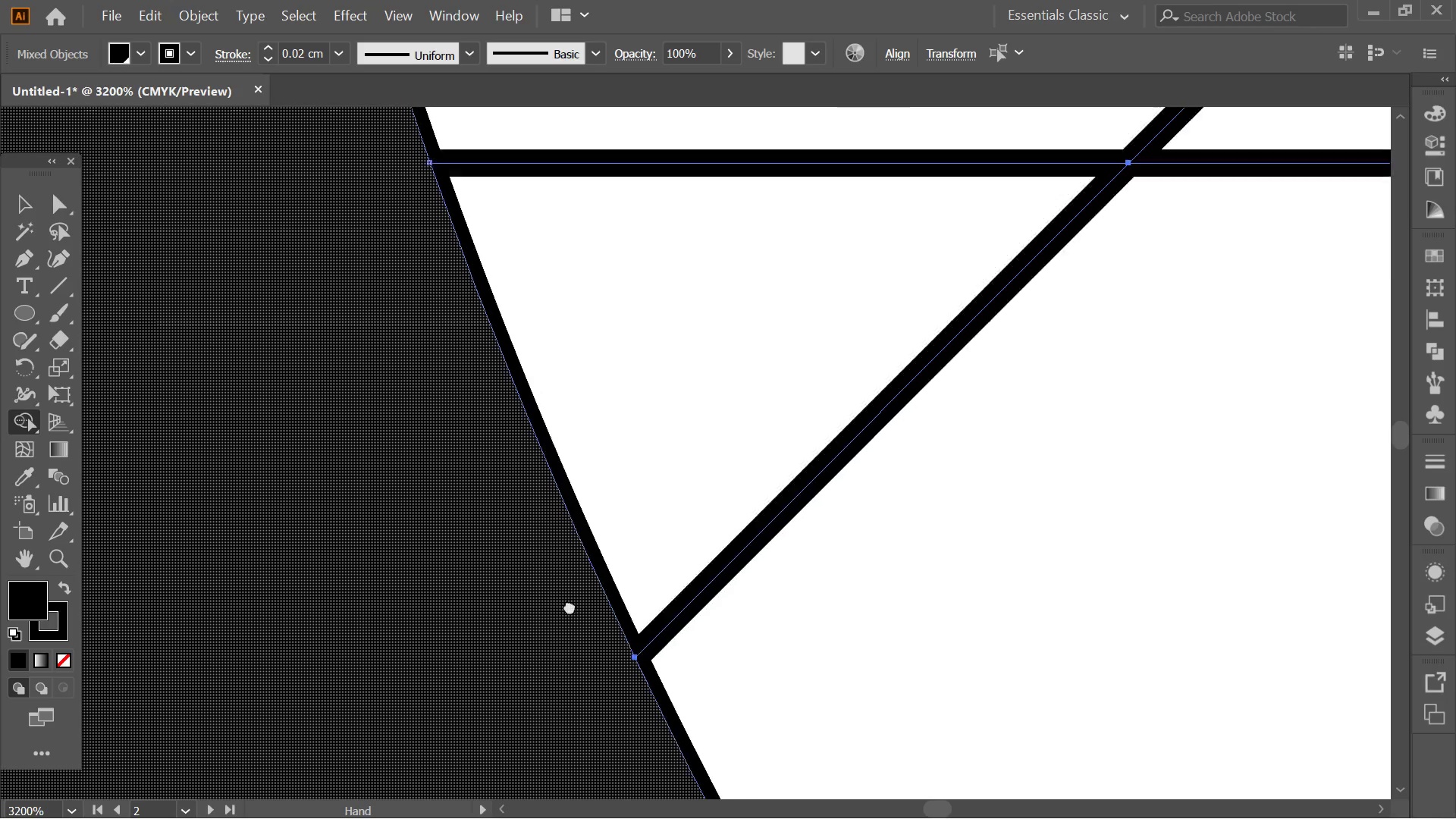 
left_click_drag(start_coordinate=[475, 318], to_coordinate=[692, 634])
 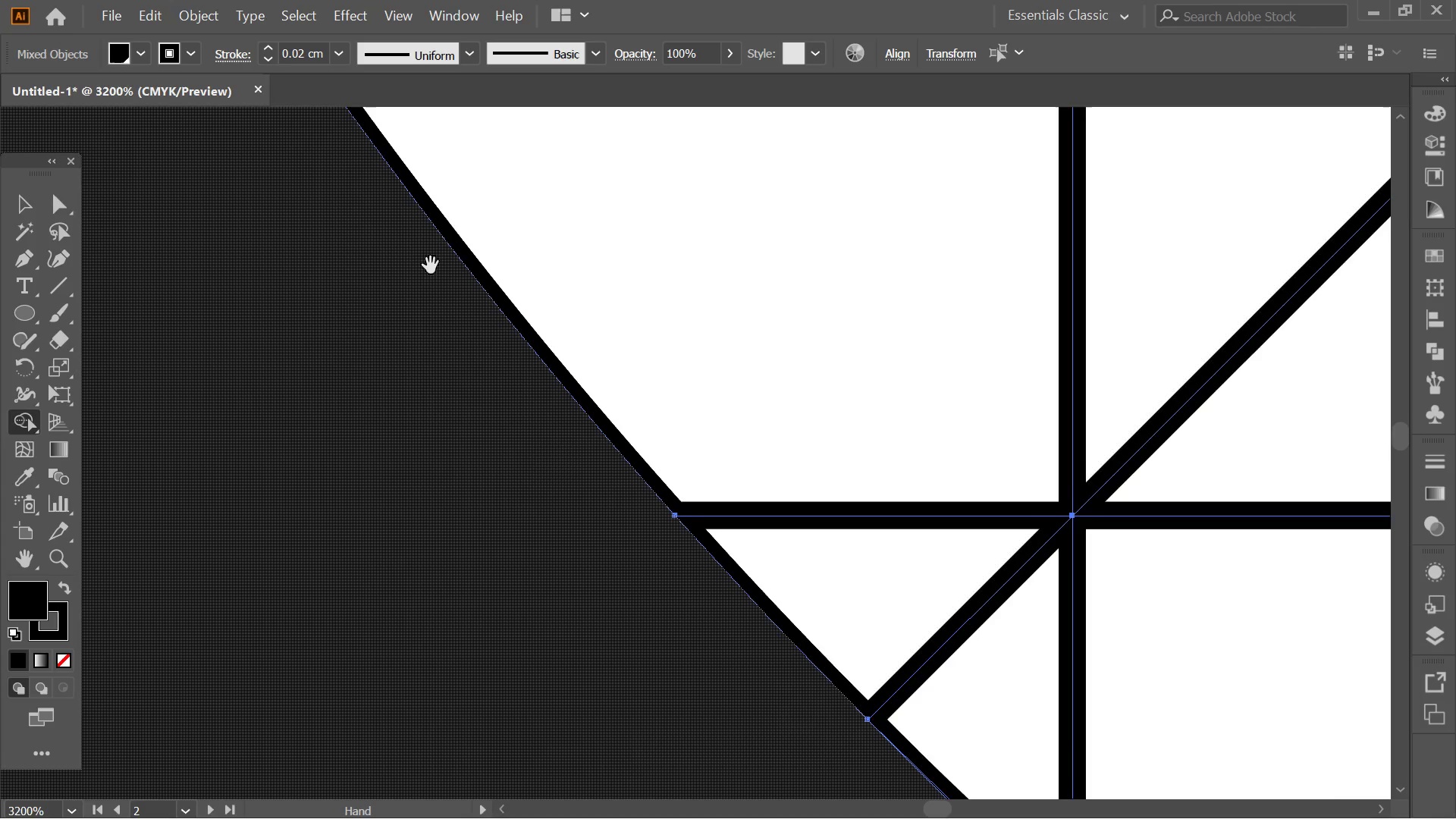 
scroll: coordinate [508, 281], scroll_direction: down, amount: 3.0
 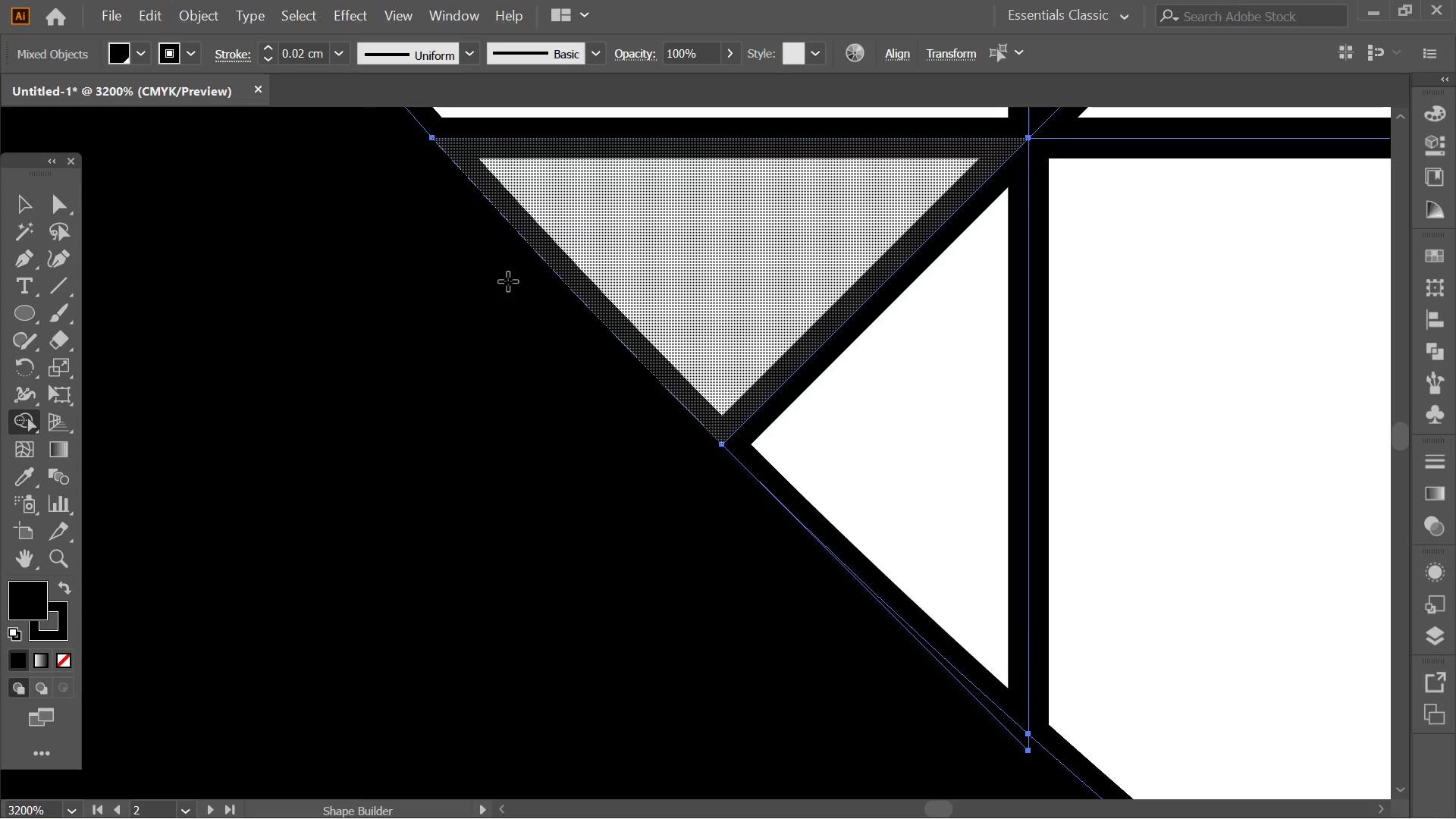 
left_click_drag(start_coordinate=[433, 272], to_coordinate=[692, 638])
 